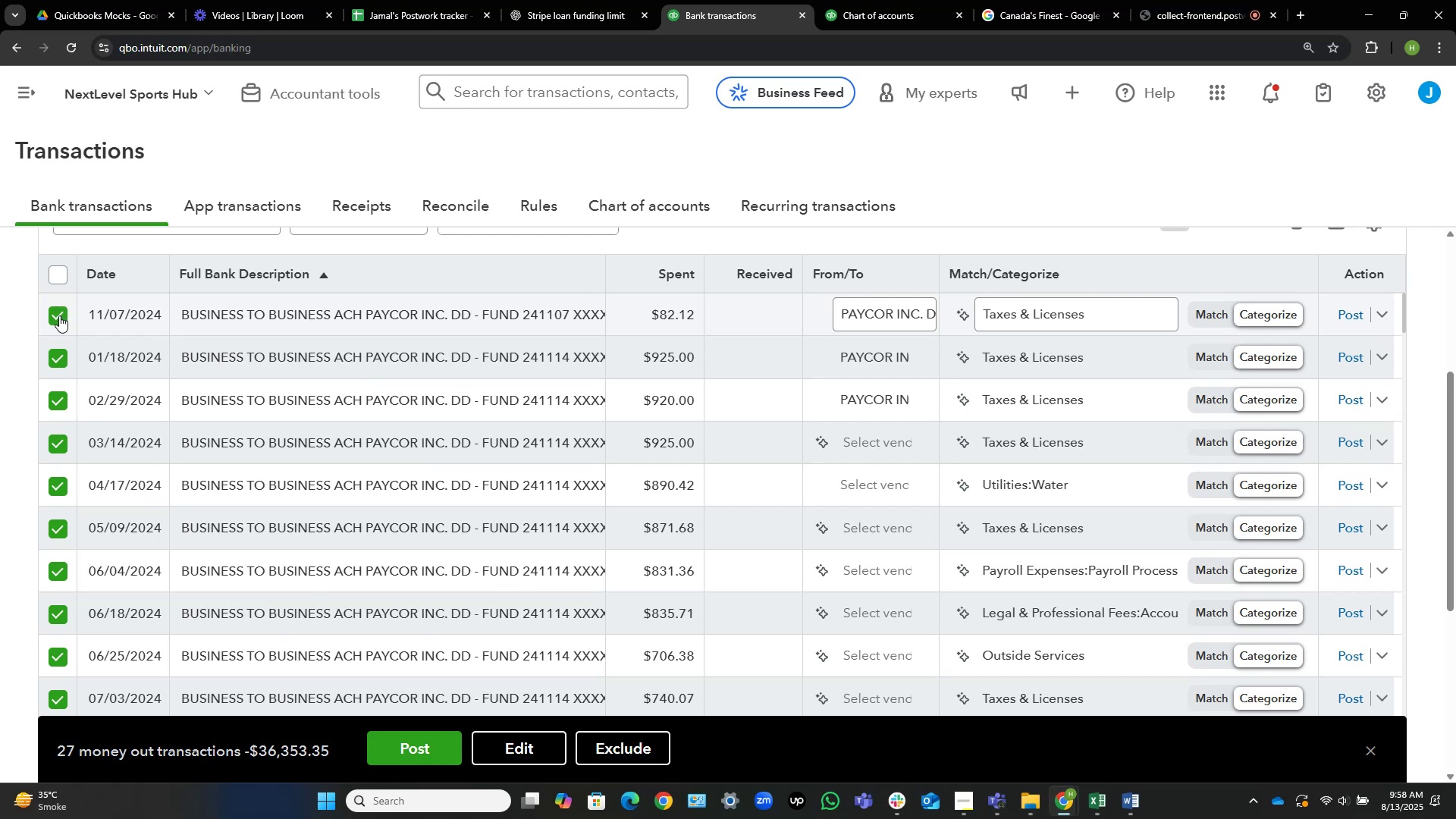 
scroll: coordinate [466, 349], scroll_direction: up, amount: 1.0
 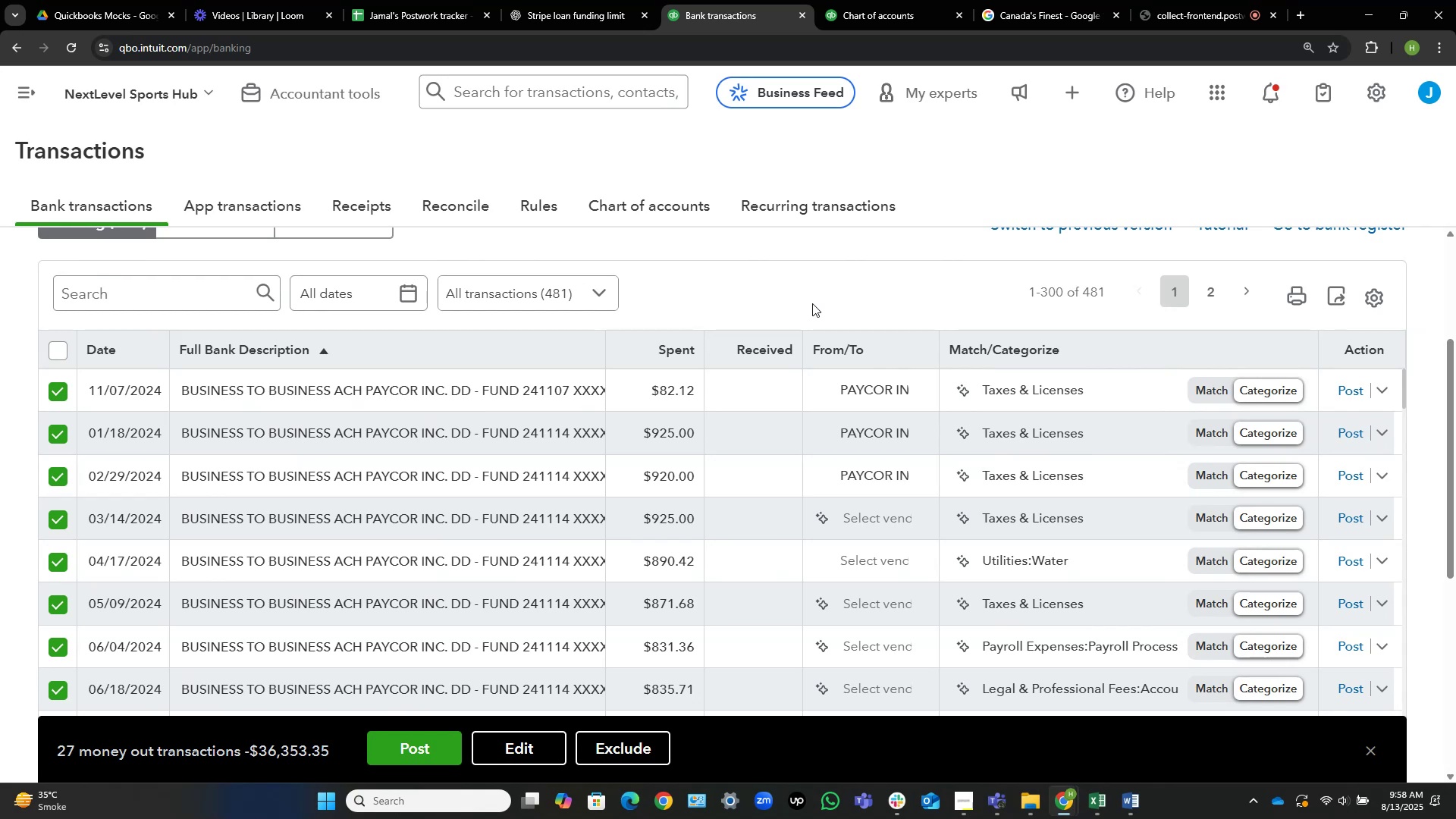 
wait(9.97)
 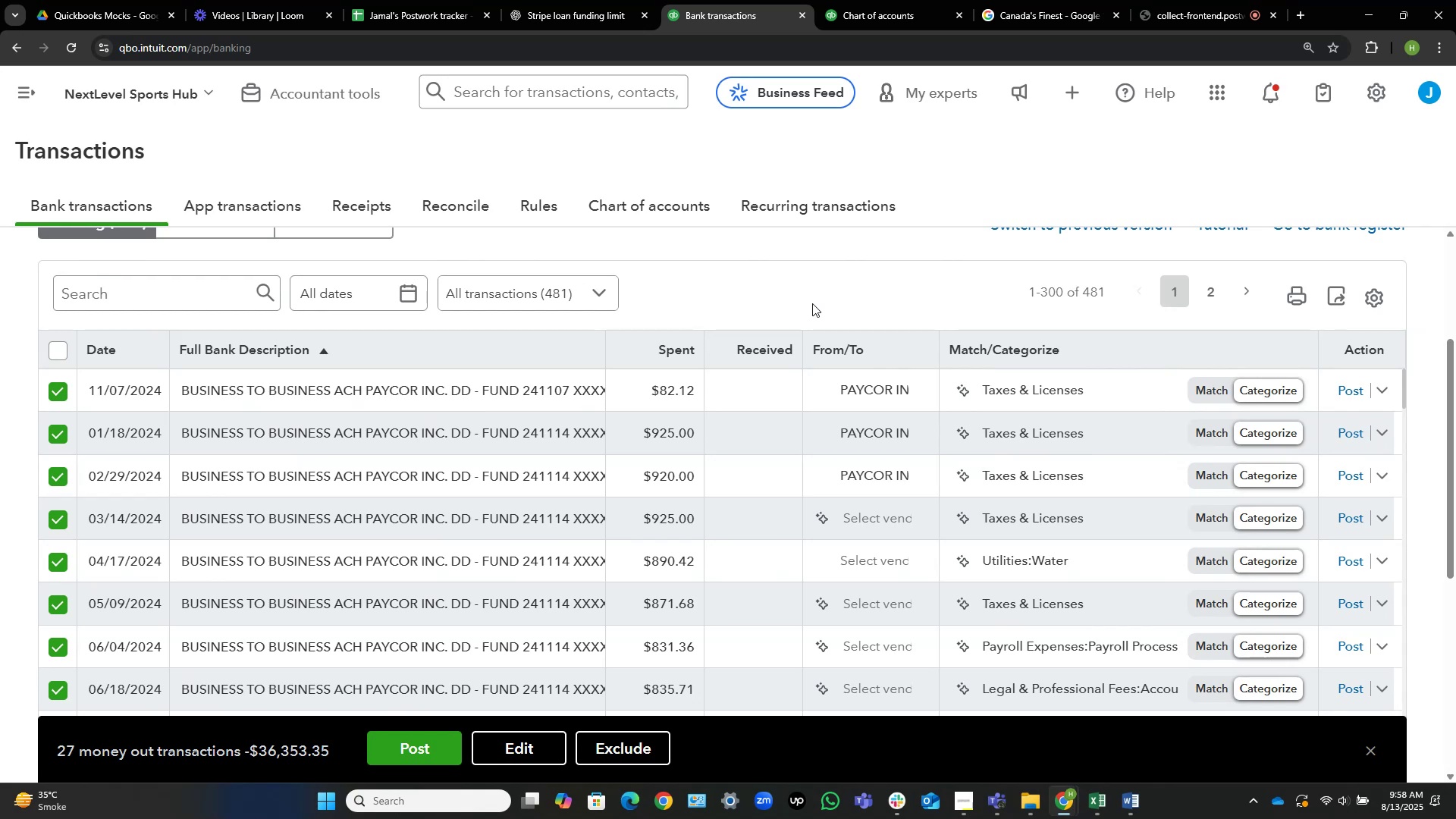 
mouse_move([497, 498])
 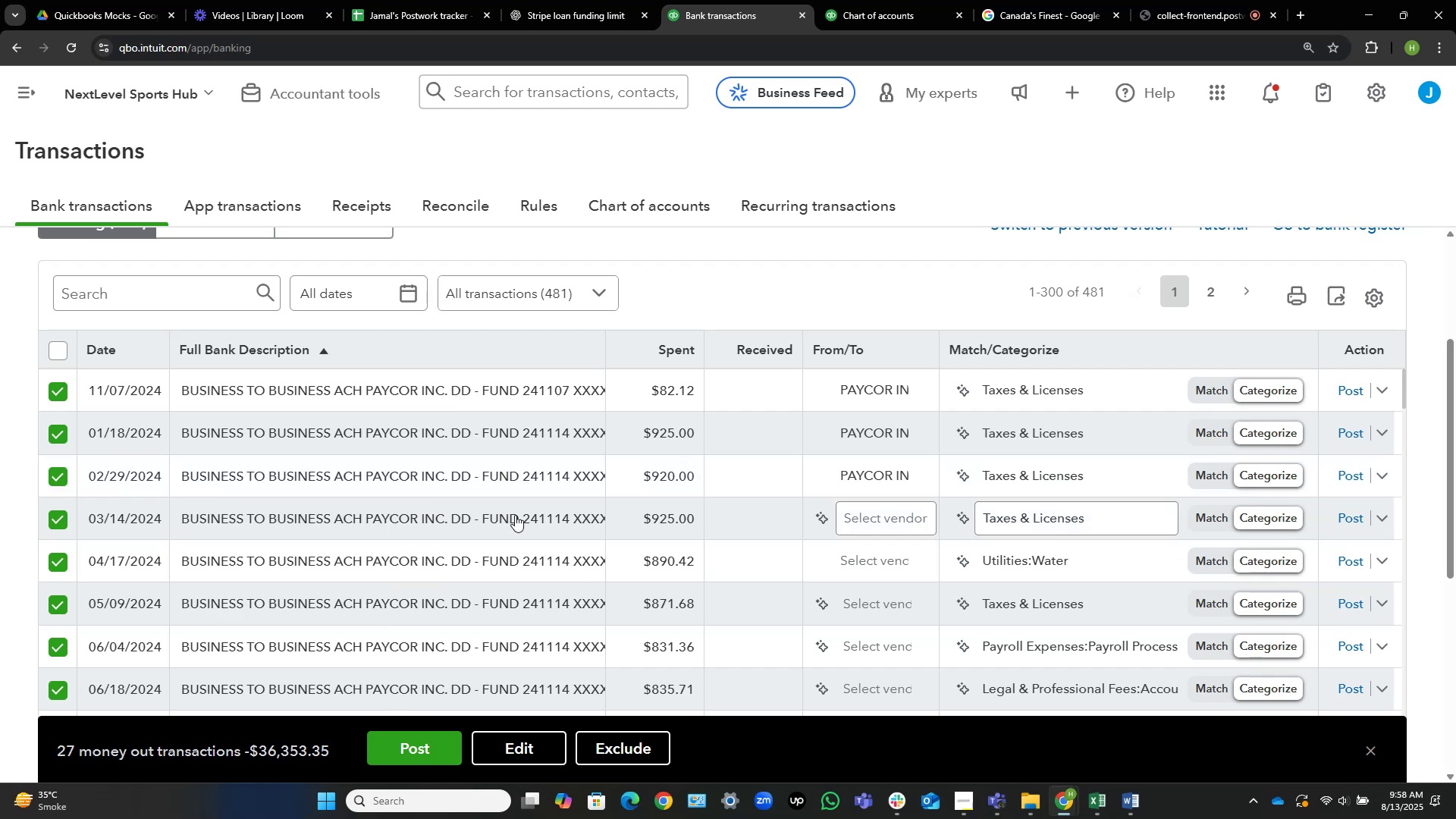 
scroll: coordinate [802, 346], scroll_direction: up, amount: 5.0
 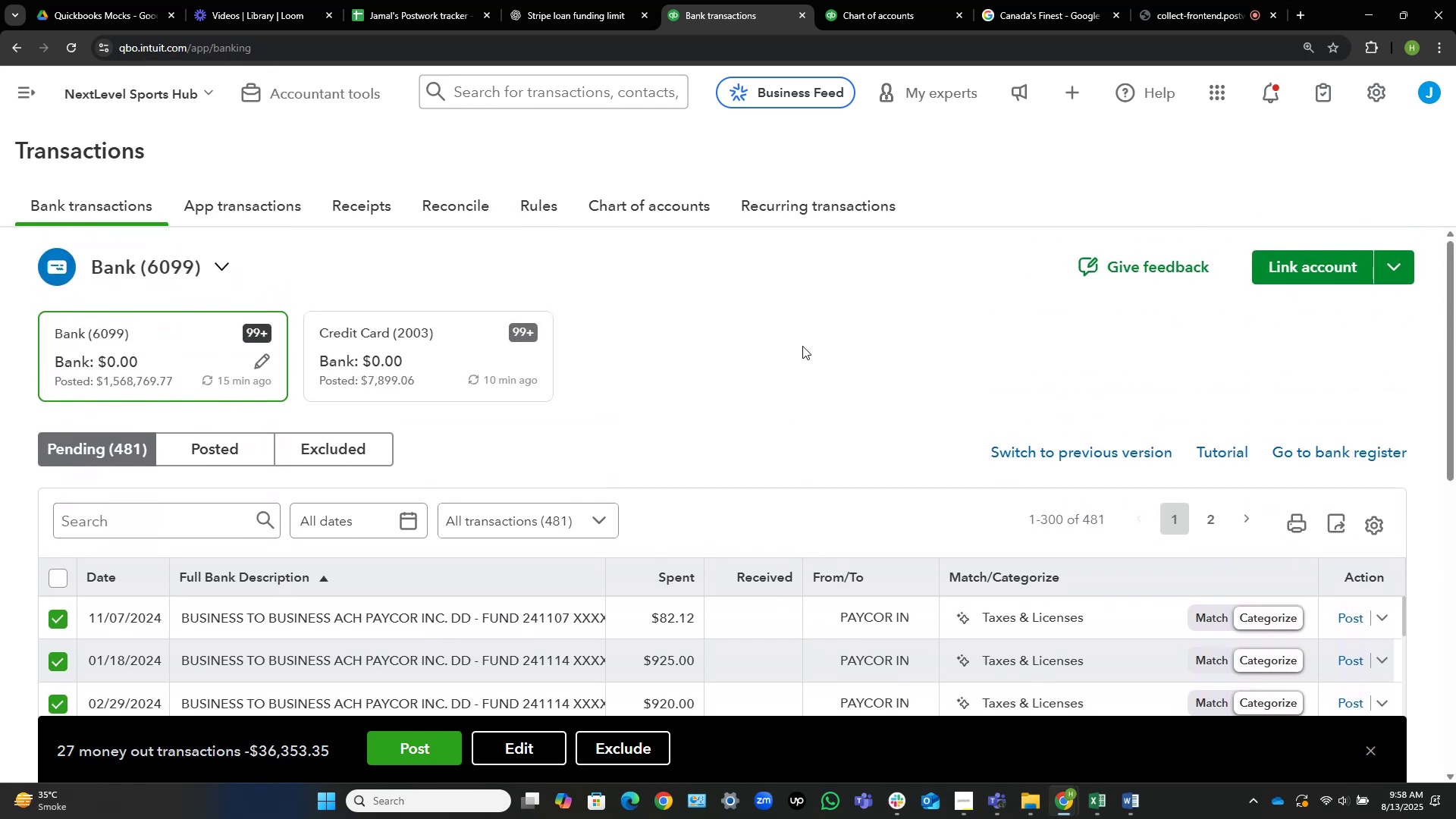 
scroll: coordinate [573, 406], scroll_direction: down, amount: 4.0
 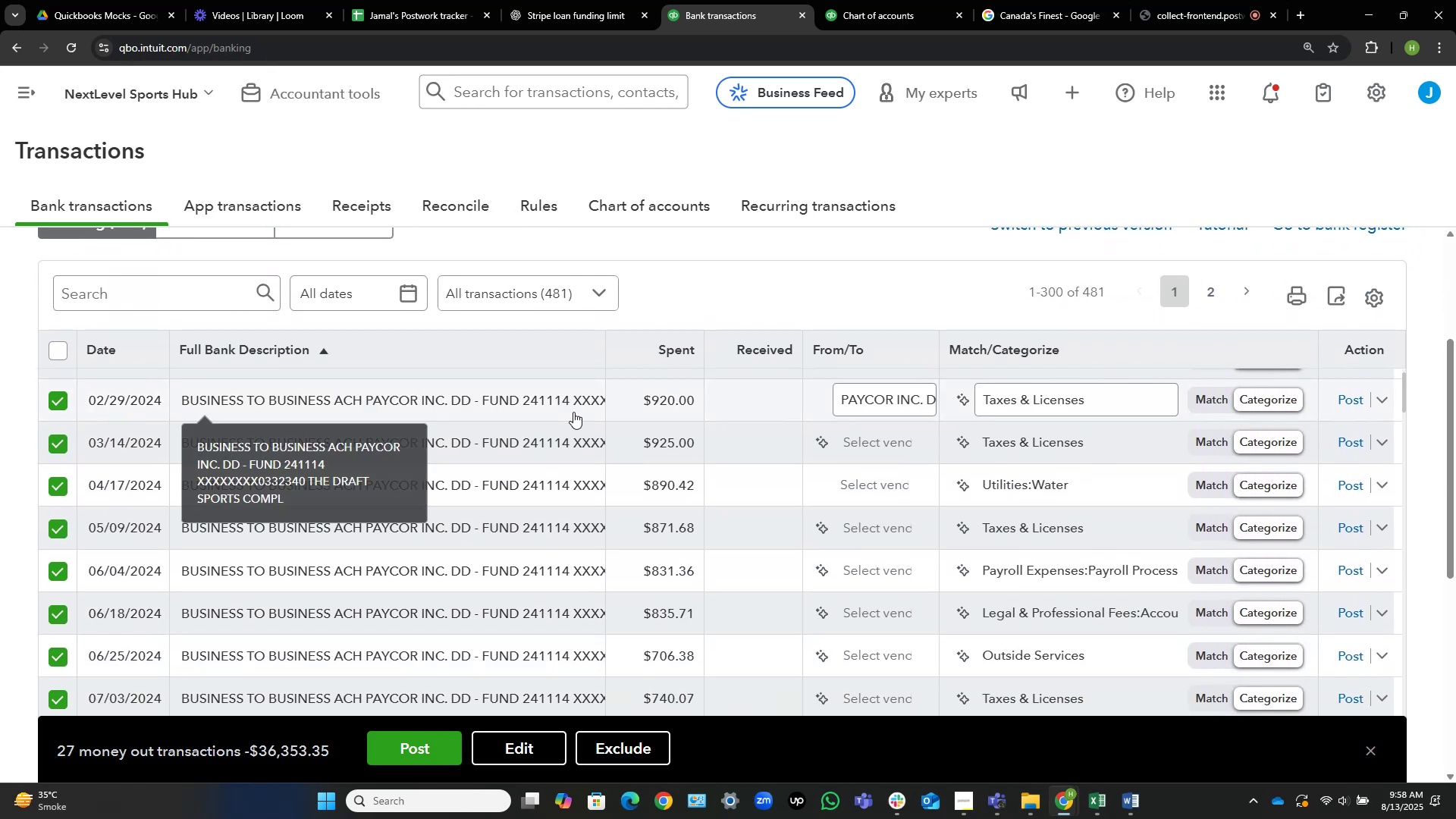 
scroll: coordinate [573, 412], scroll_direction: up, amount: 2.0
 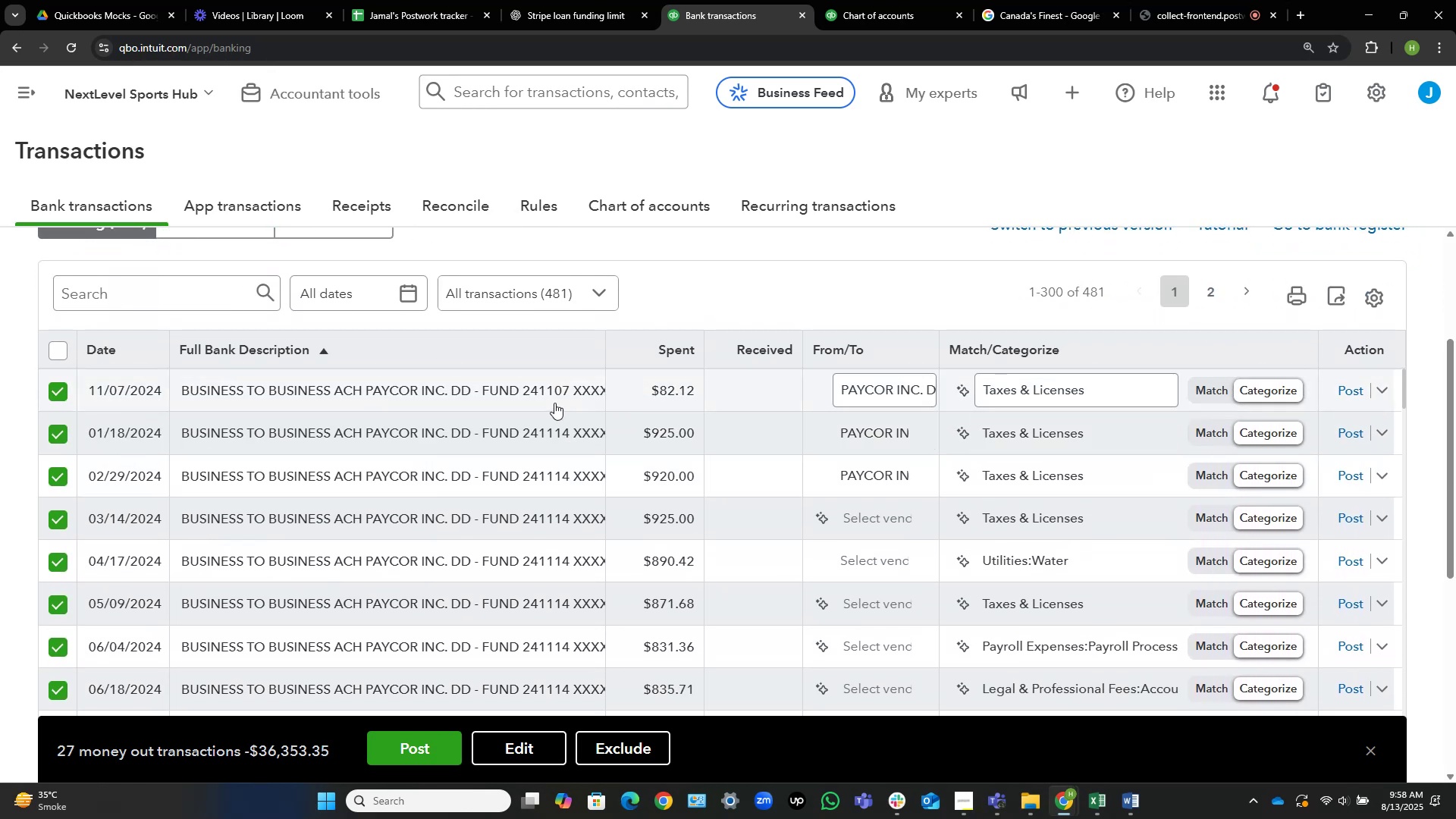 
scroll: coordinate [553, 419], scroll_direction: down, amount: 13.0
 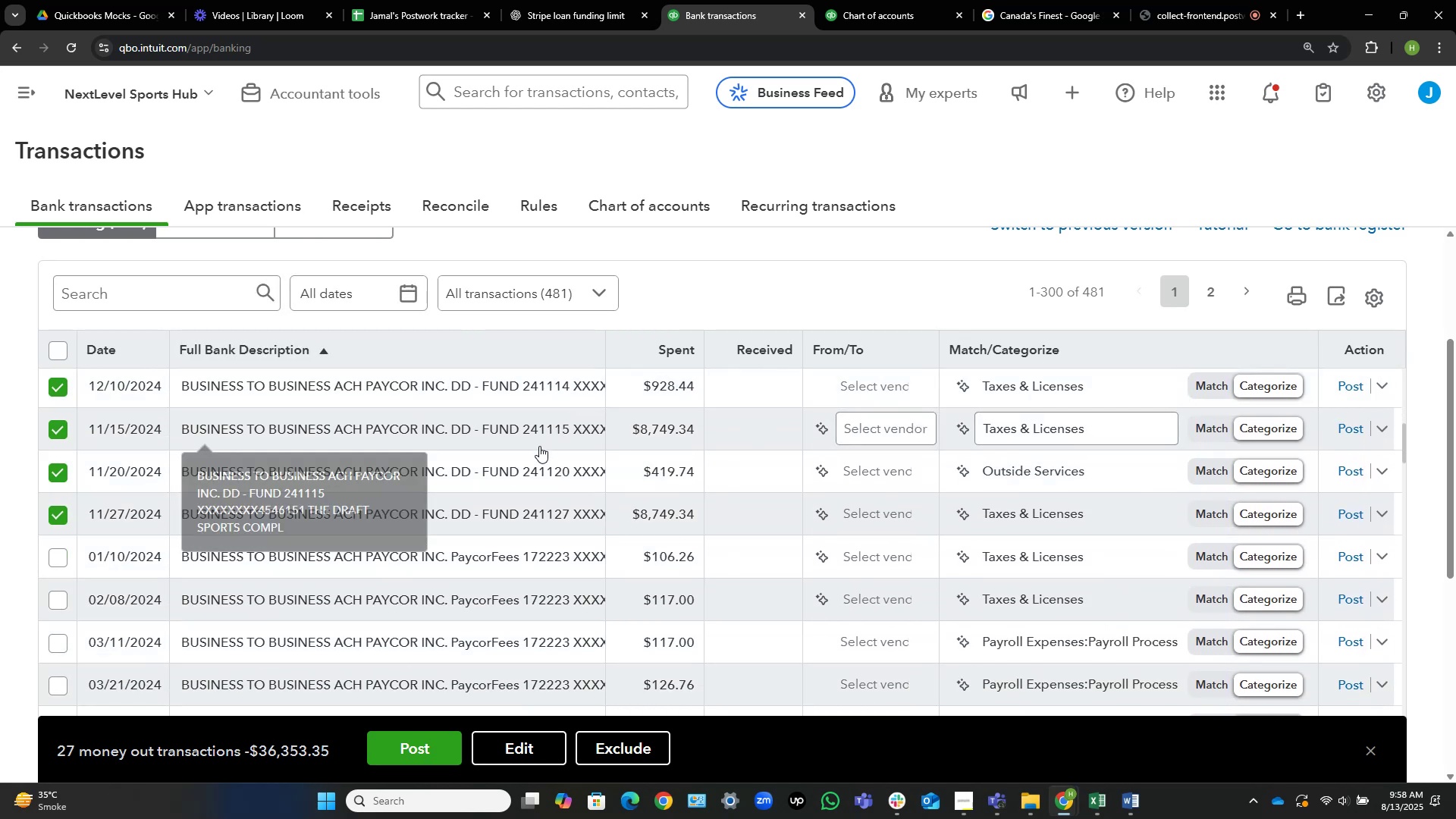 
mouse_move([516, 514])
 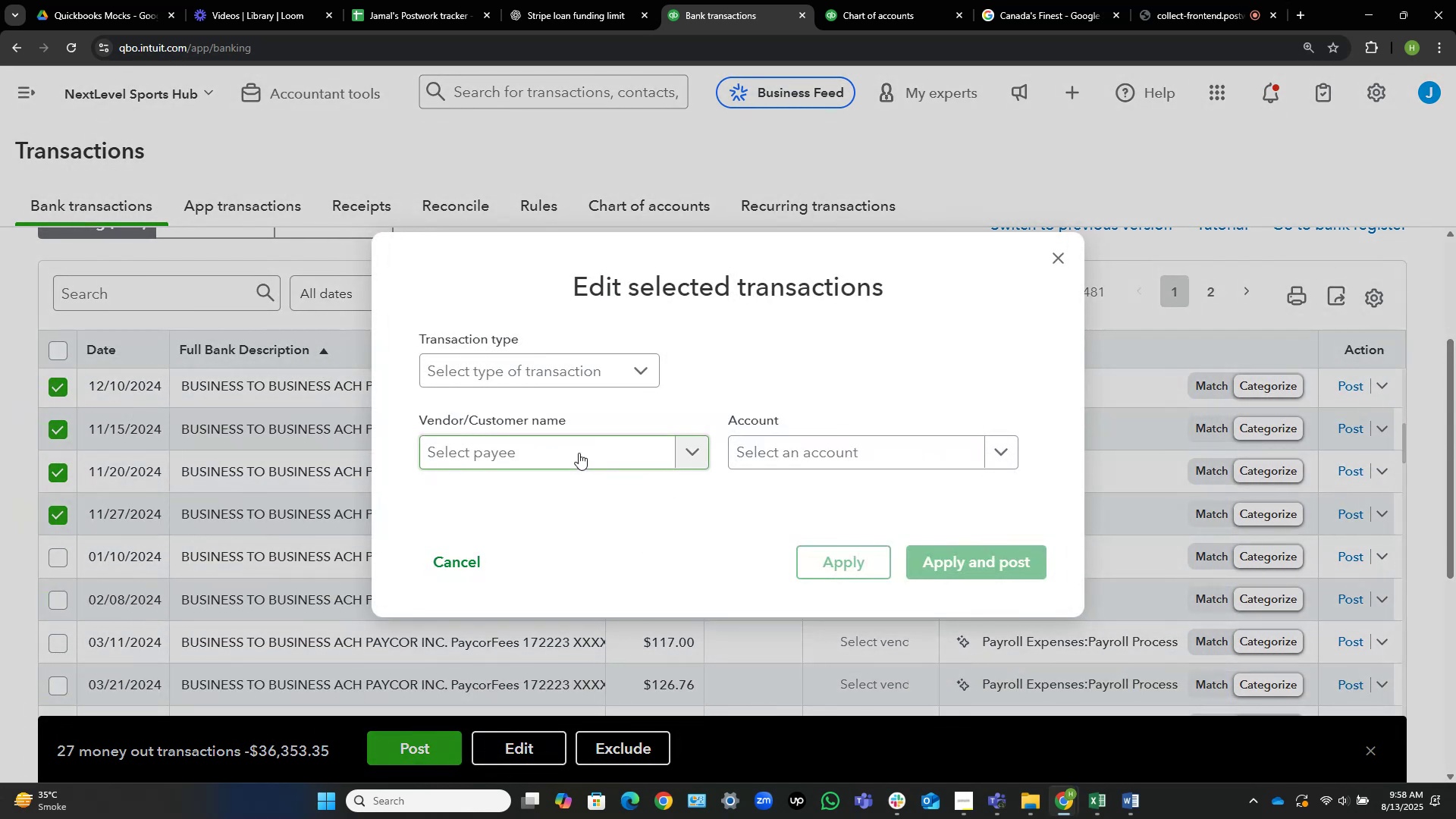 
left_click([579, 453])
 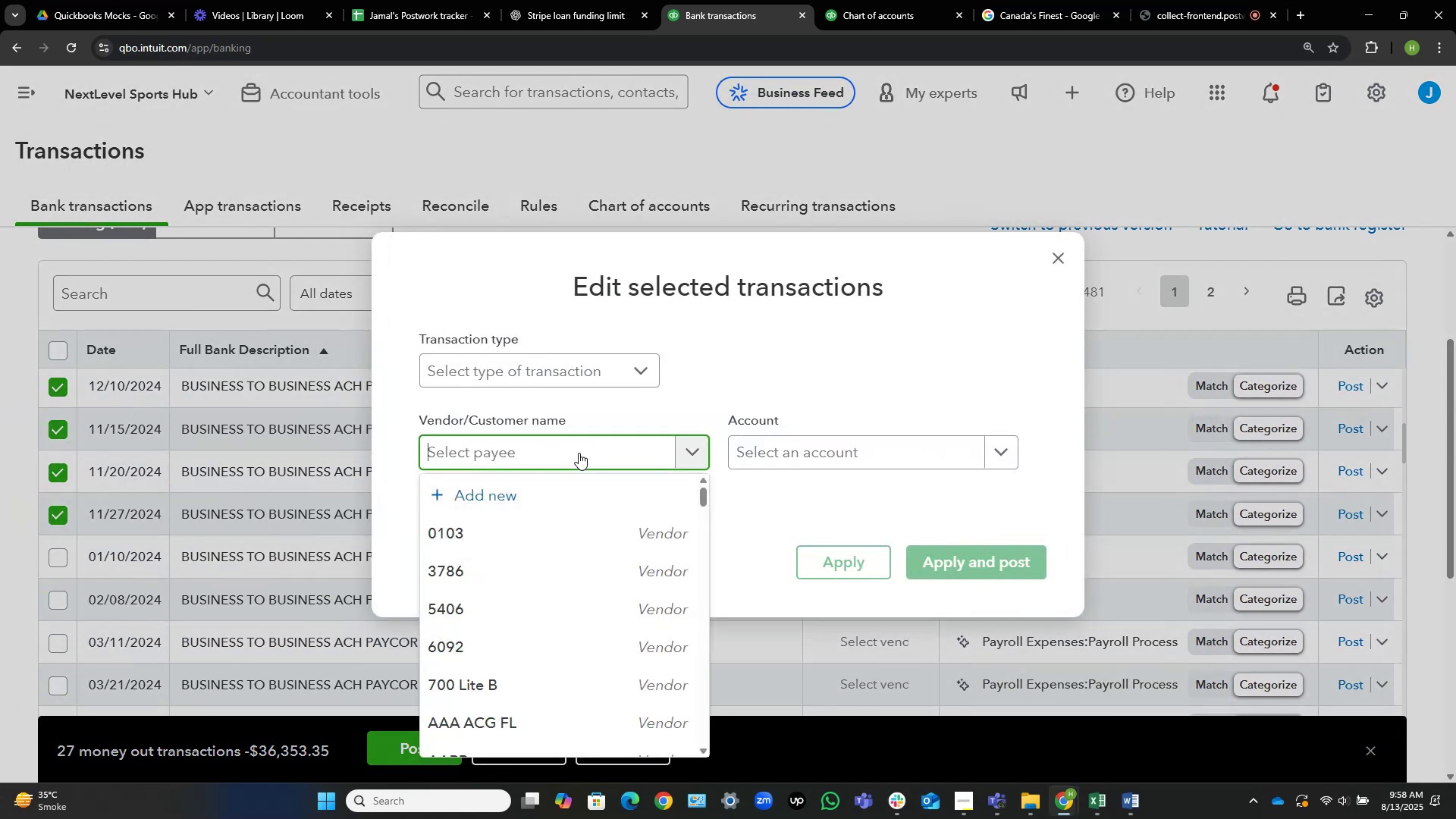 
key(Control+V)
 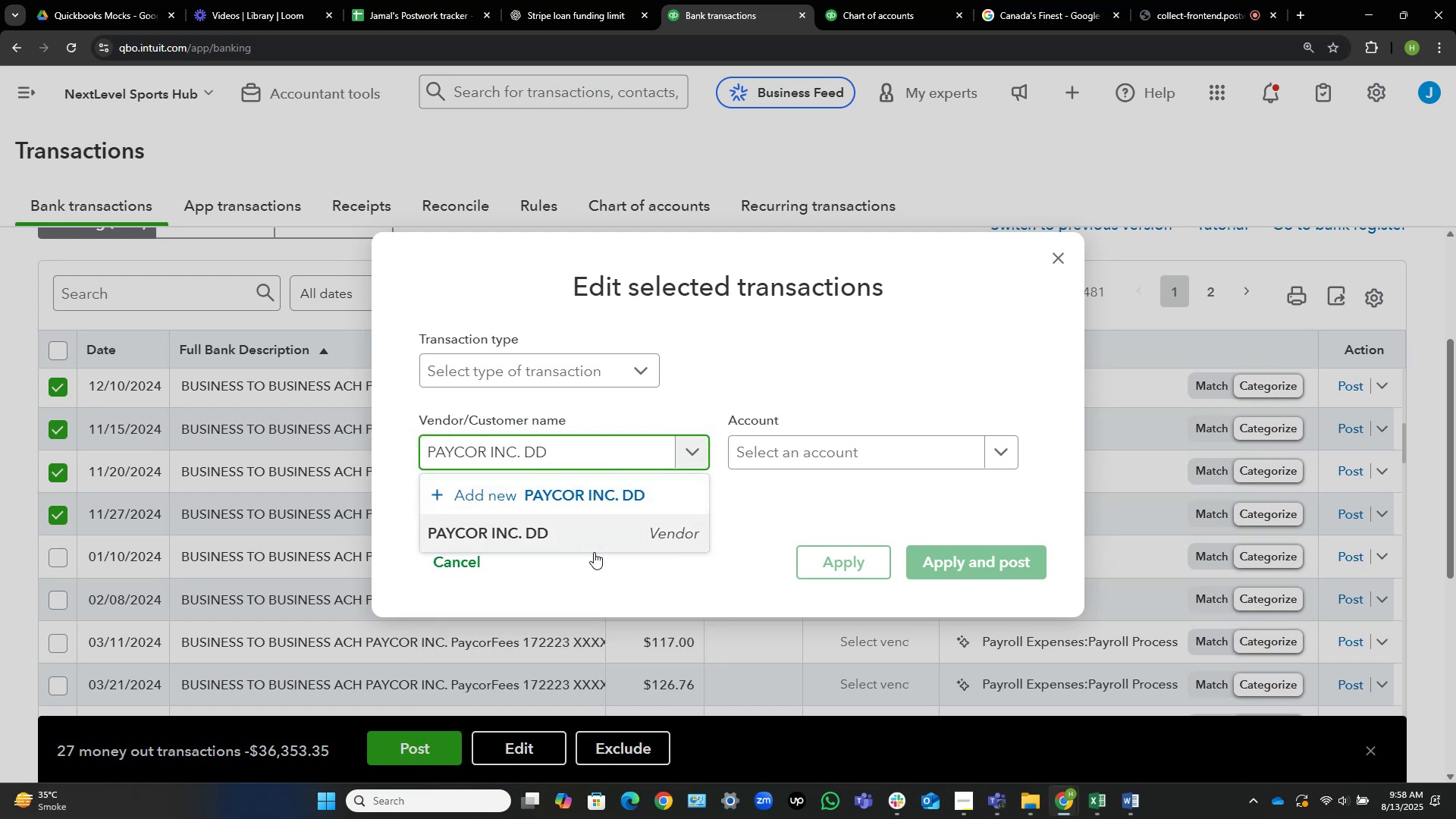 
left_click([591, 539])
 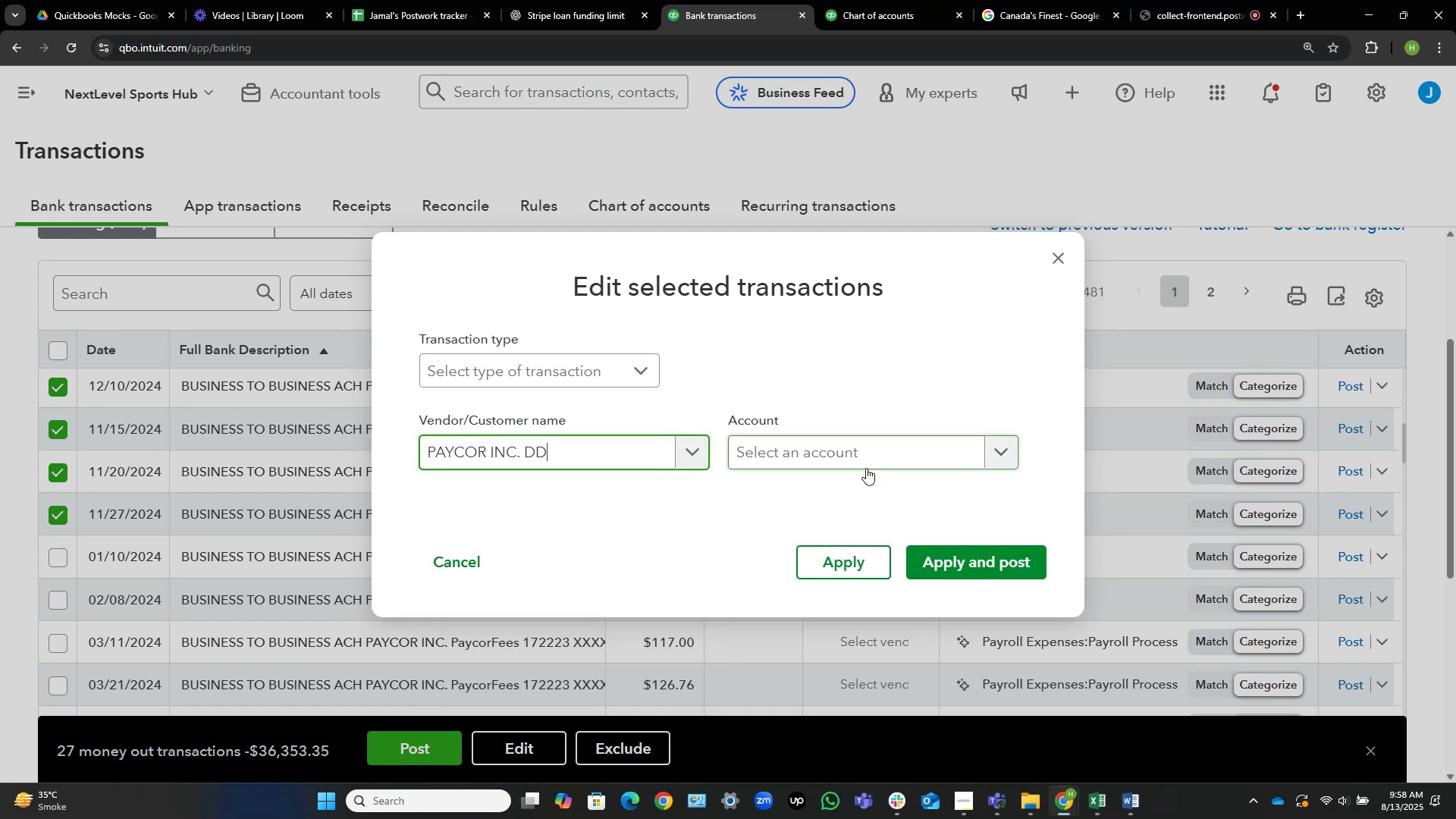 
wait(10.53)
 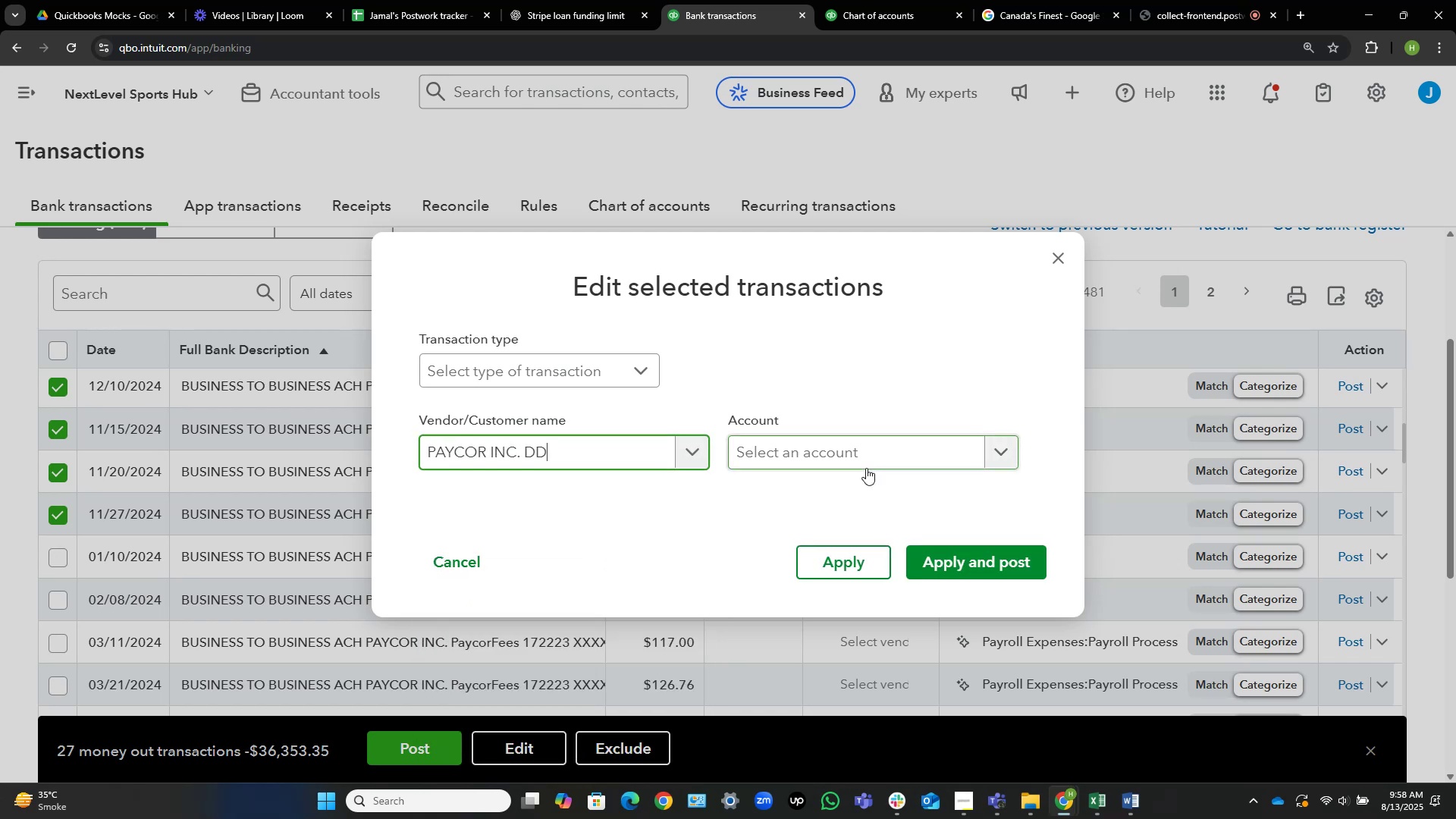 
left_click([866, 468])
 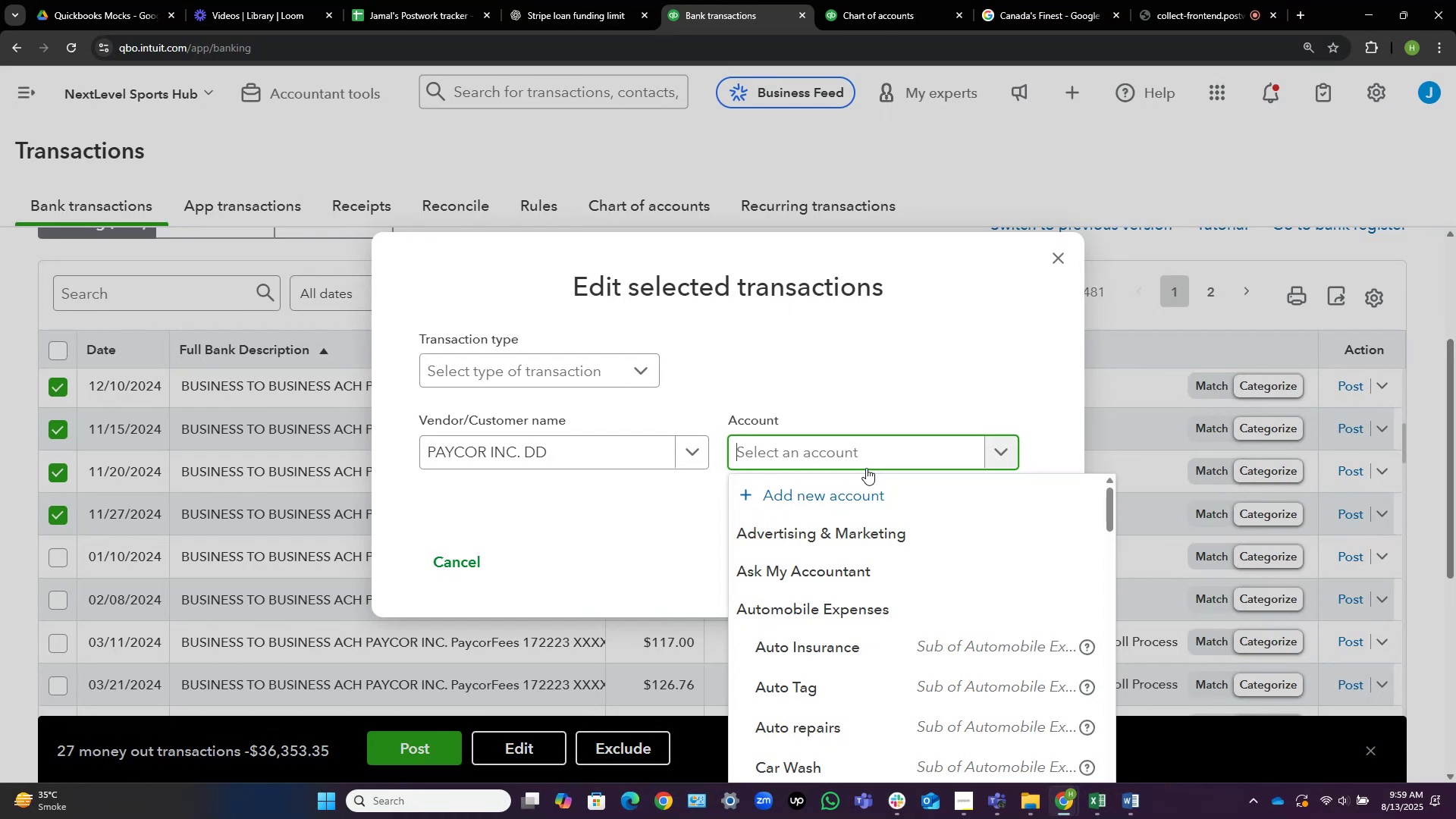 
wait(19.87)
 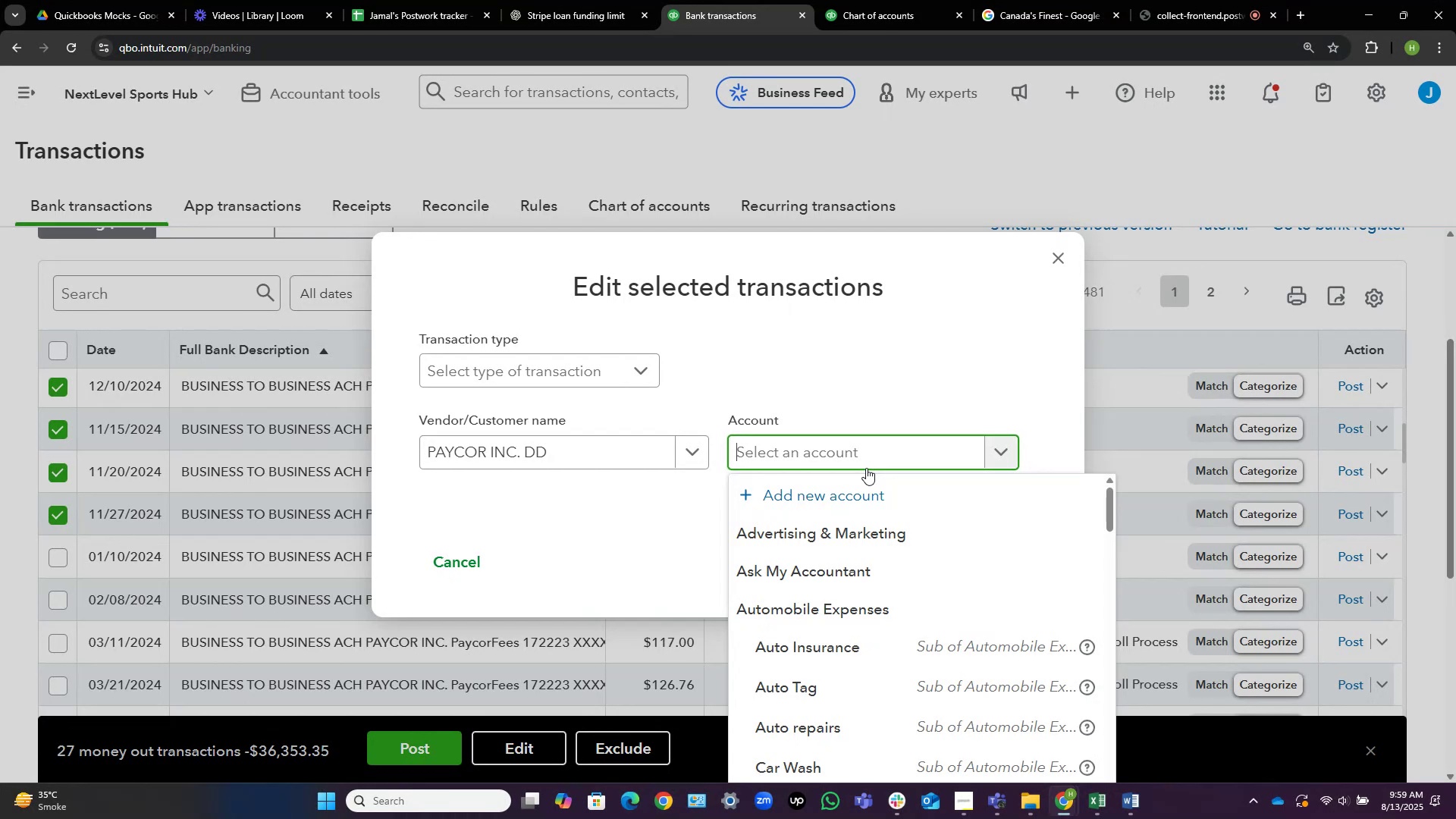 
type(p)
key(Backspace)
type(sl)
 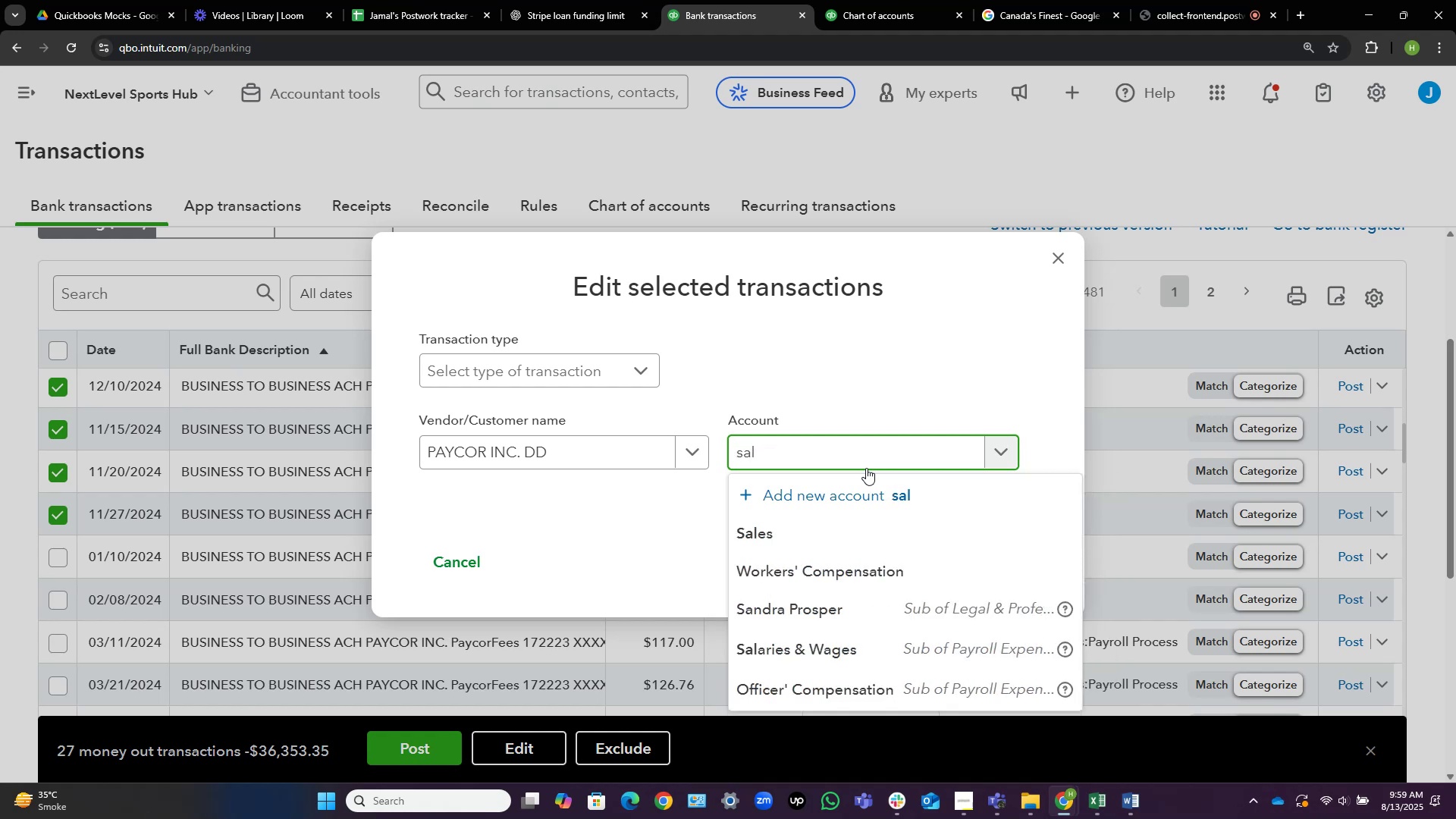 
hold_key(key=A, duration=0.31)
 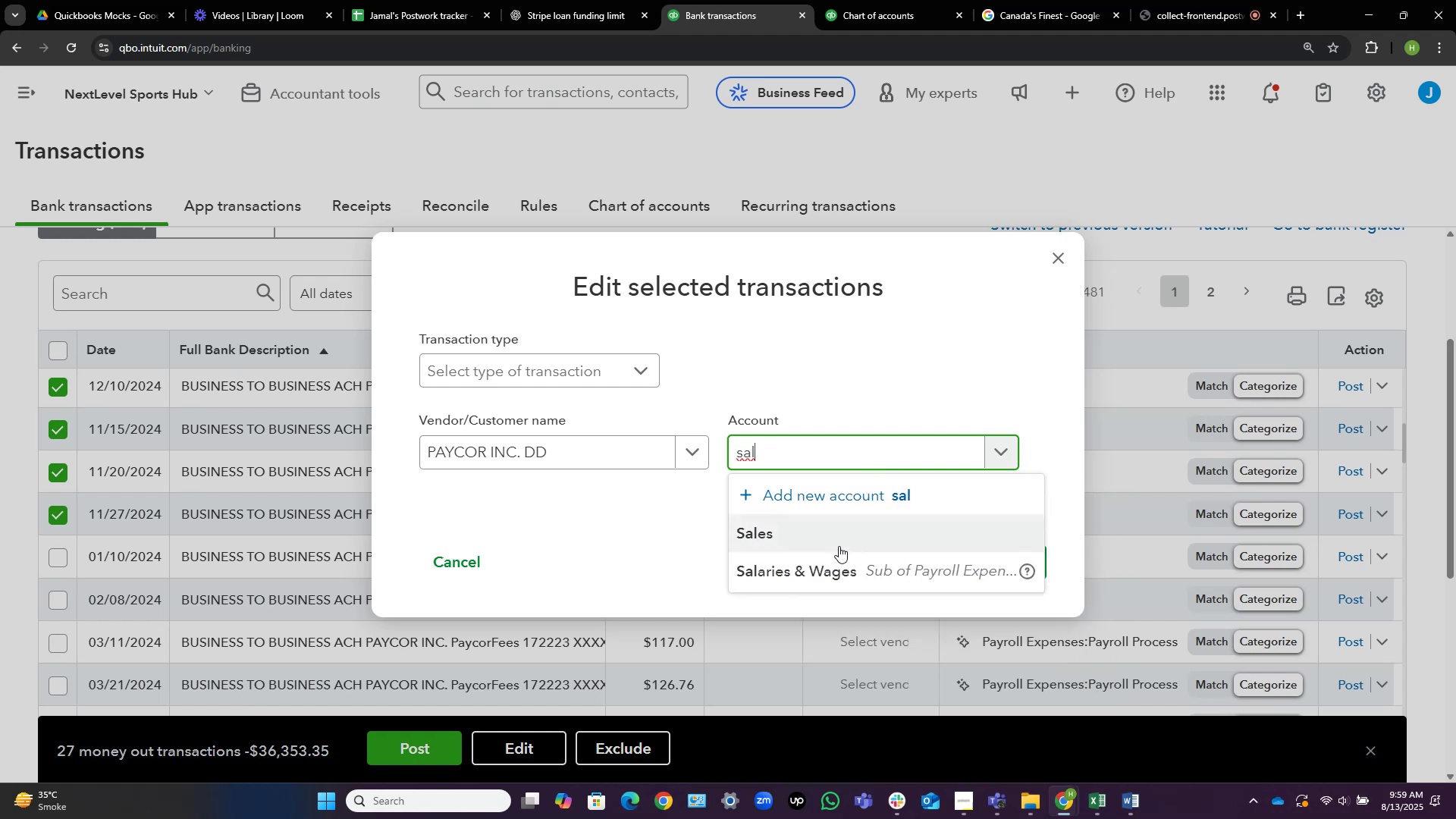 
left_click([842, 563])
 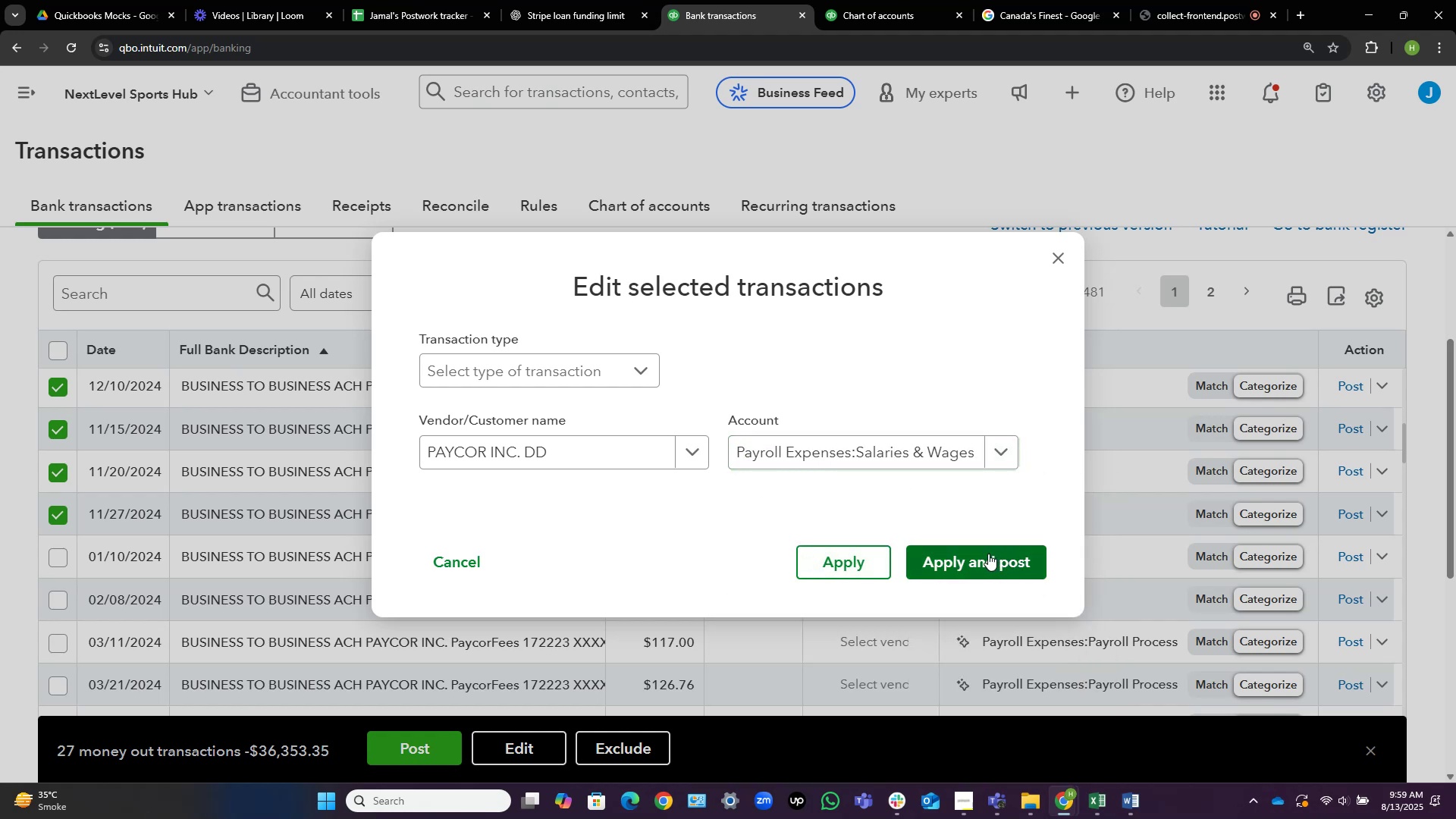 
left_click([988, 554])
 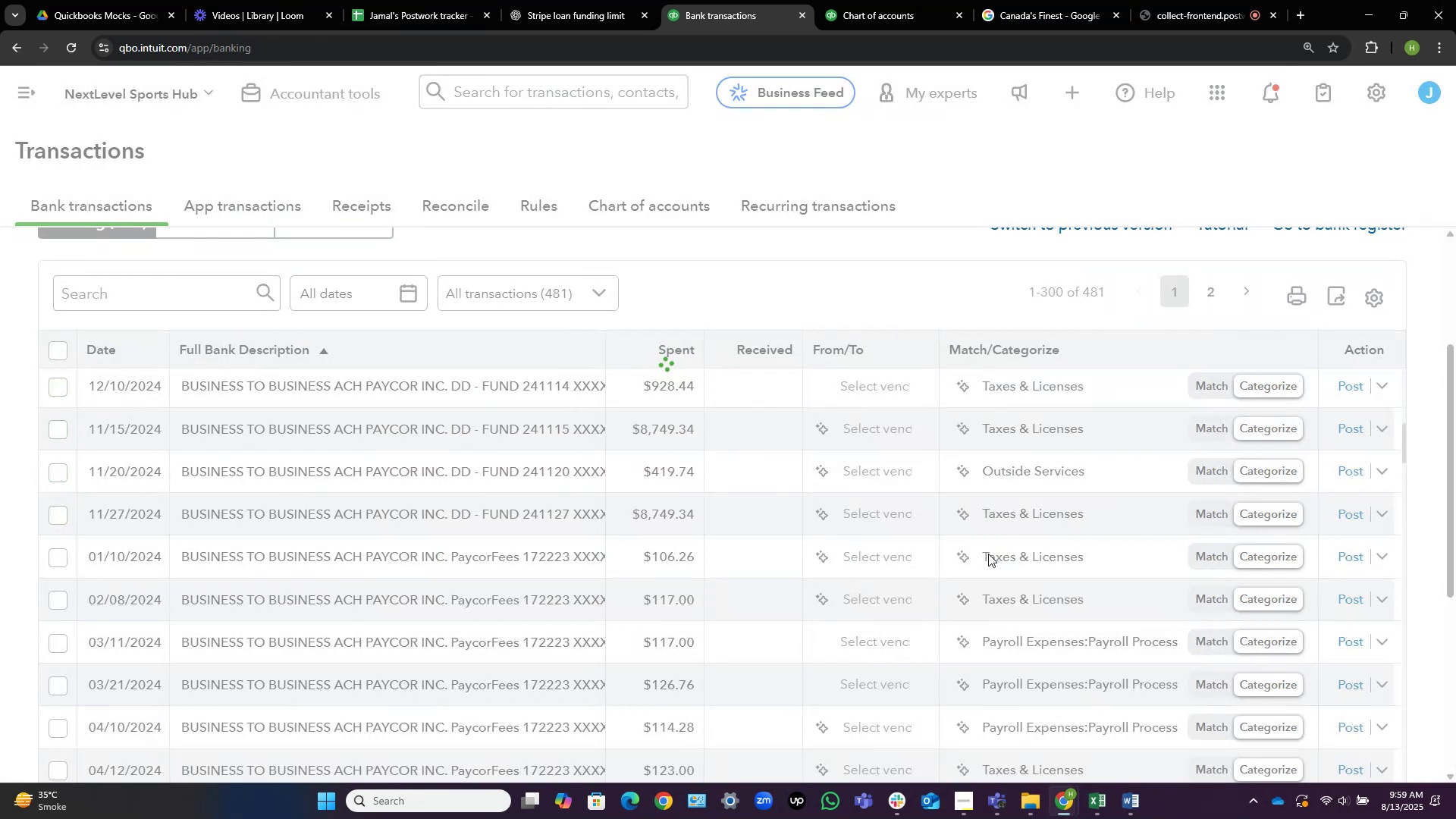 
wait(9.76)
 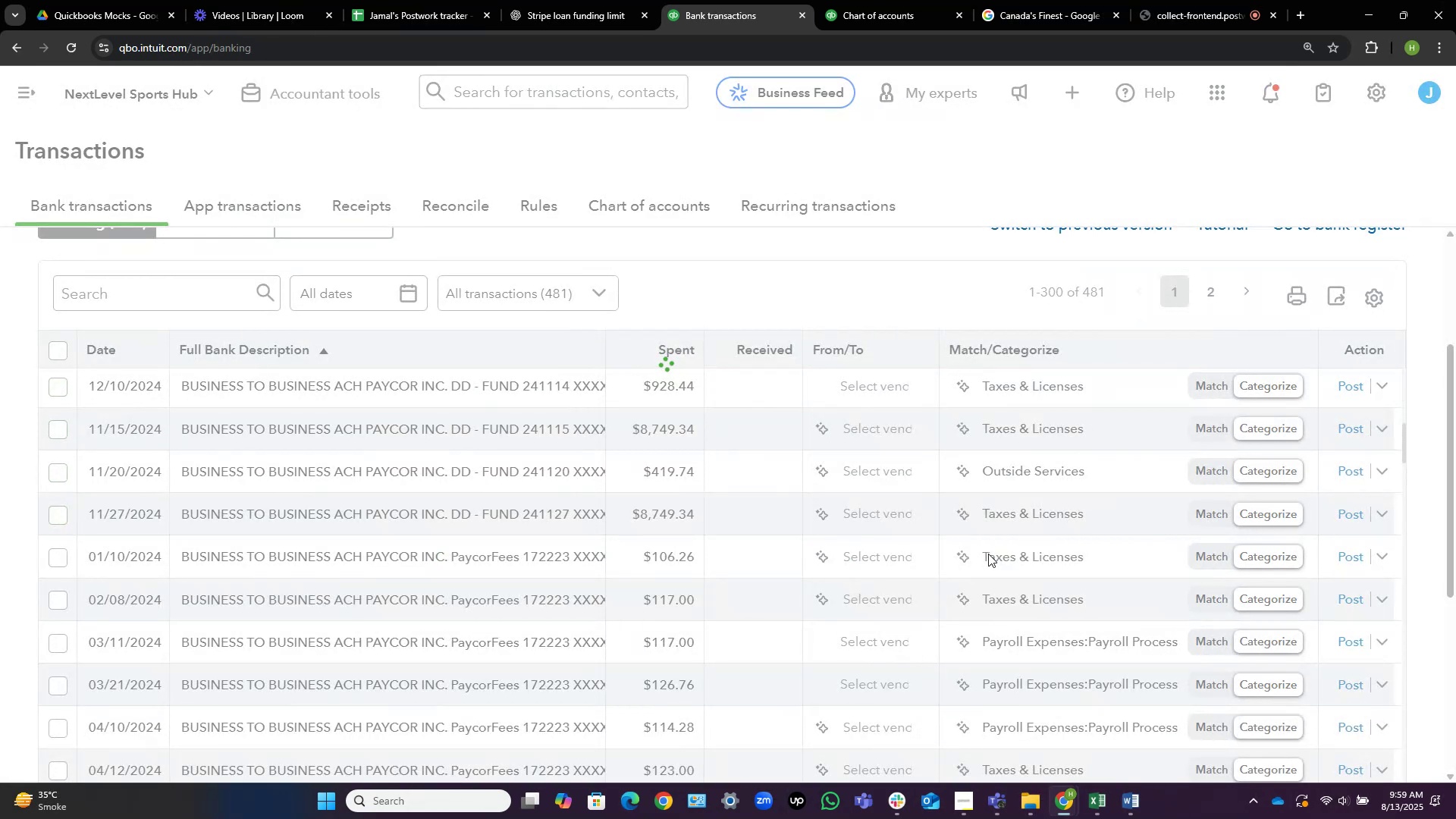 
left_click([1155, 7])
 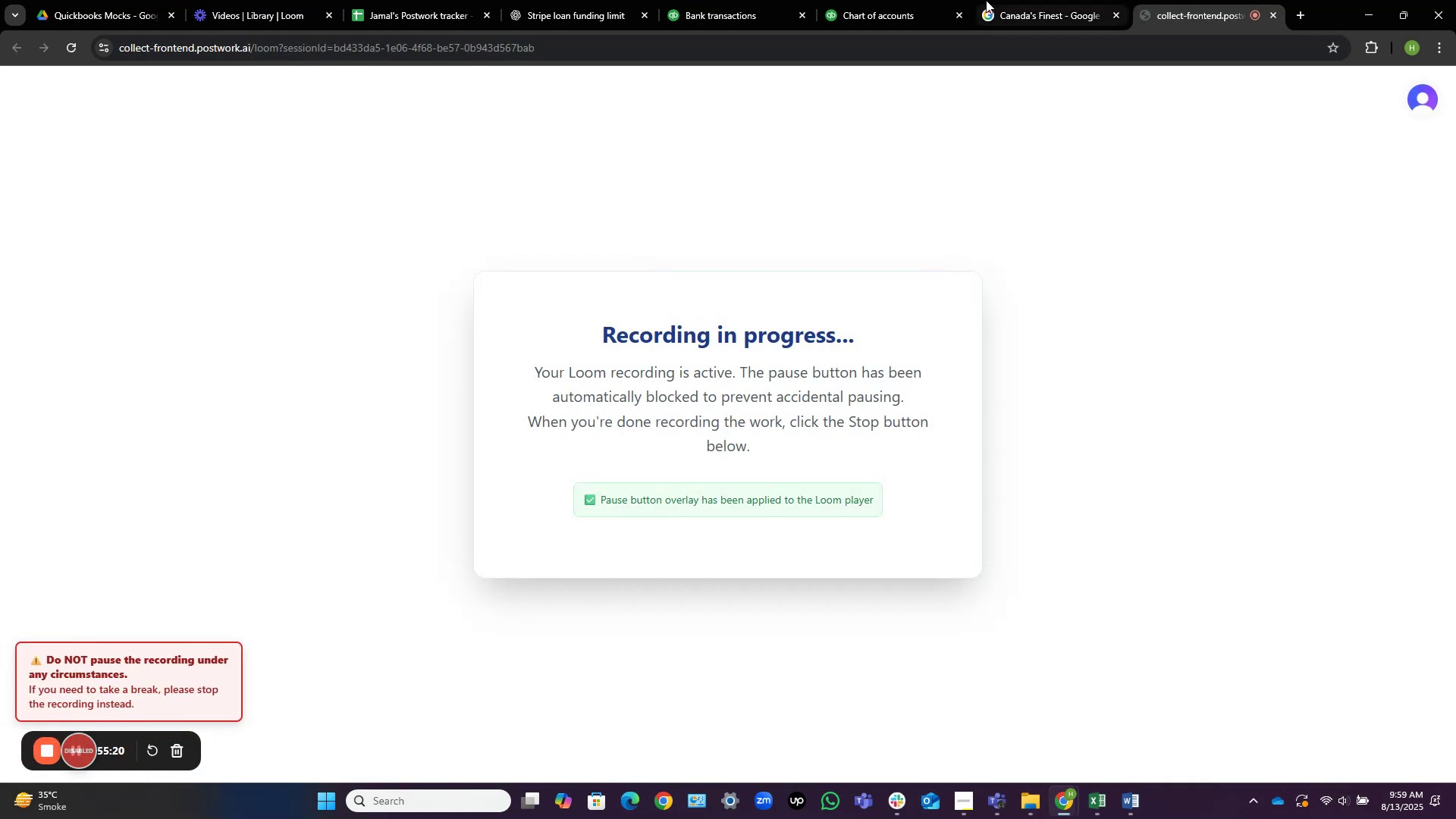 
left_click([693, 0])
 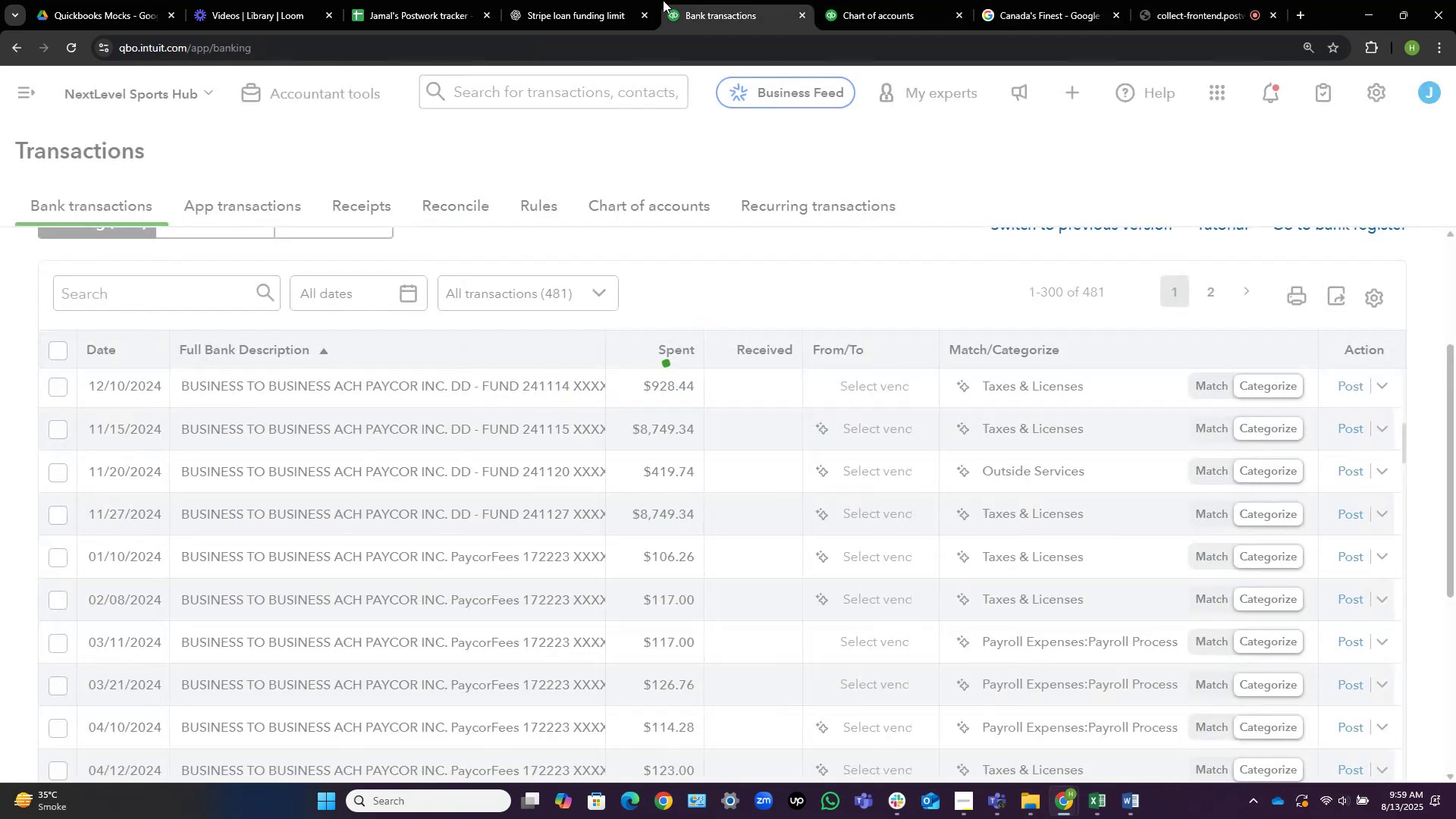 
mouse_move([629, 4])
 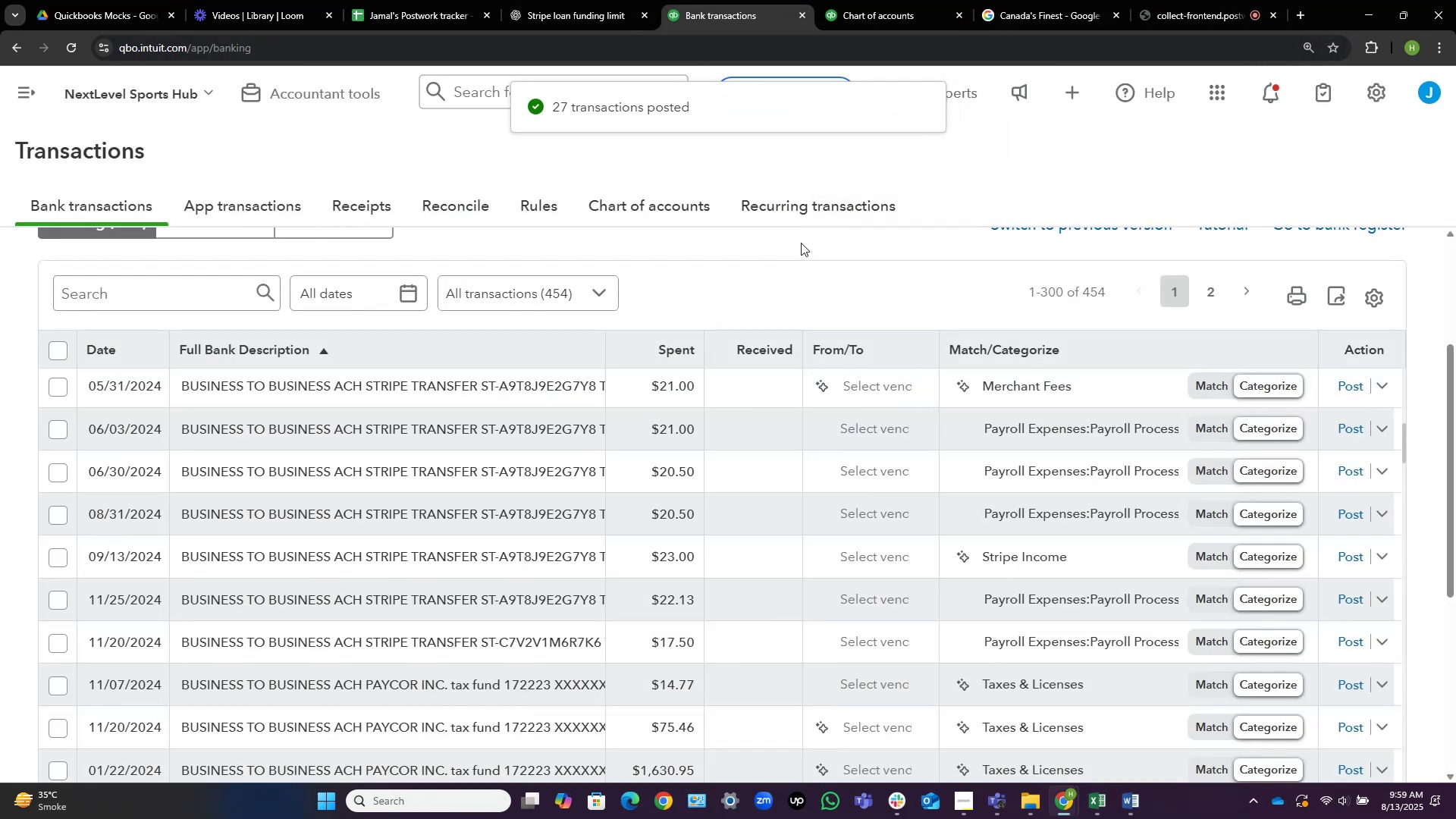 
scroll: coordinate [565, 483], scroll_direction: up, amount: 26.0
 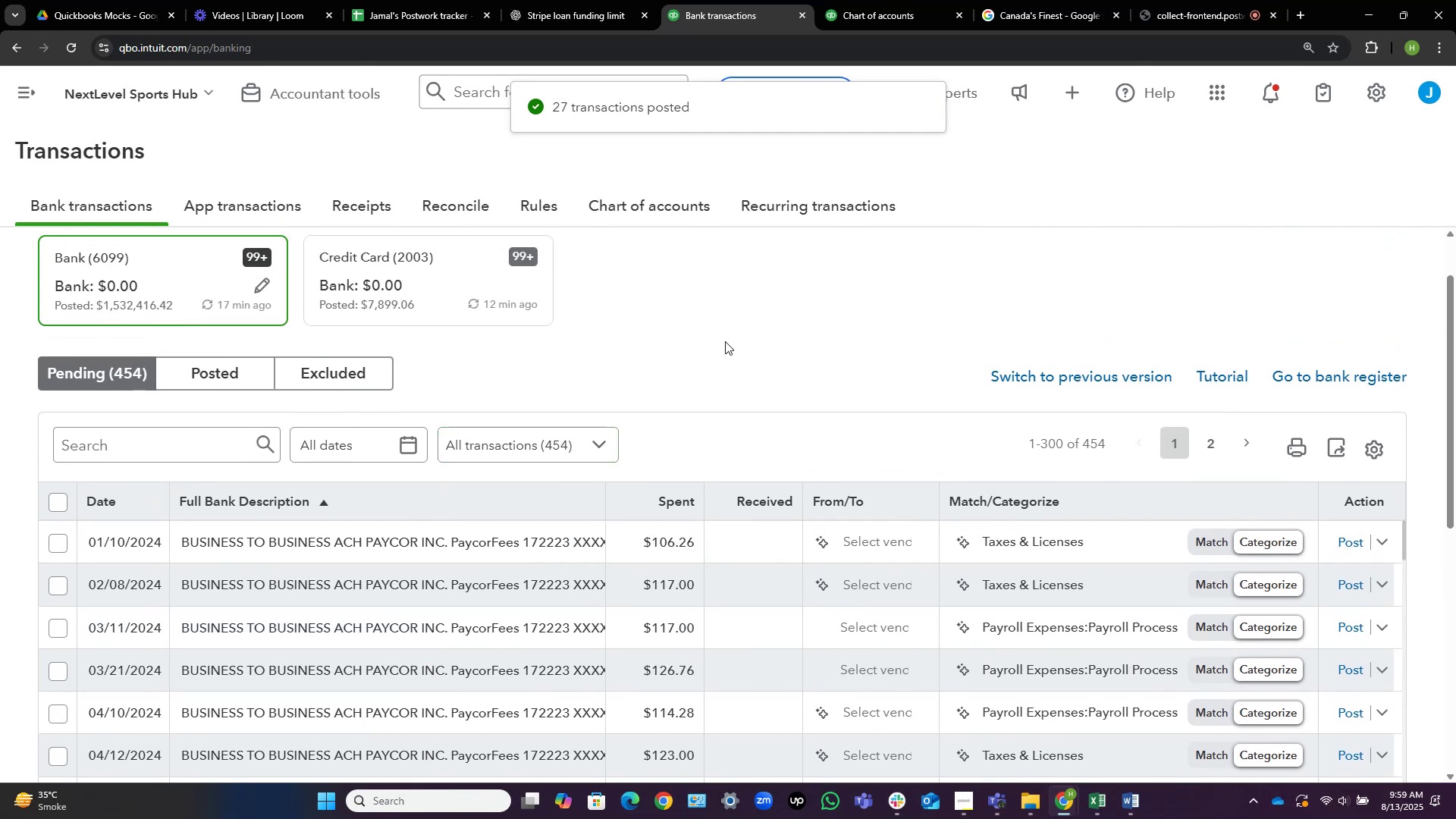 
scroll: coordinate [777, 316], scroll_direction: down, amount: 3.0
 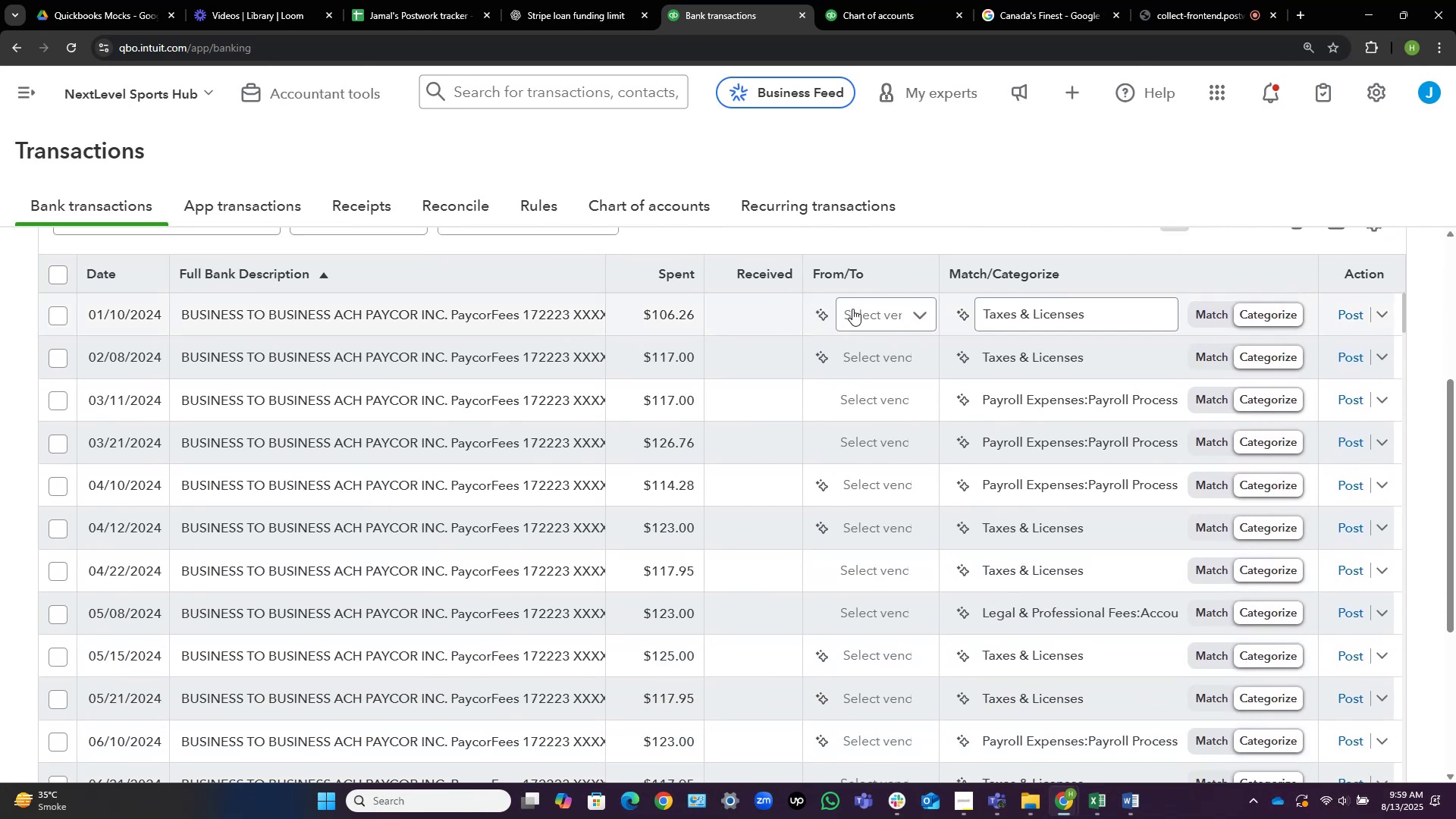 
left_click([852, 309])
 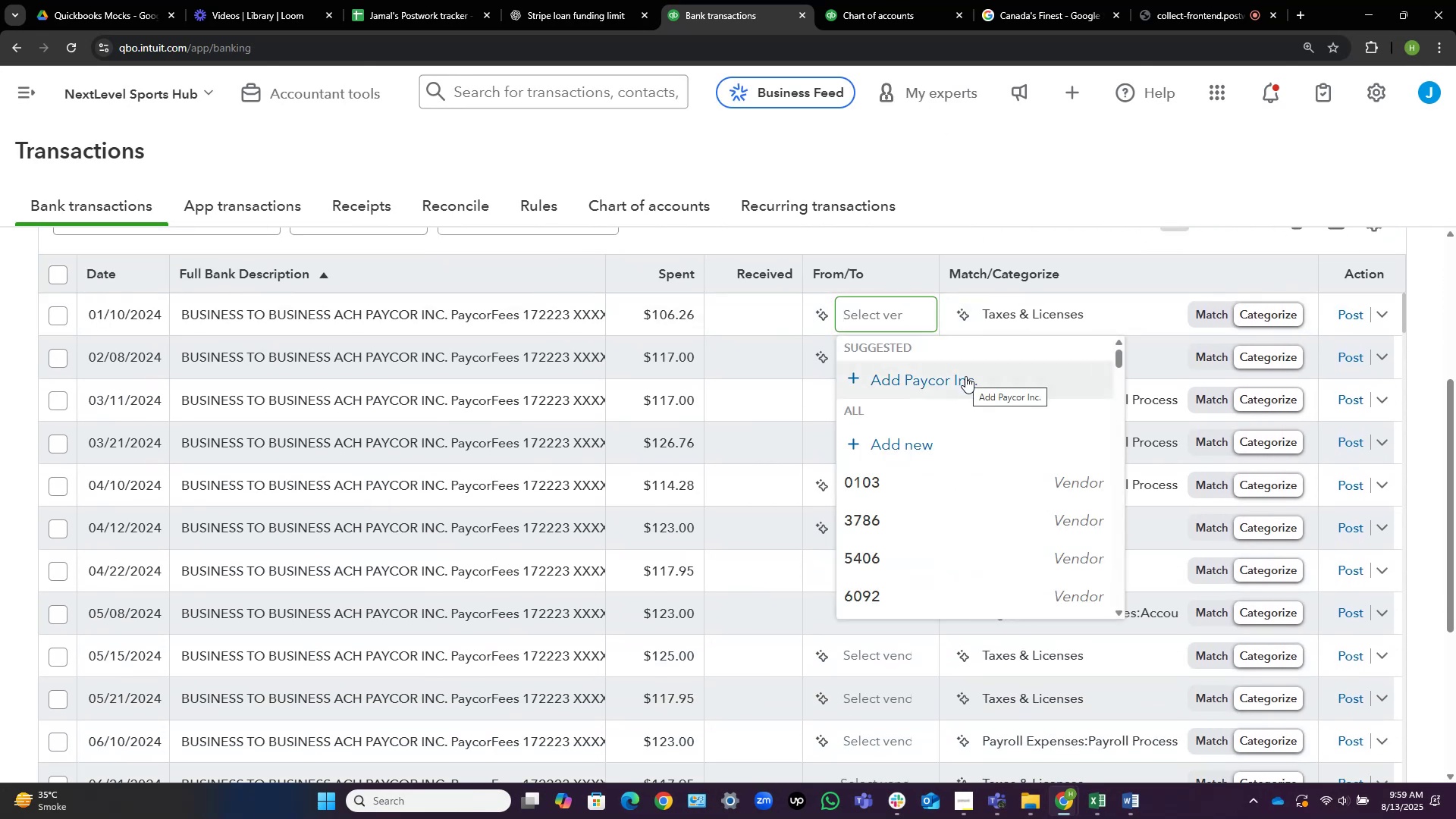 
left_click([965, 376])
 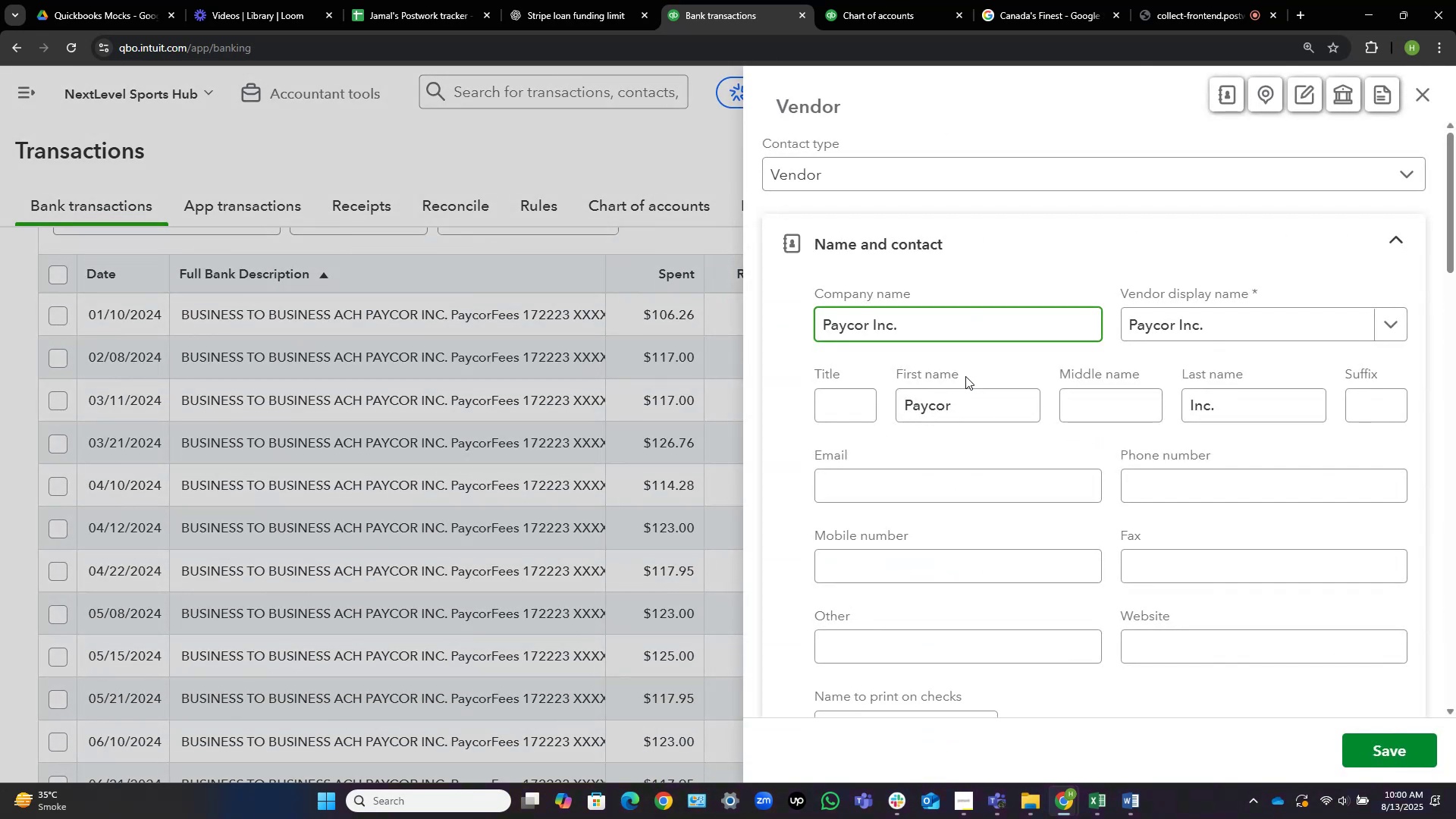 
key(Control+Shift+ArrowLeft)
 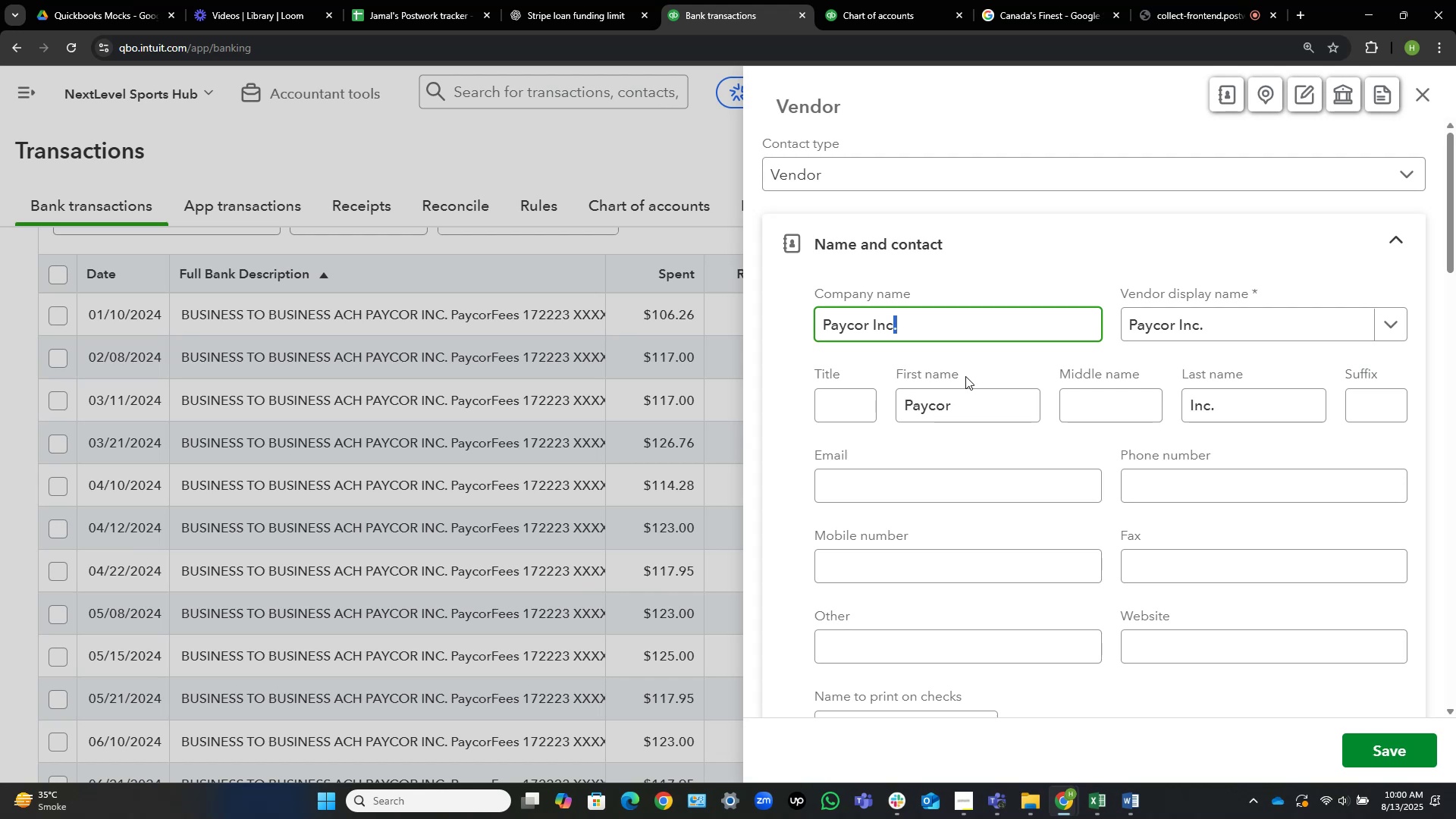 
key(Control+Shift+ArrowLeft)
 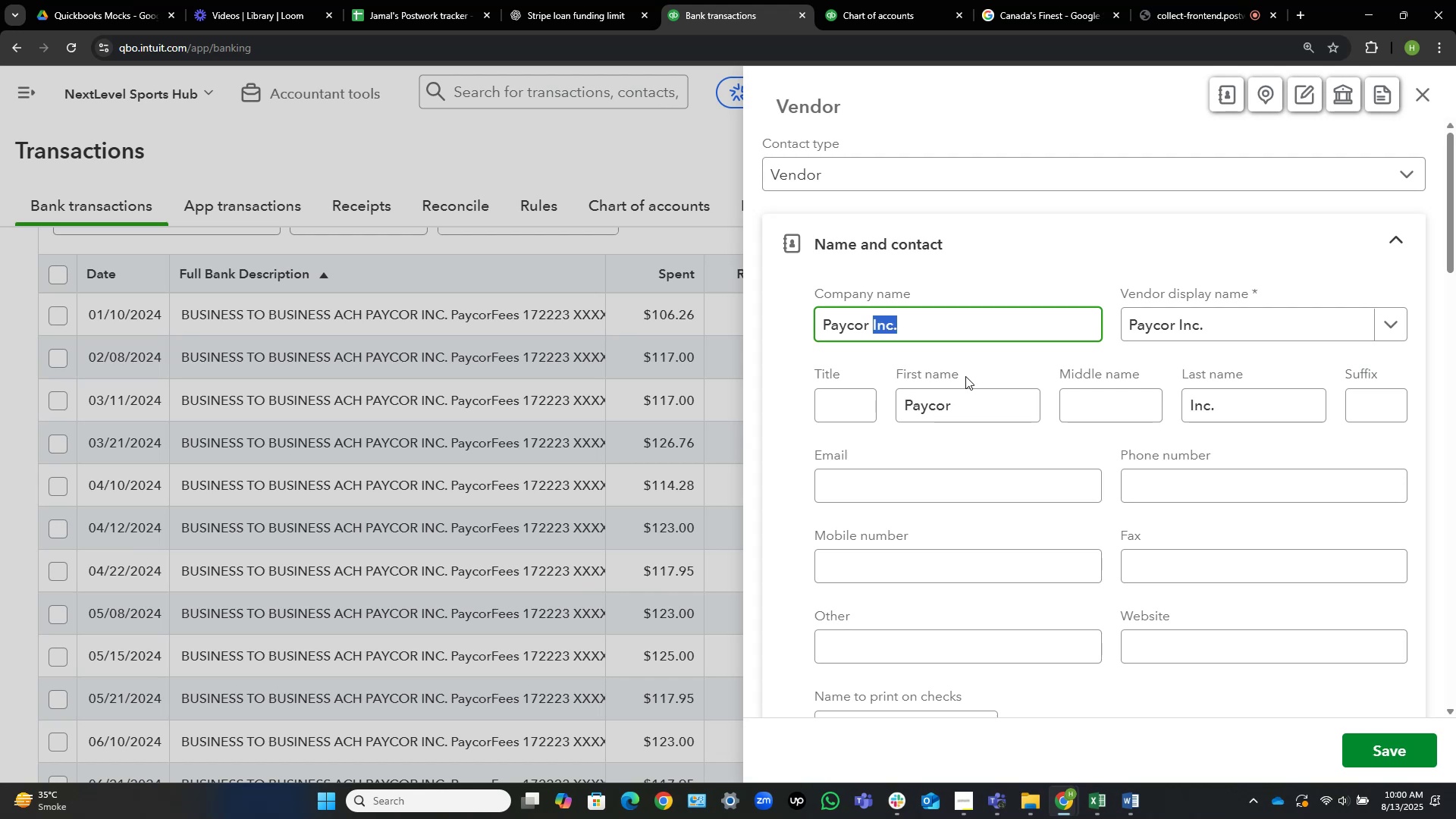 
type(Fees)
 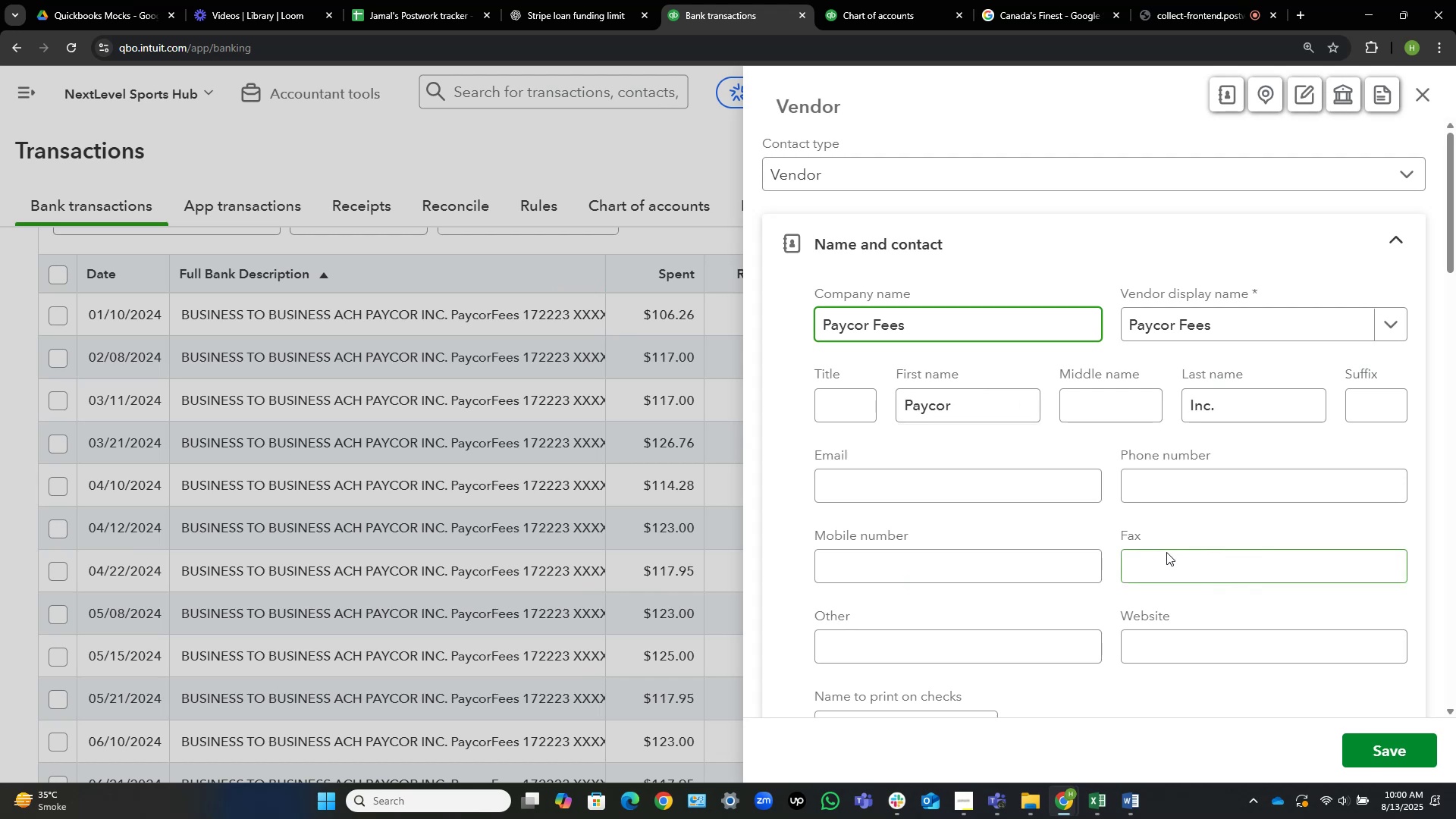 
wait(5.55)
 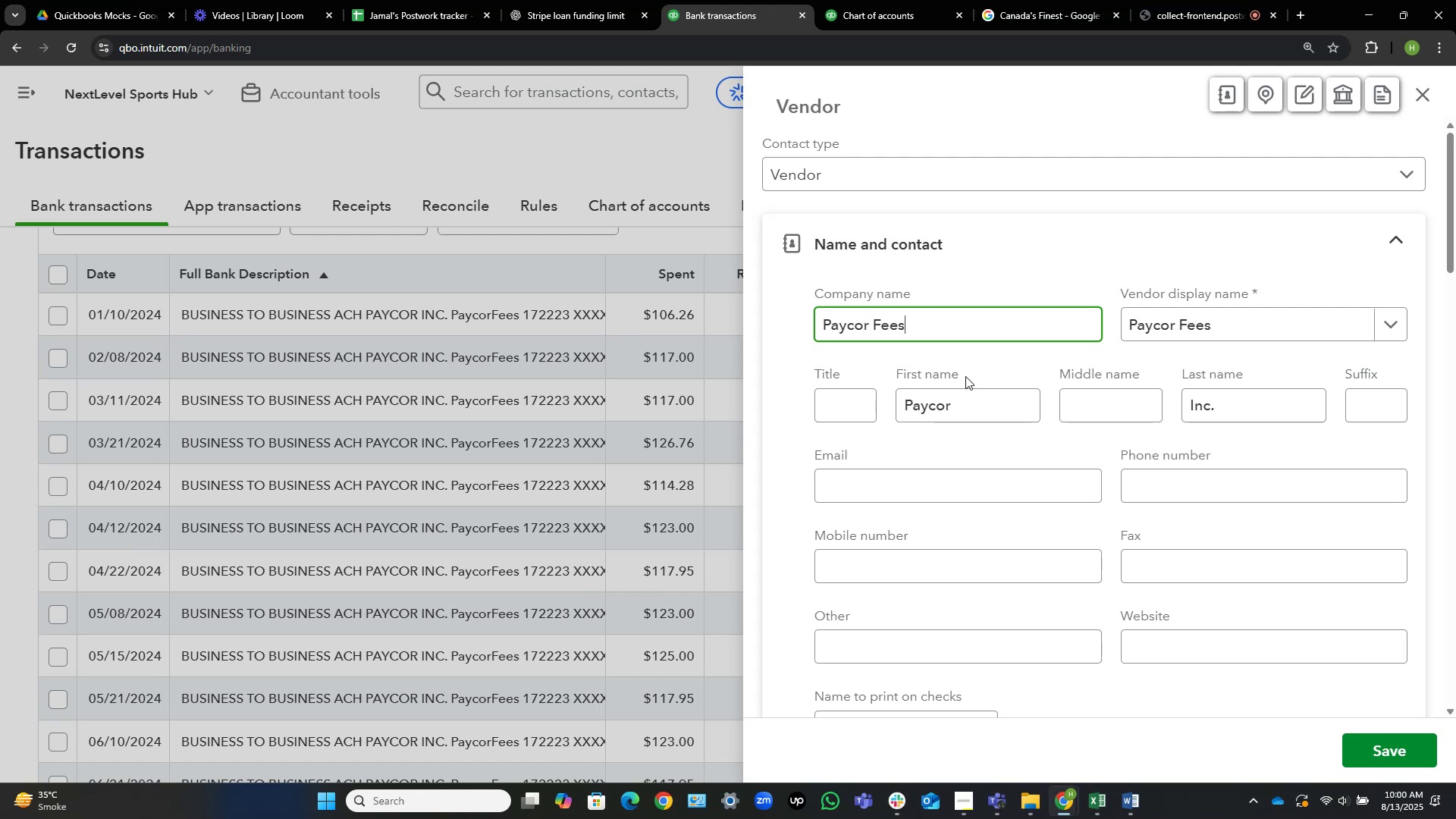 
left_click([1366, 750])
 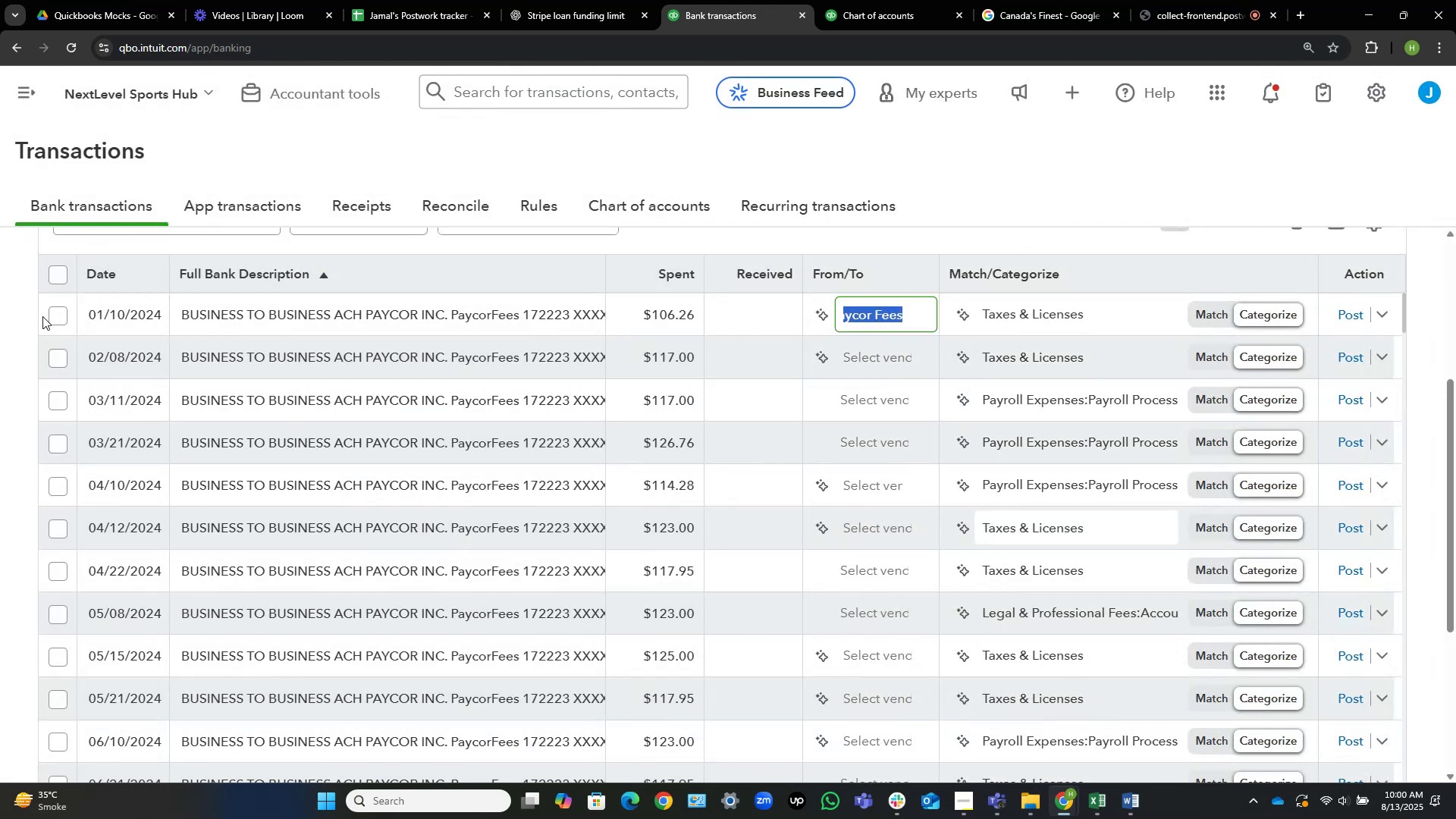 
wait(5.33)
 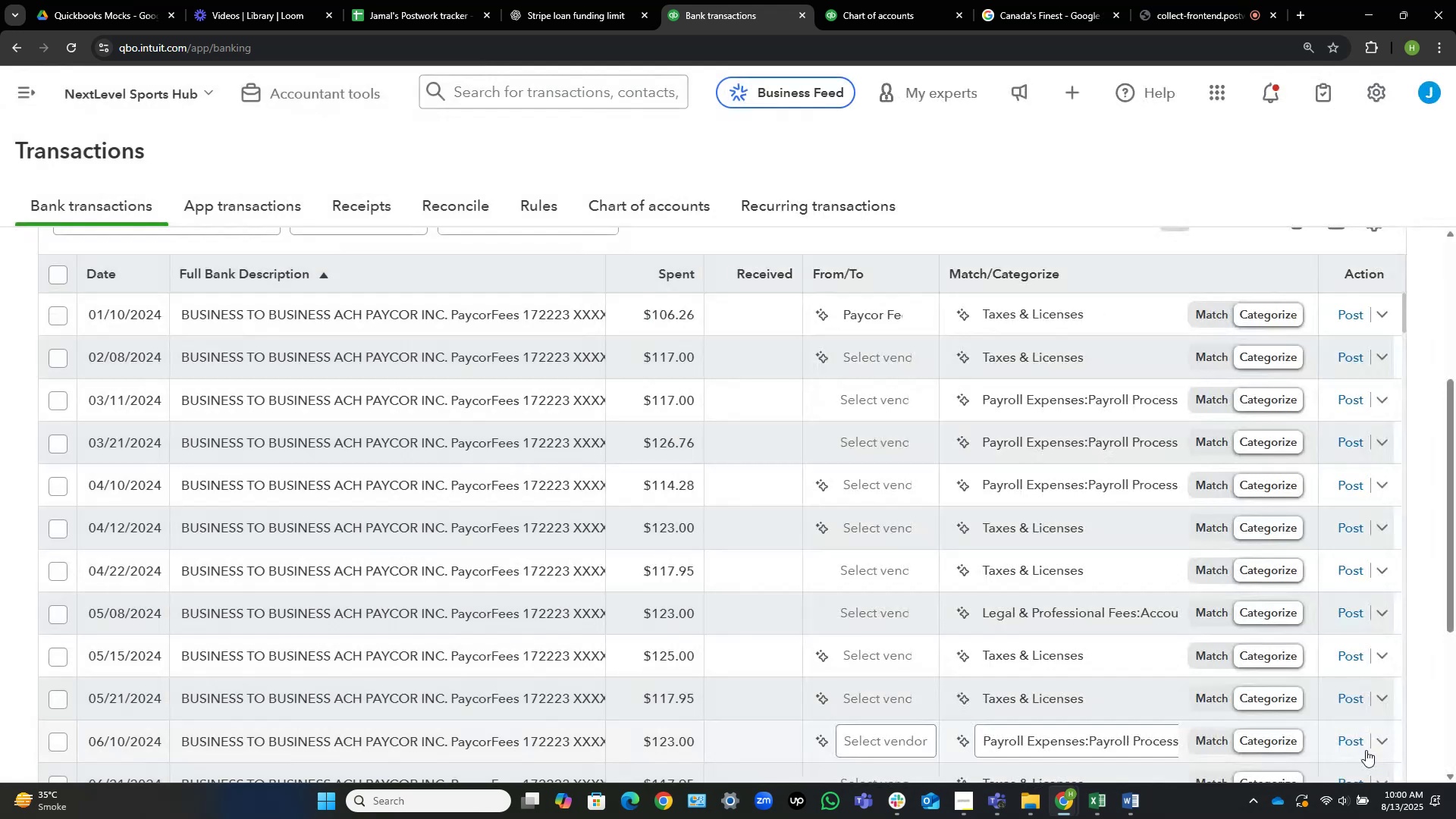 
left_click([52, 315])
 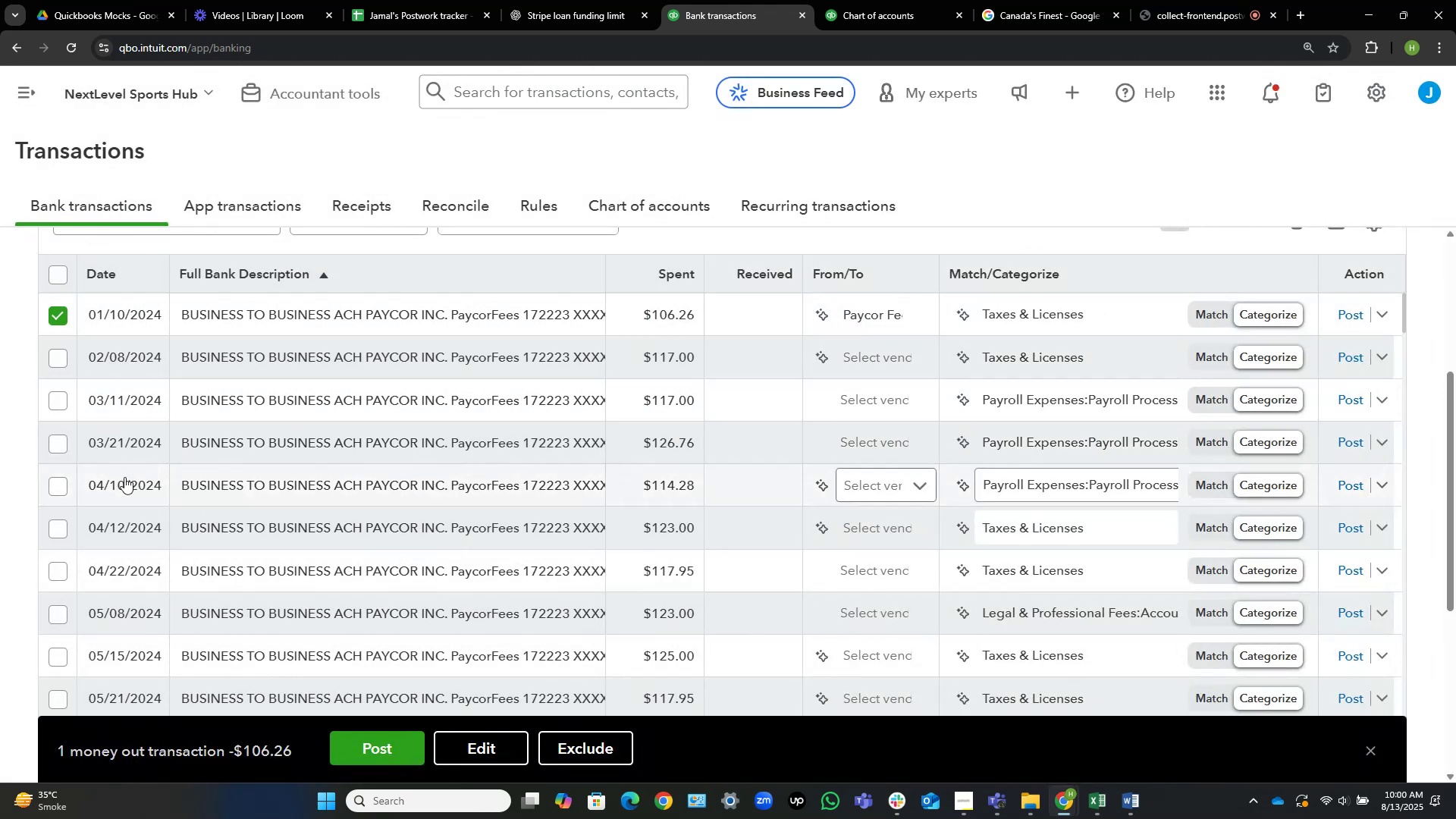 
scroll: coordinate [123, 488], scroll_direction: down, amount: 5.0
 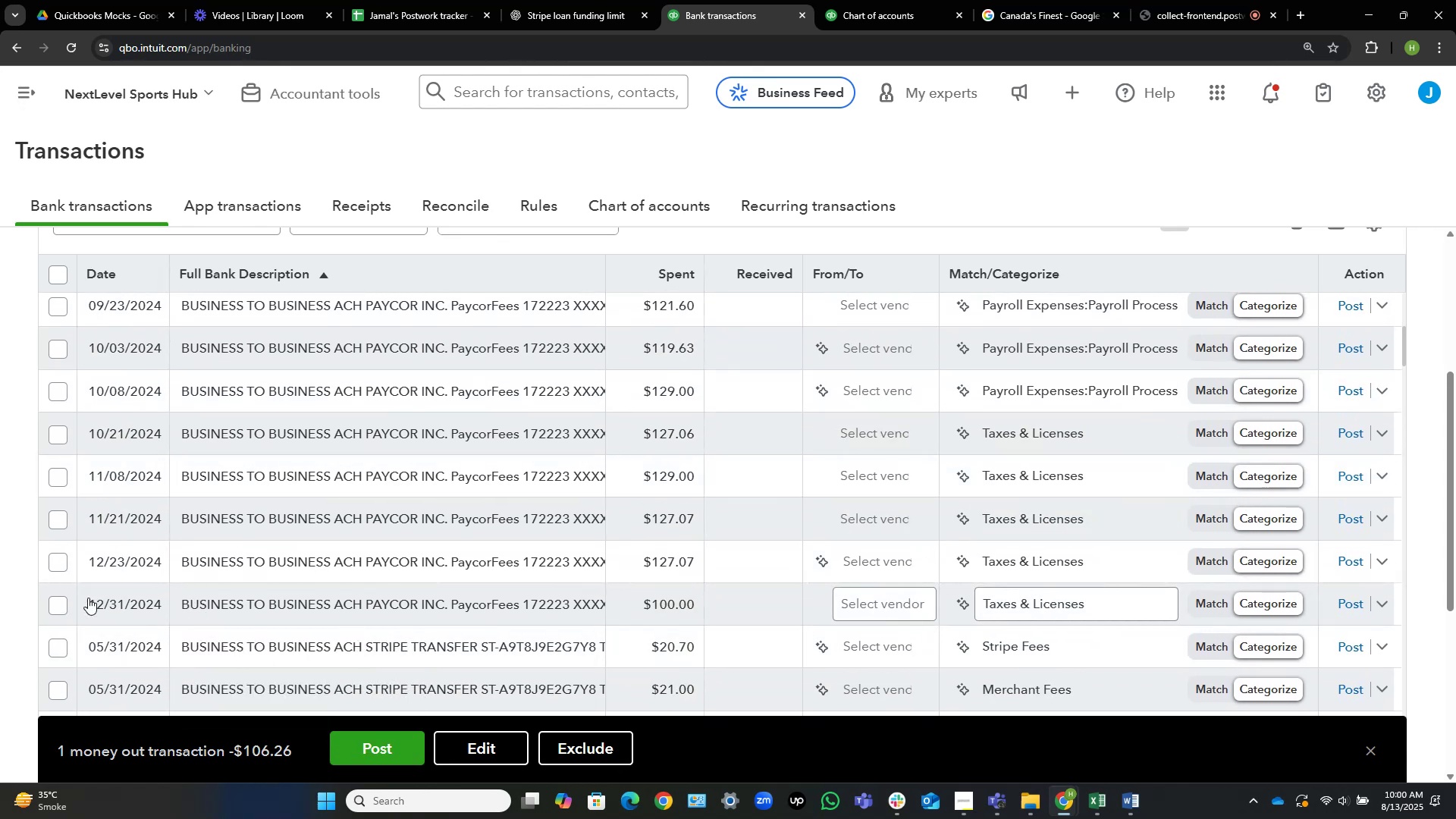 
left_click([62, 607])
 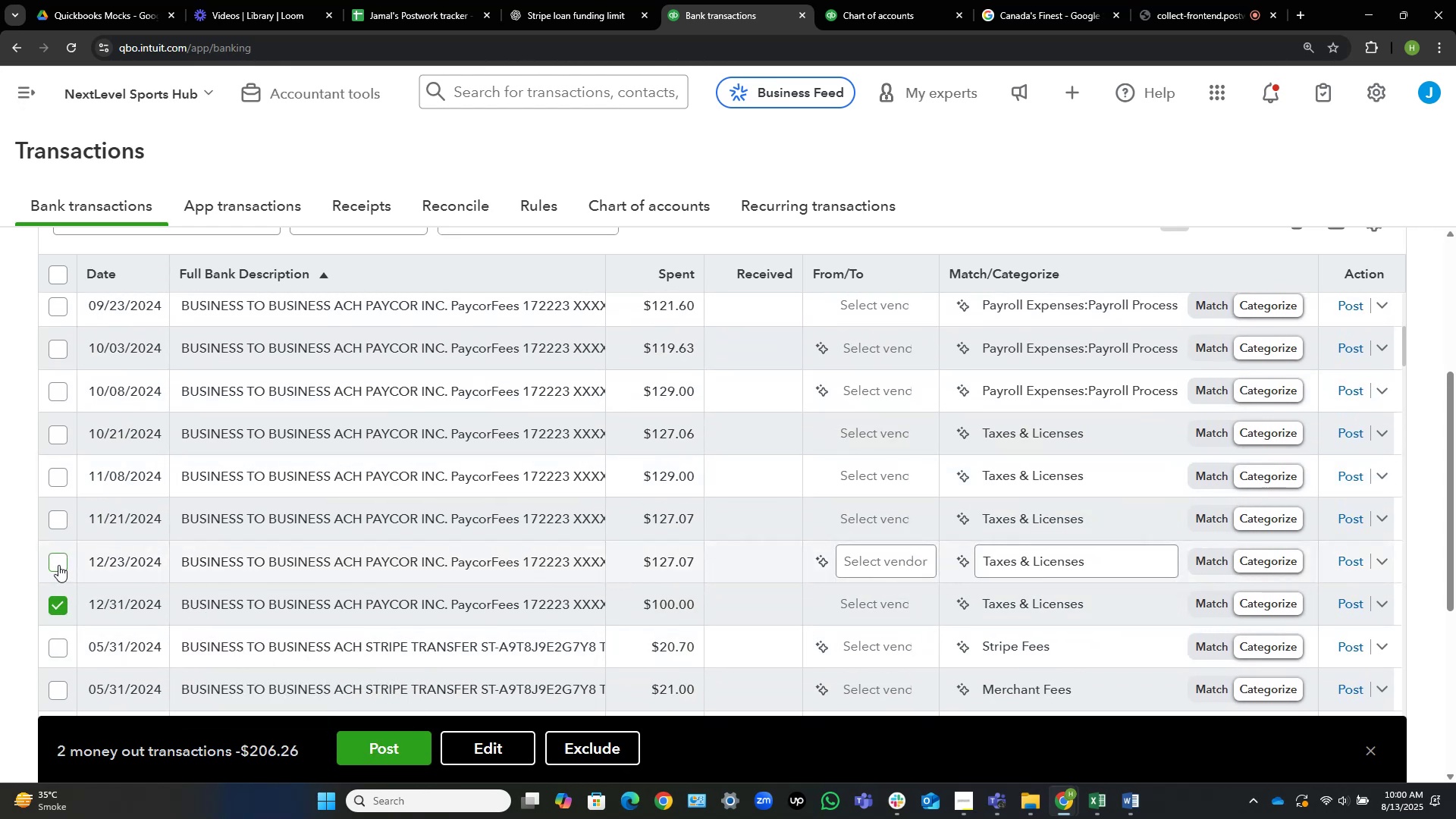 
left_click([58, 565])
 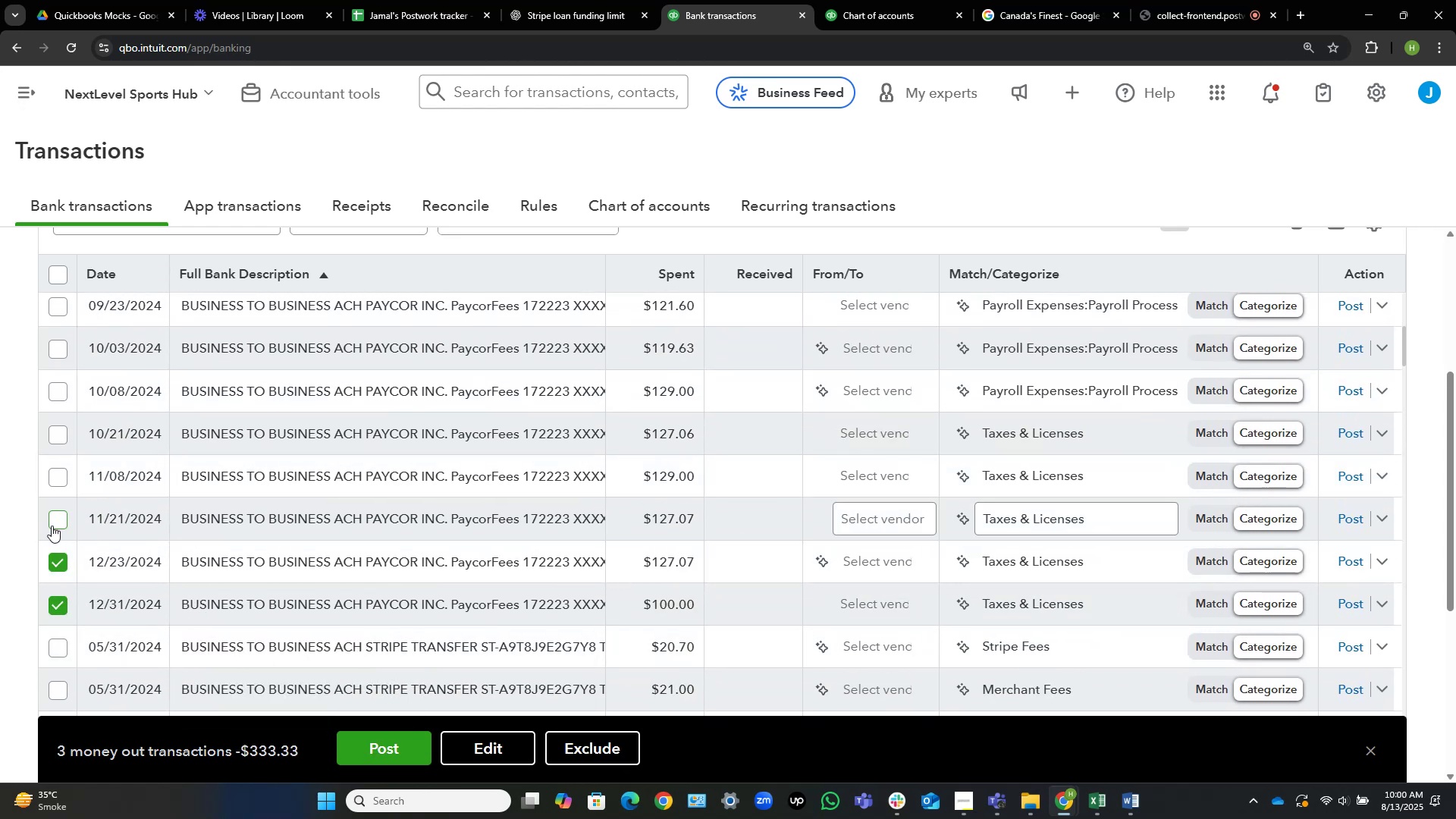 
left_click([53, 521])
 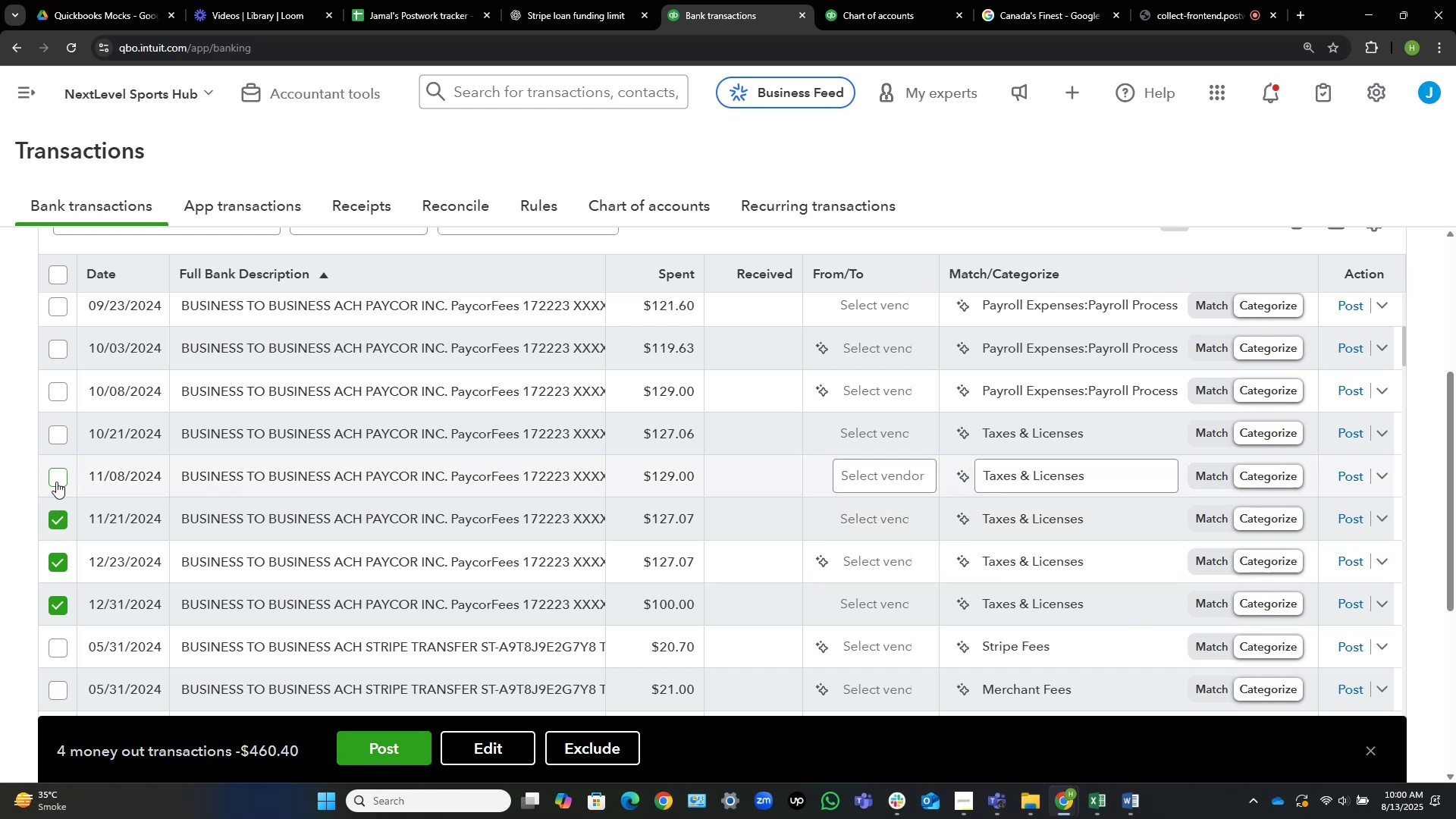 
left_click([56, 480])
 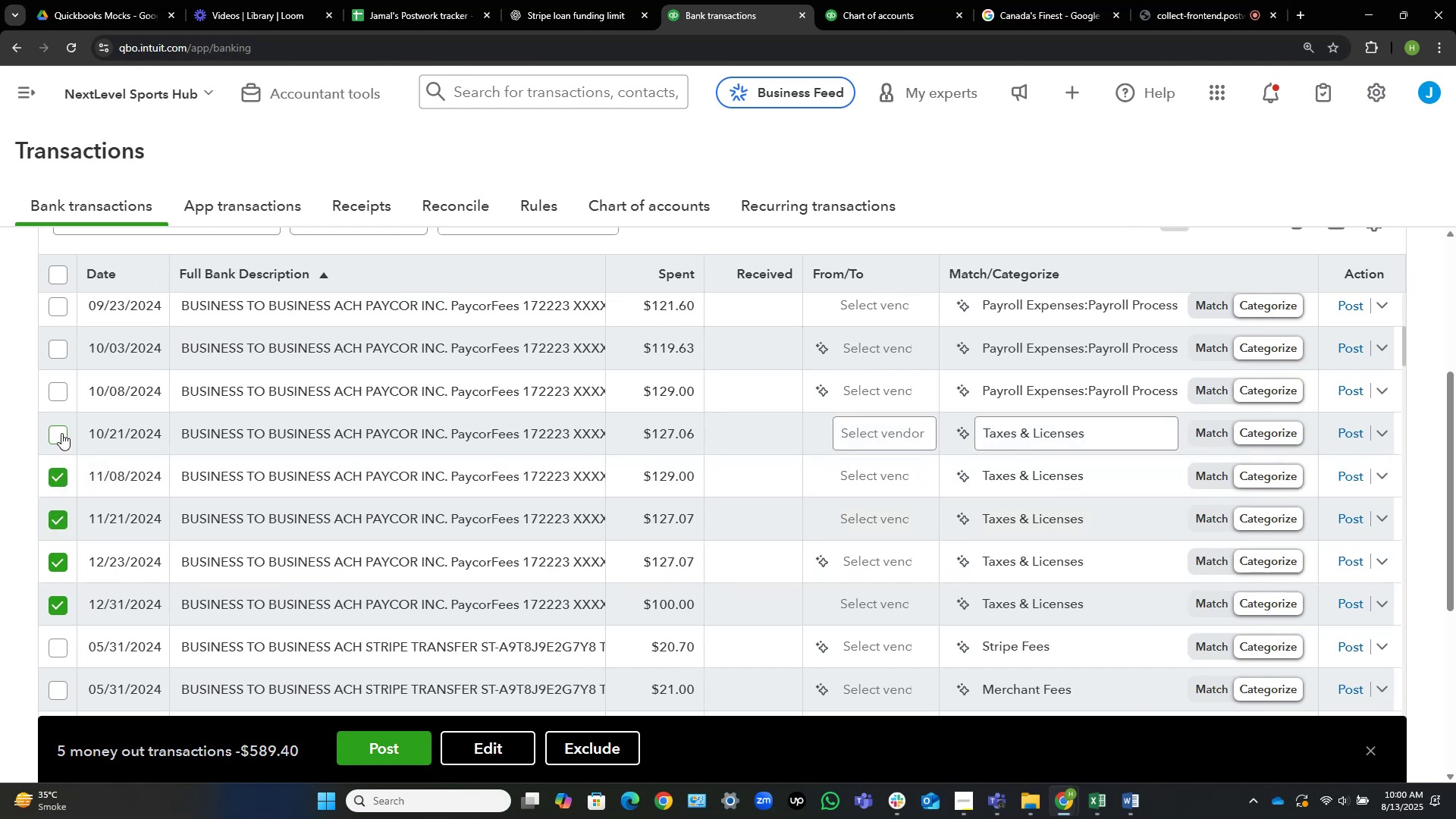 
left_click([61, 433])
 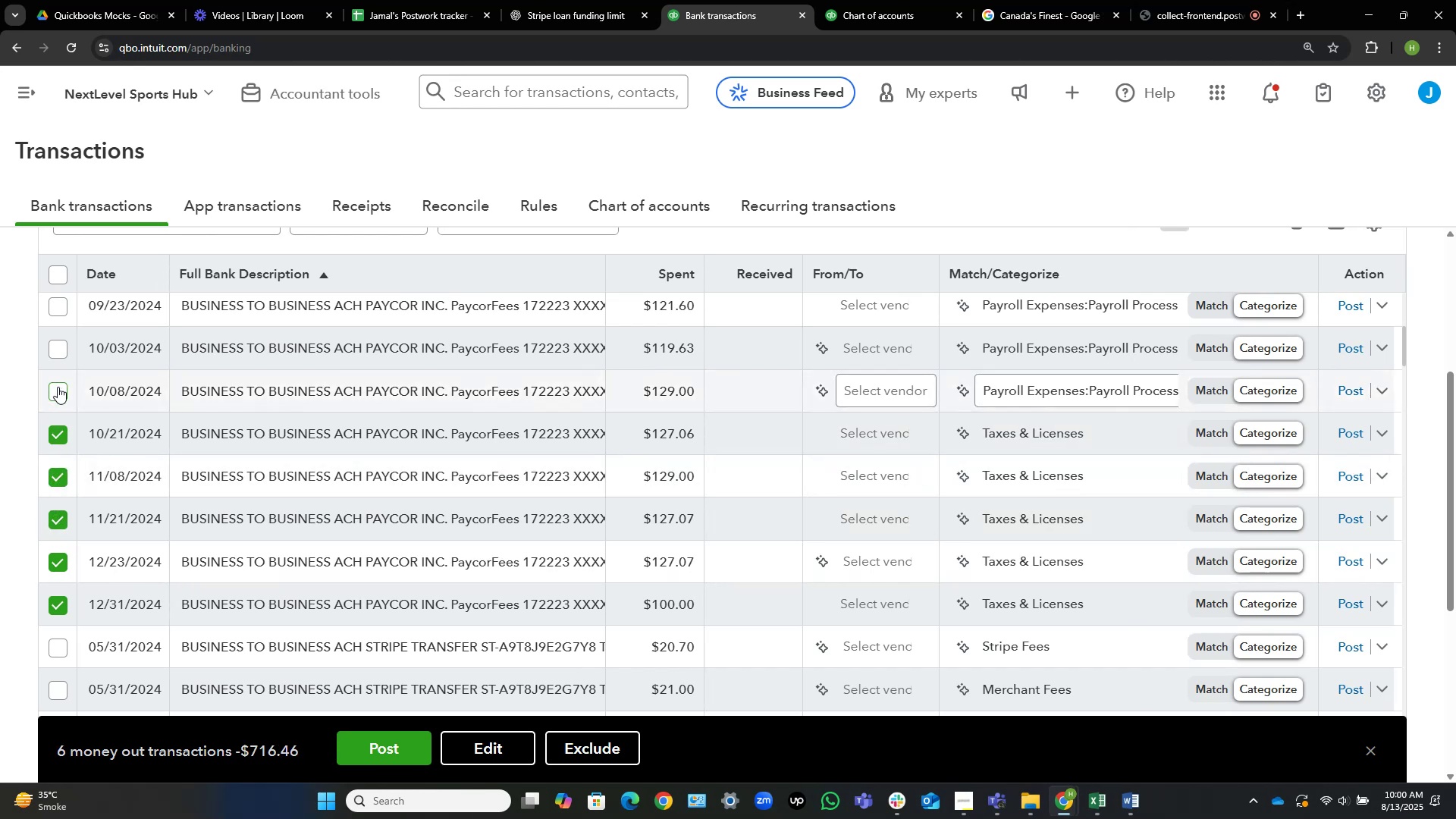 
left_click([58, 387])
 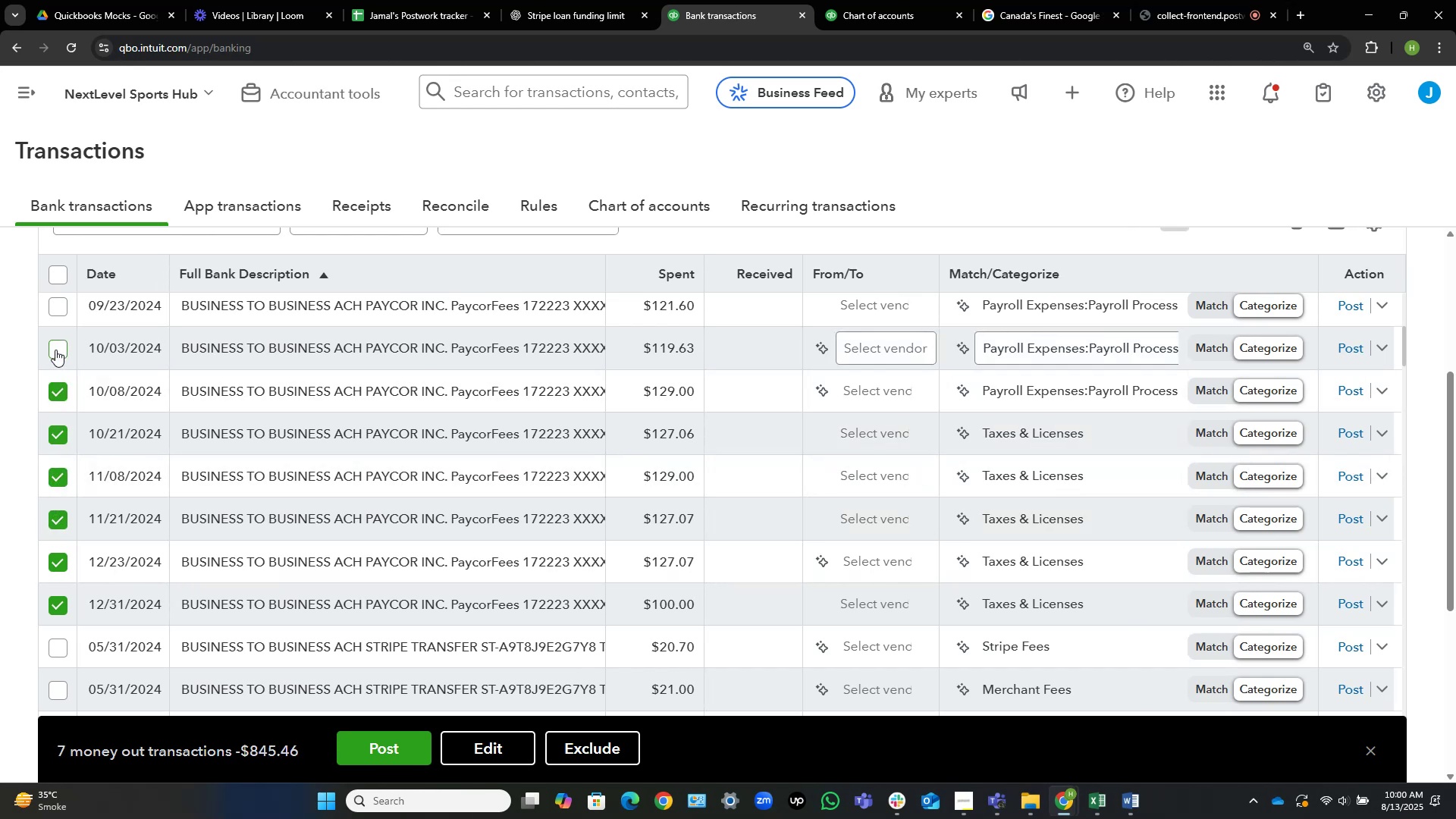 
left_click([55, 350])
 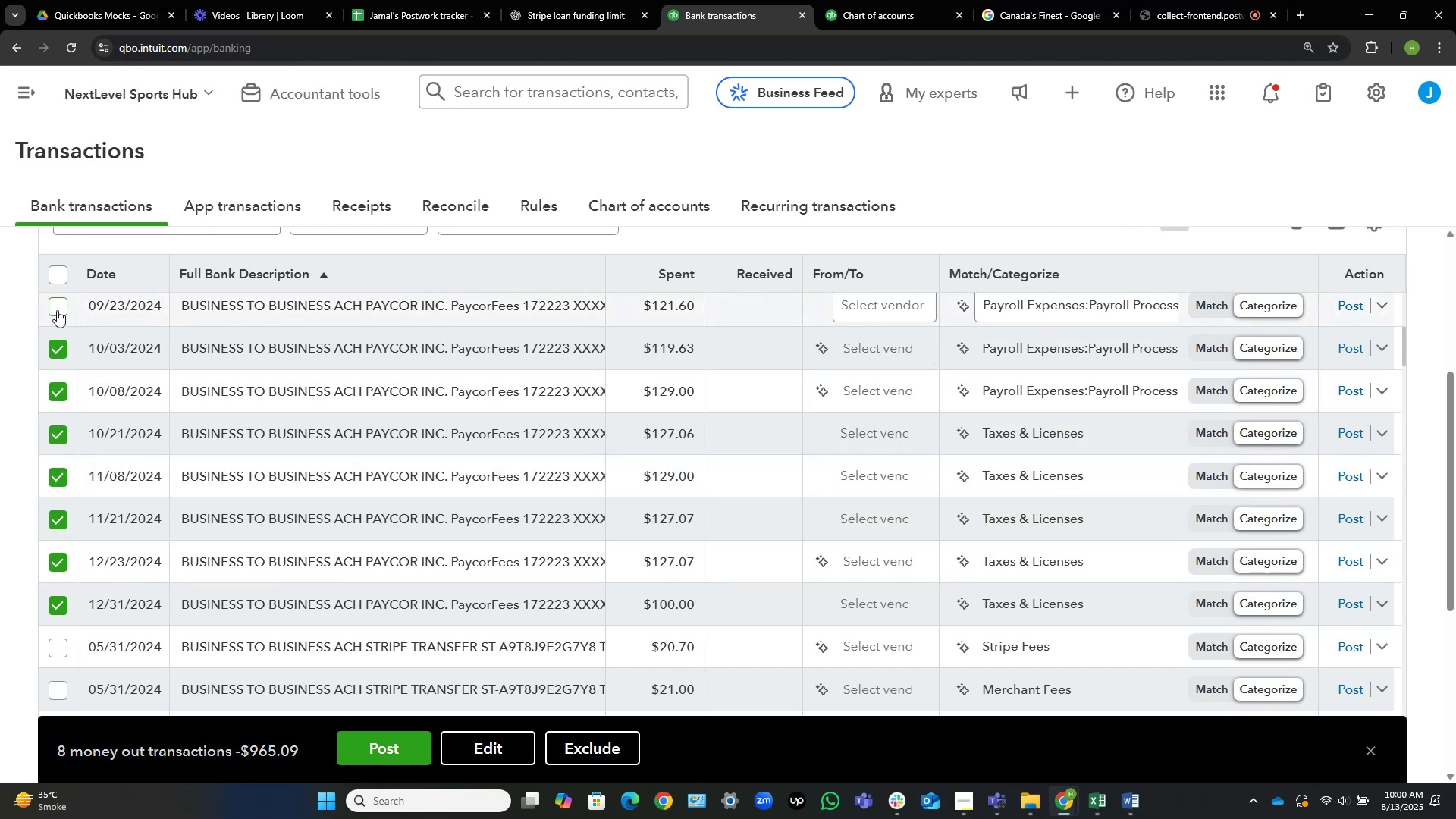 
left_click([57, 310])
 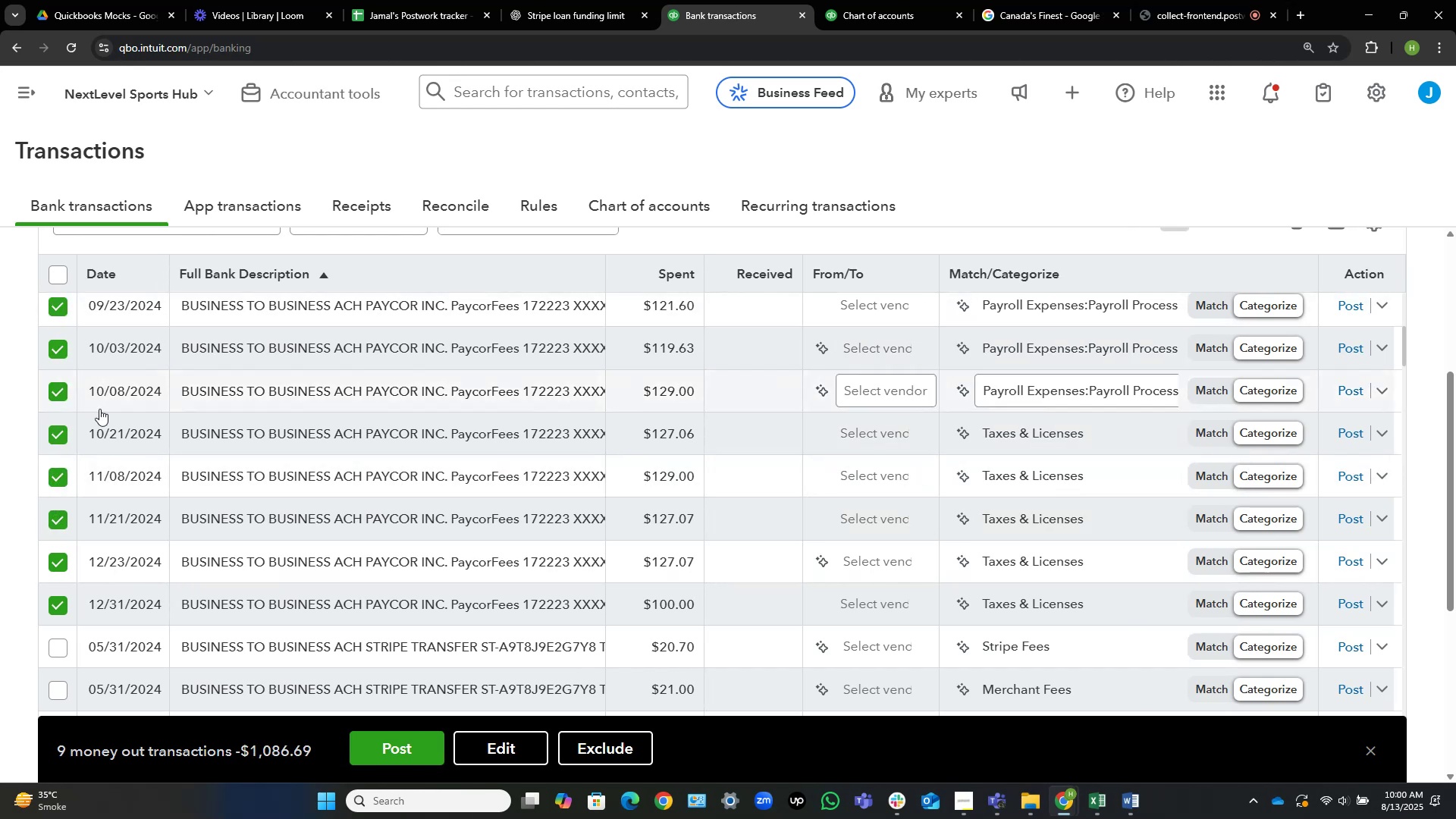 
scroll: coordinate [267, 504], scroll_direction: up, amount: 4.0
 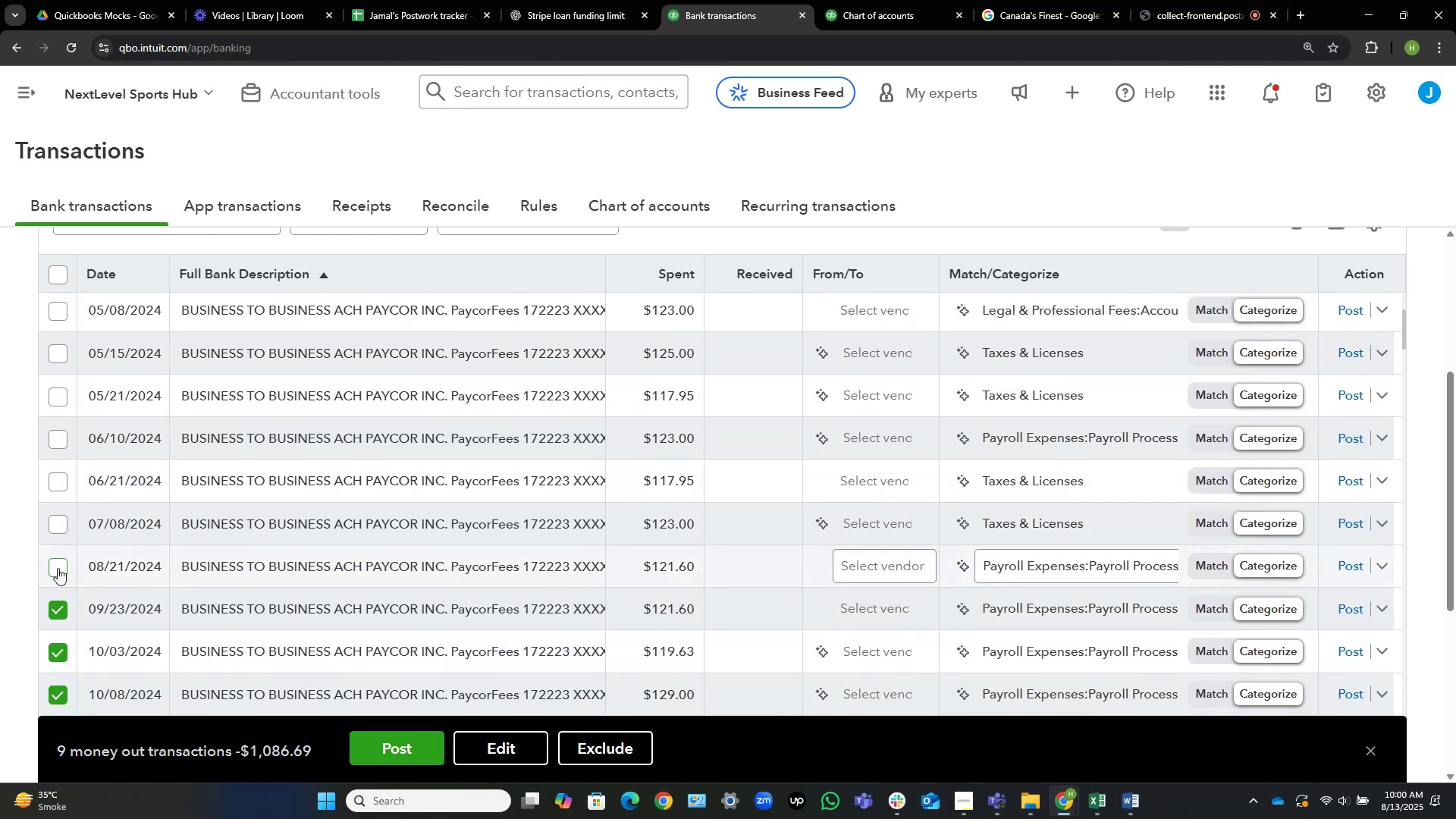 
left_click([58, 568])
 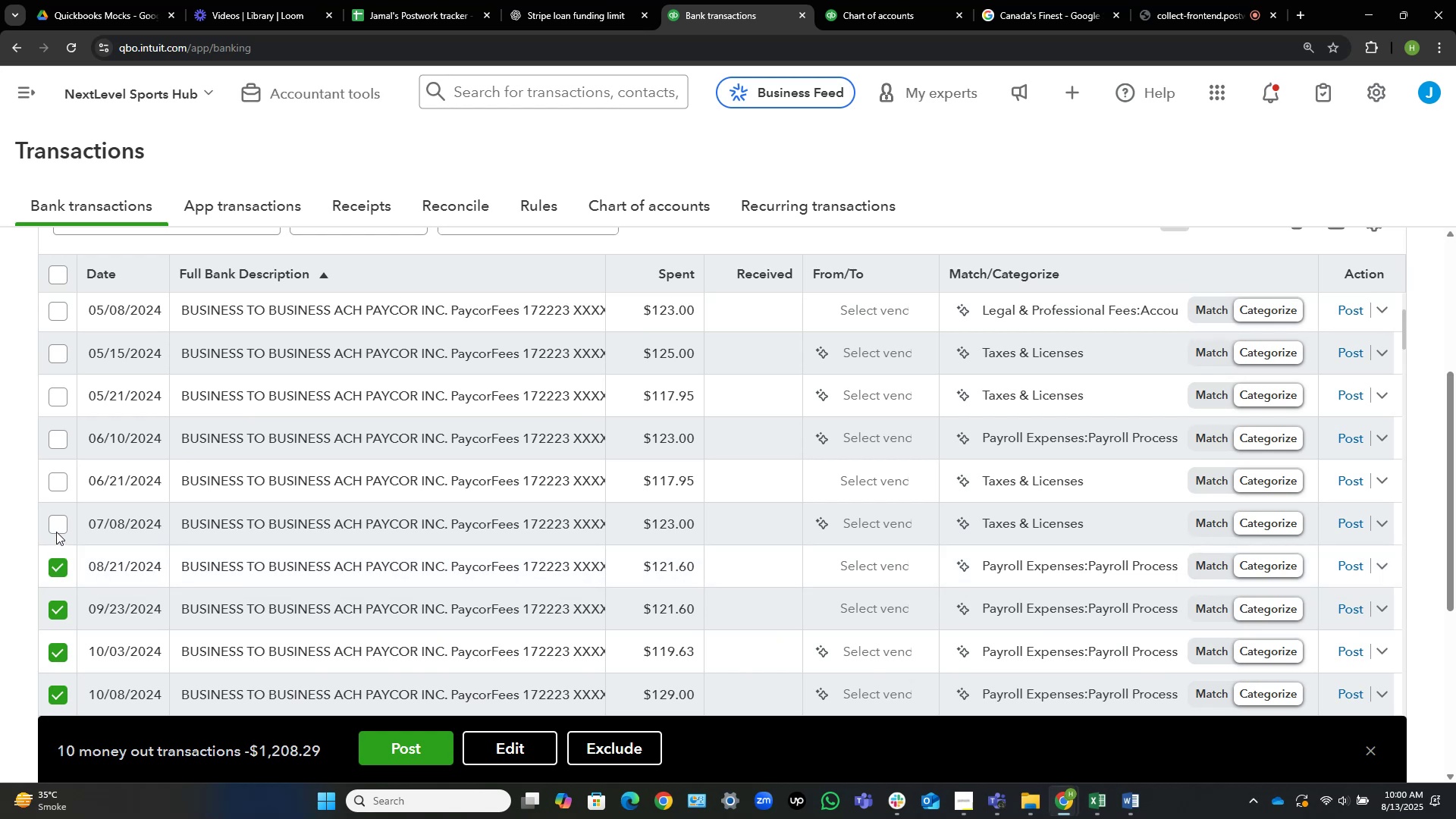 
left_click([56, 525])
 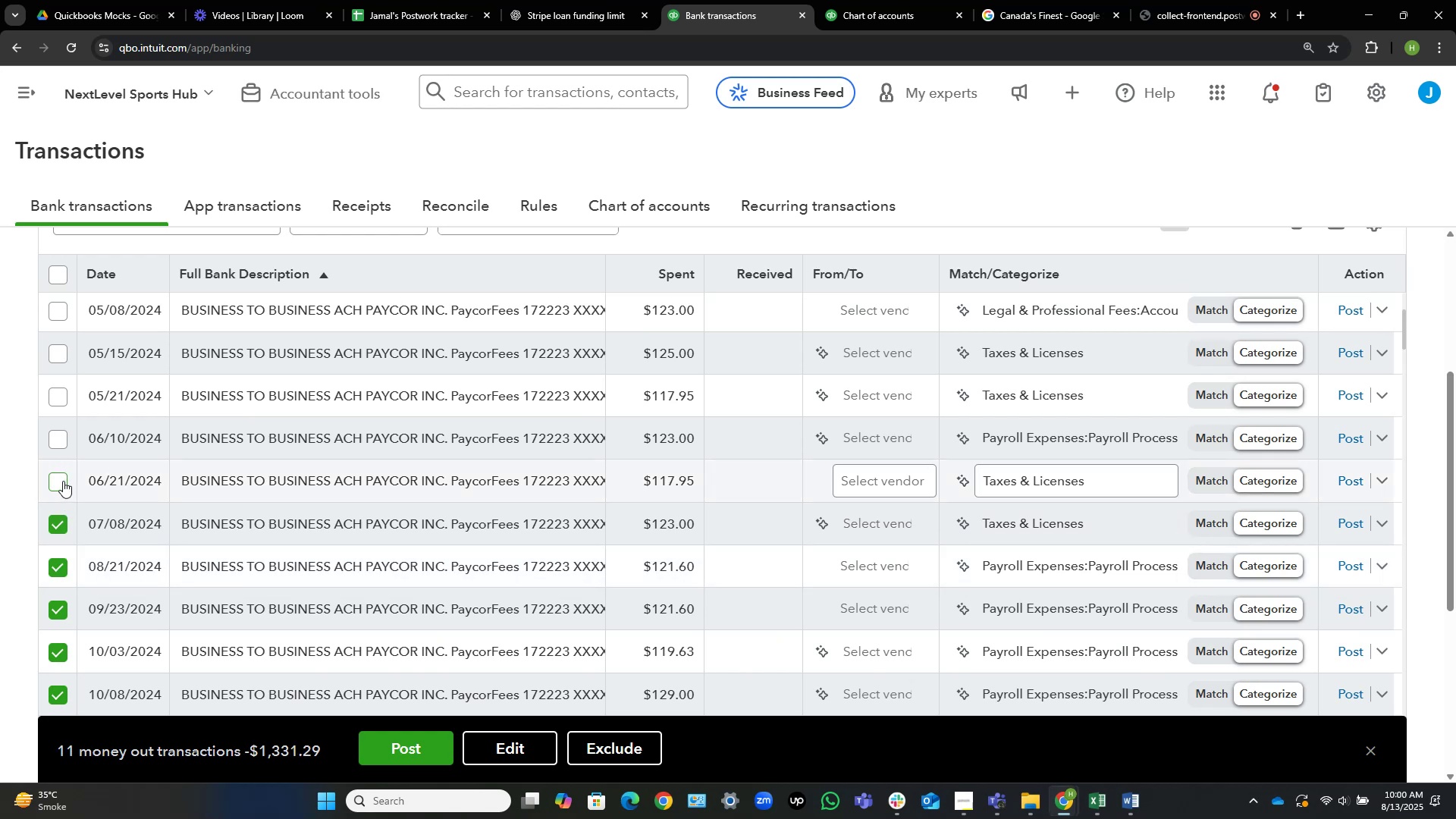 
left_click([63, 481])
 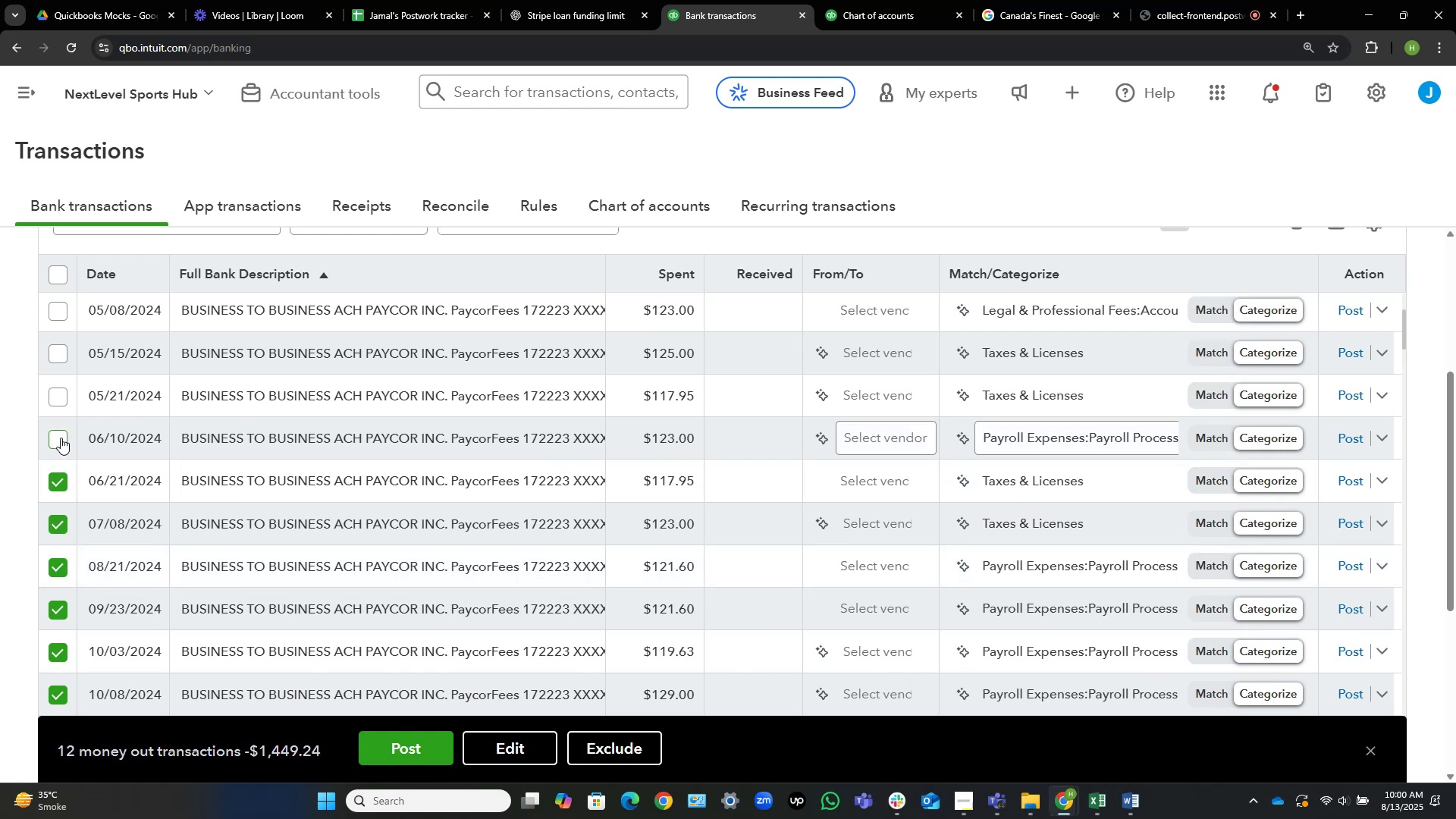 
left_click([61, 437])
 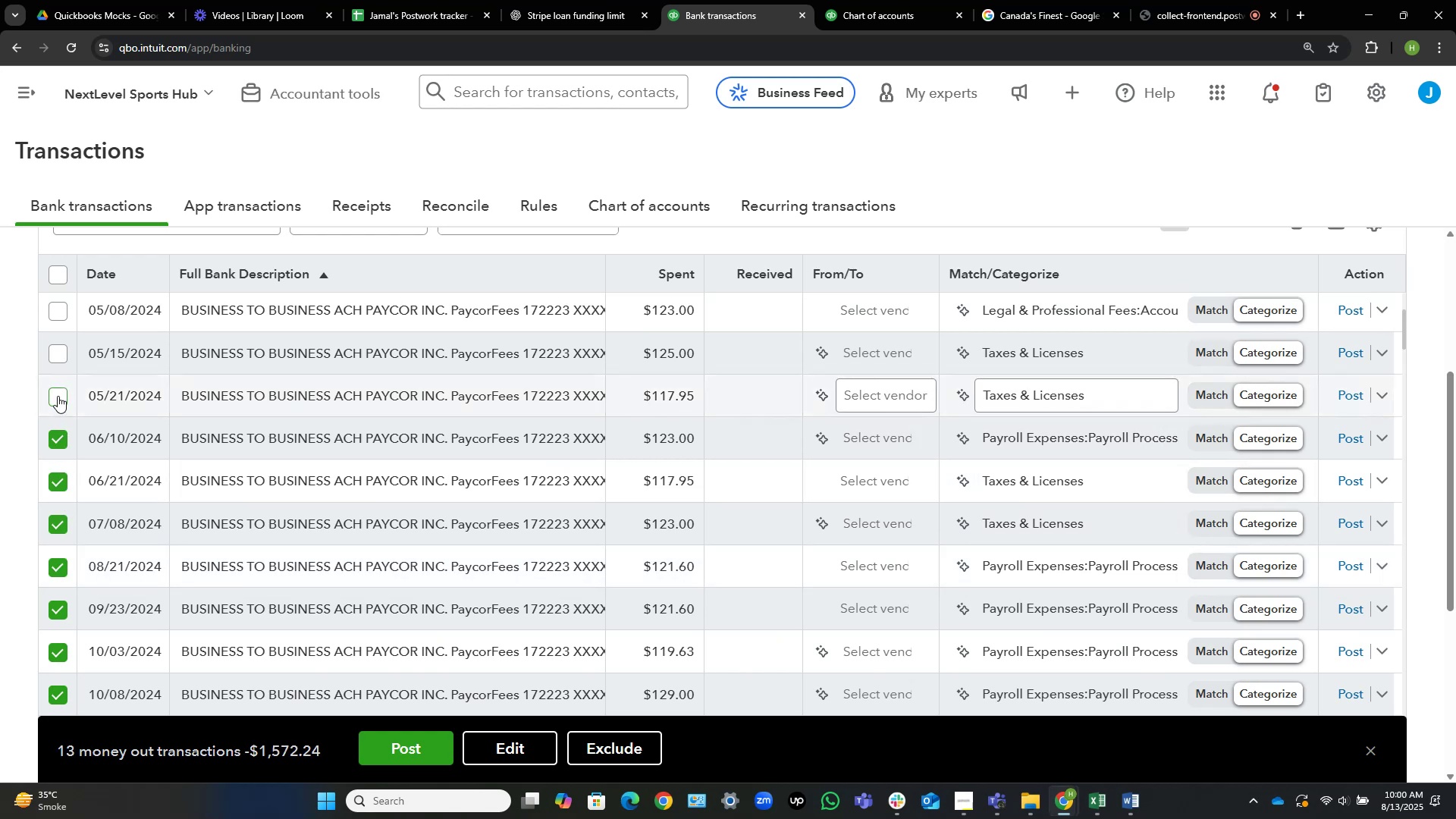 
left_click([58, 395])
 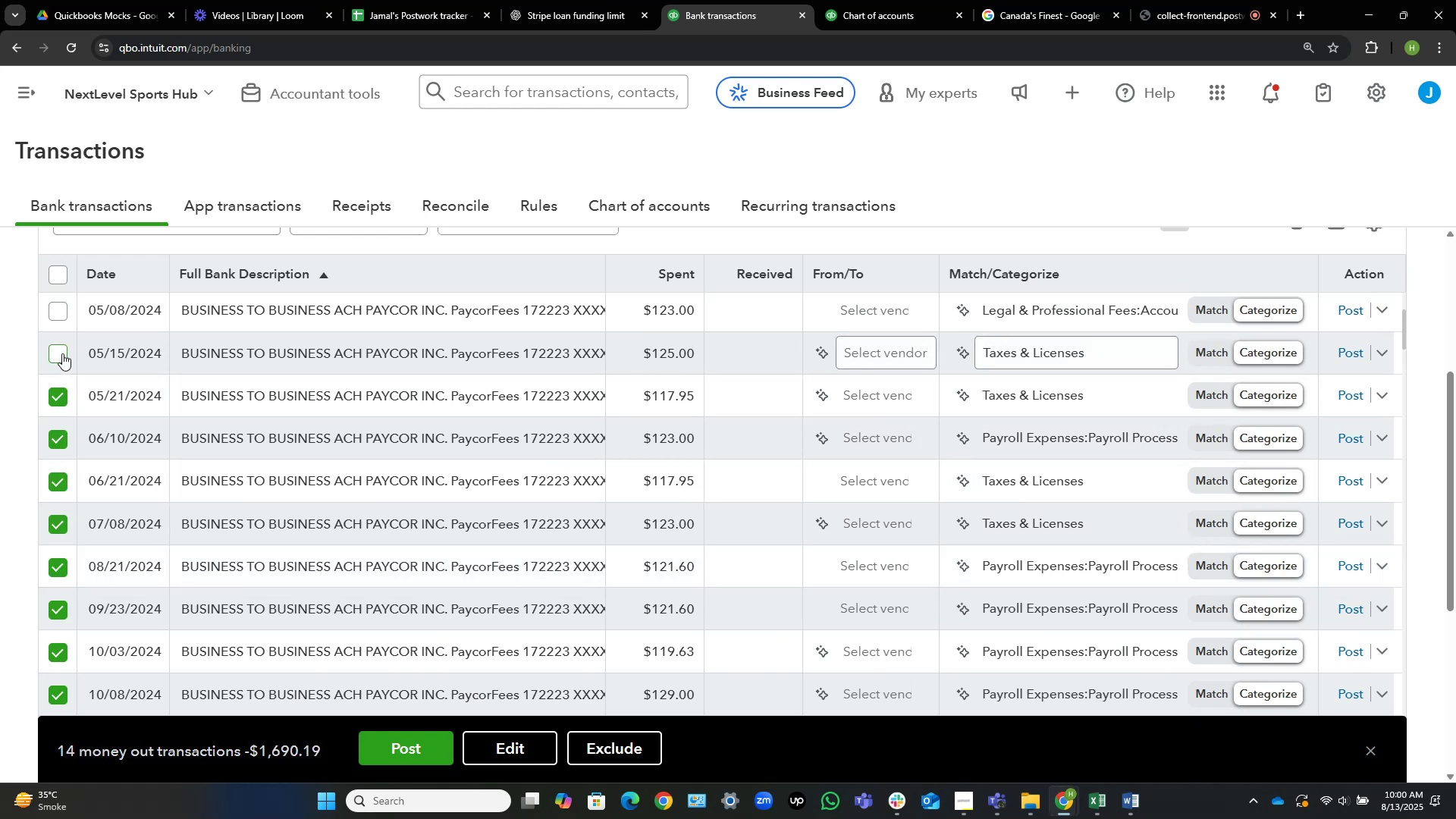 
left_click([61, 353])
 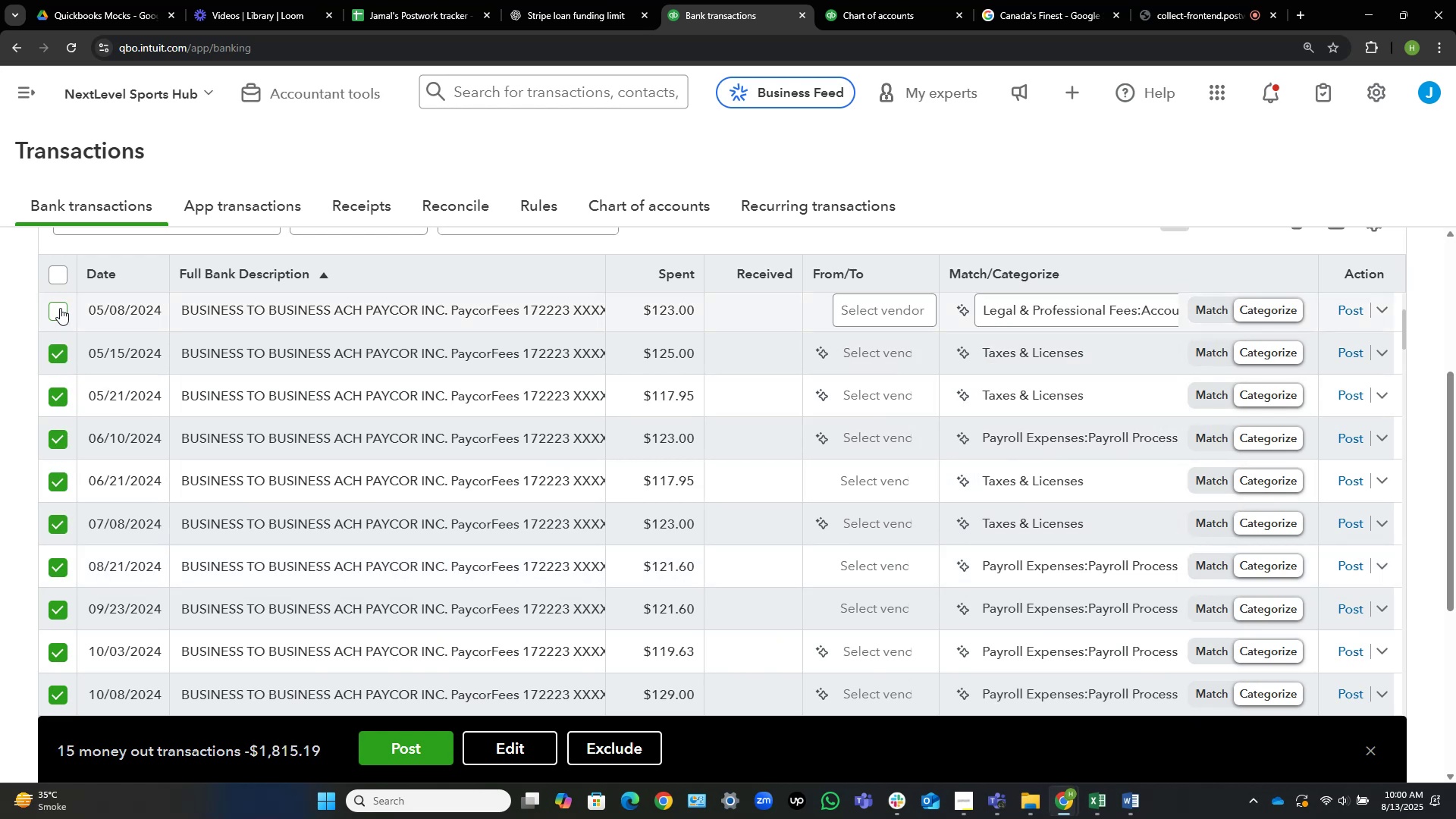 
left_click([60, 308])
 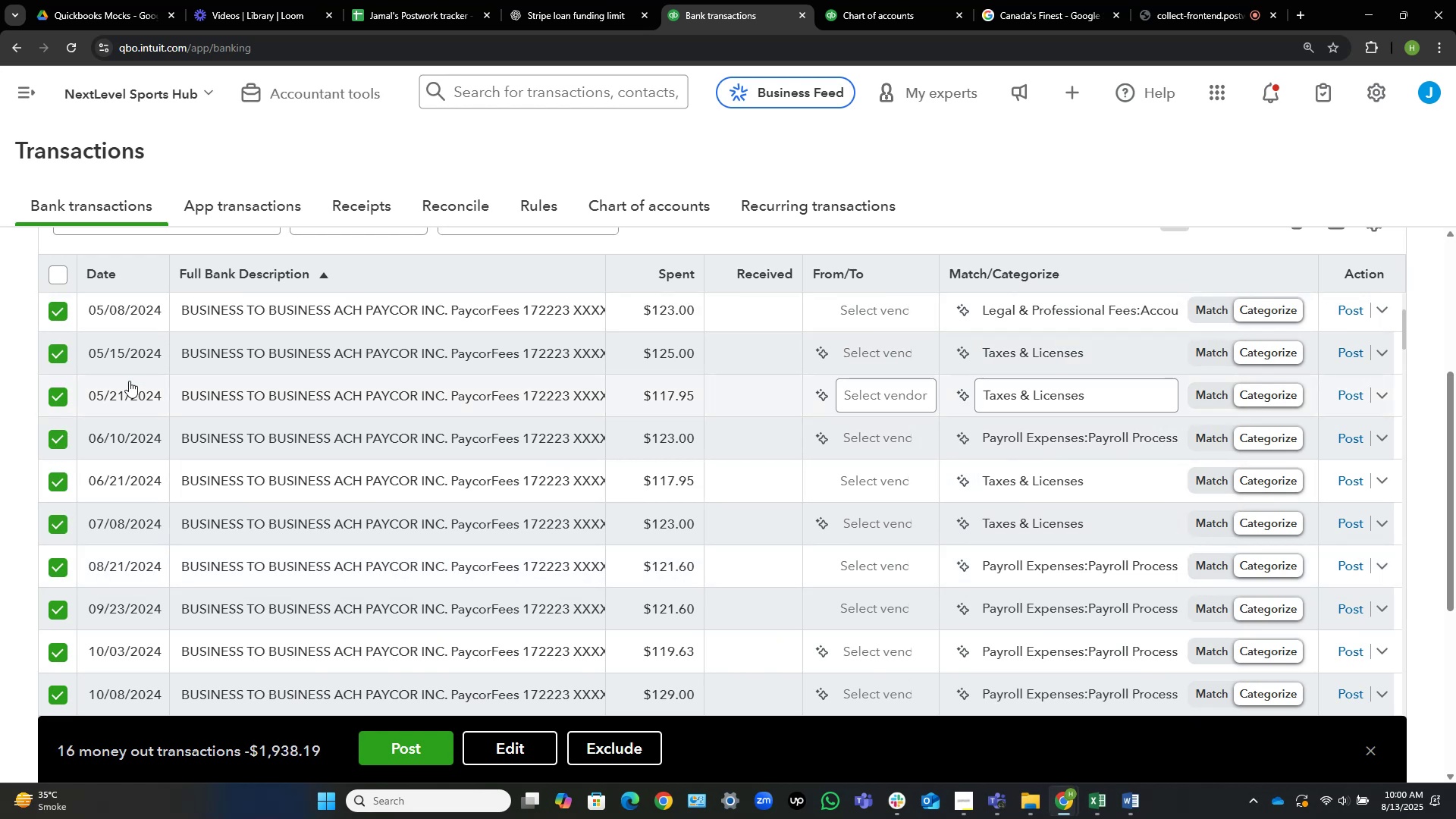 
scroll: coordinate [168, 403], scroll_direction: up, amount: 5.0
 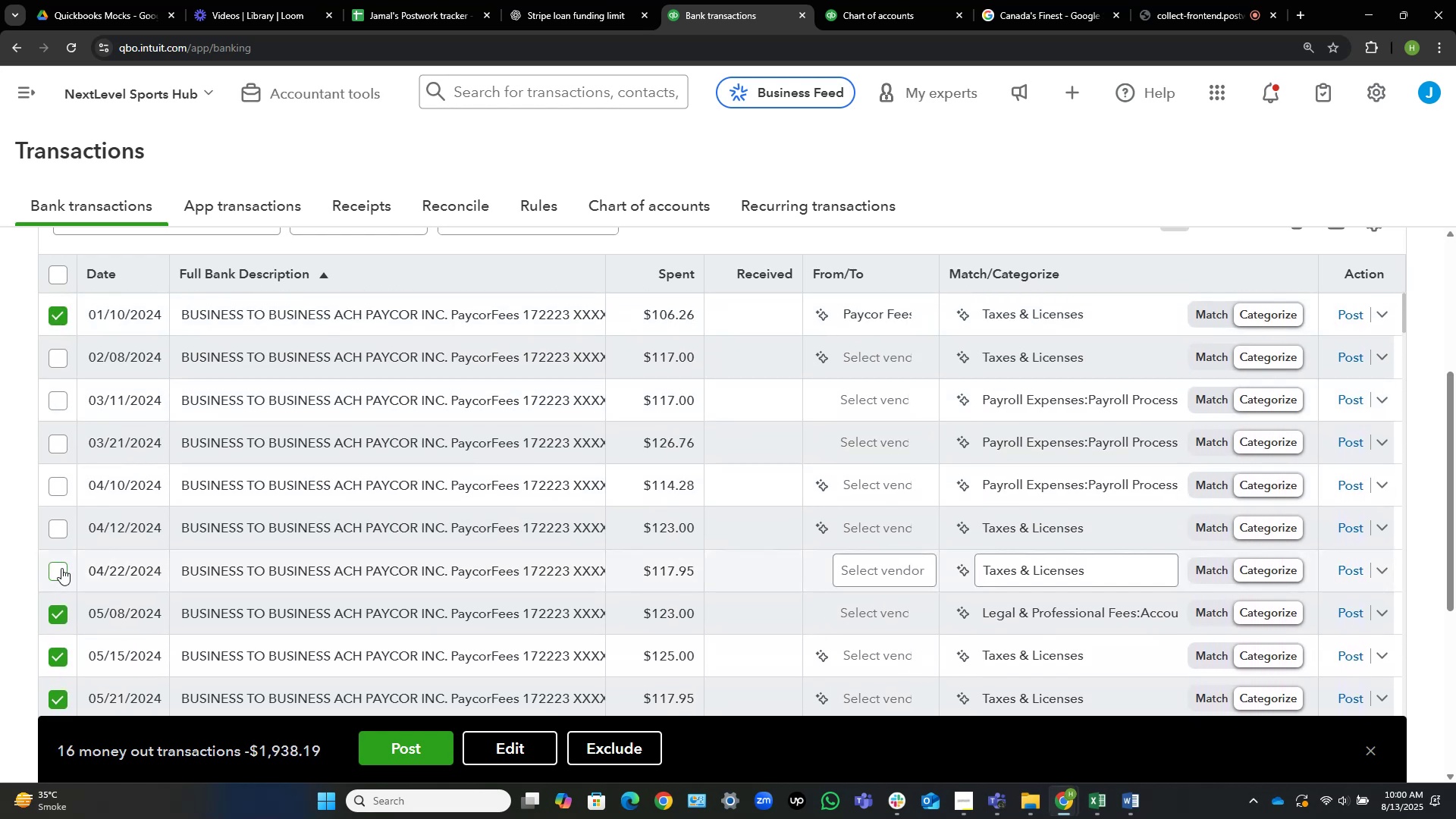 
left_click([61, 569])
 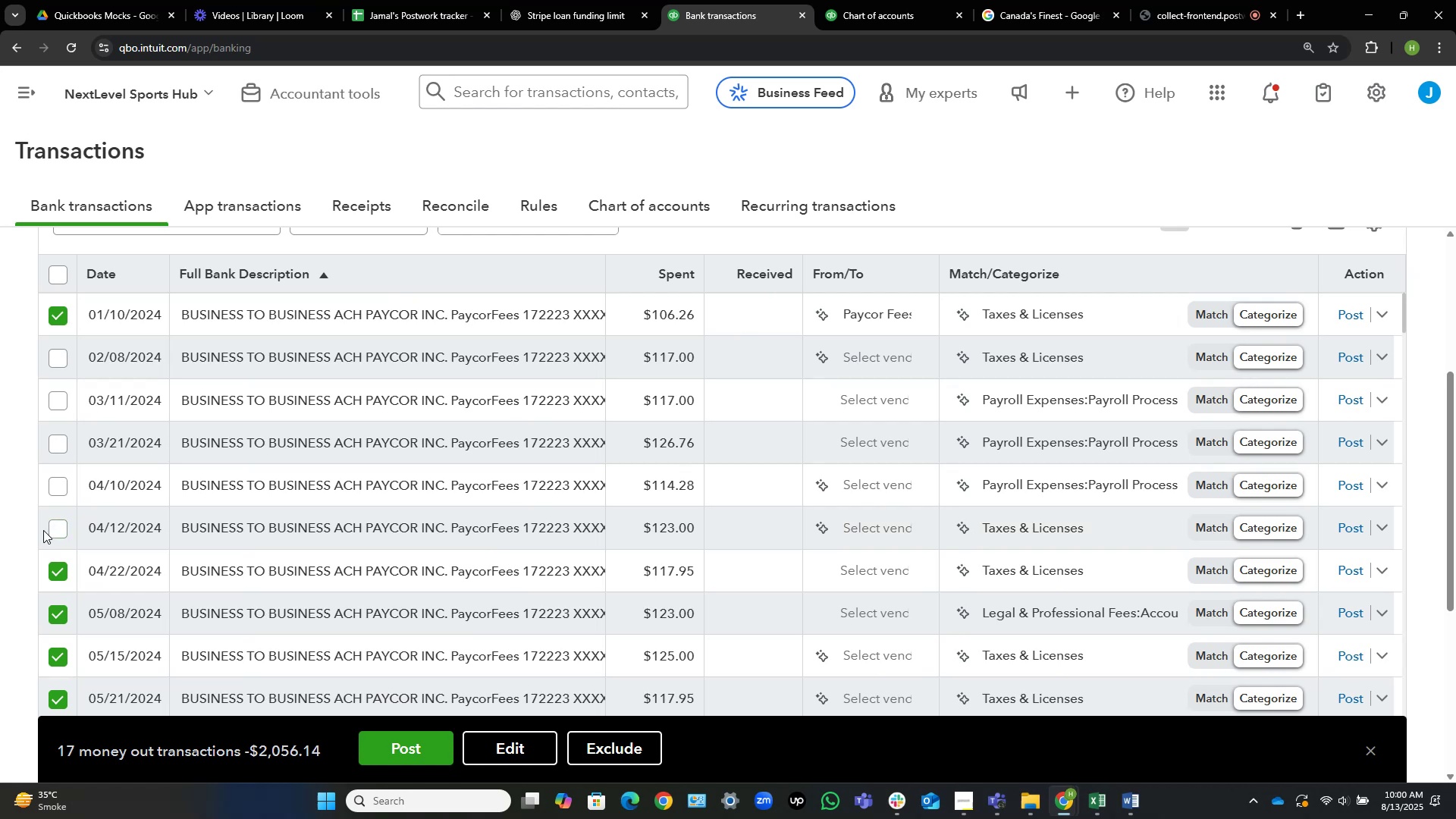 
left_click([58, 523])
 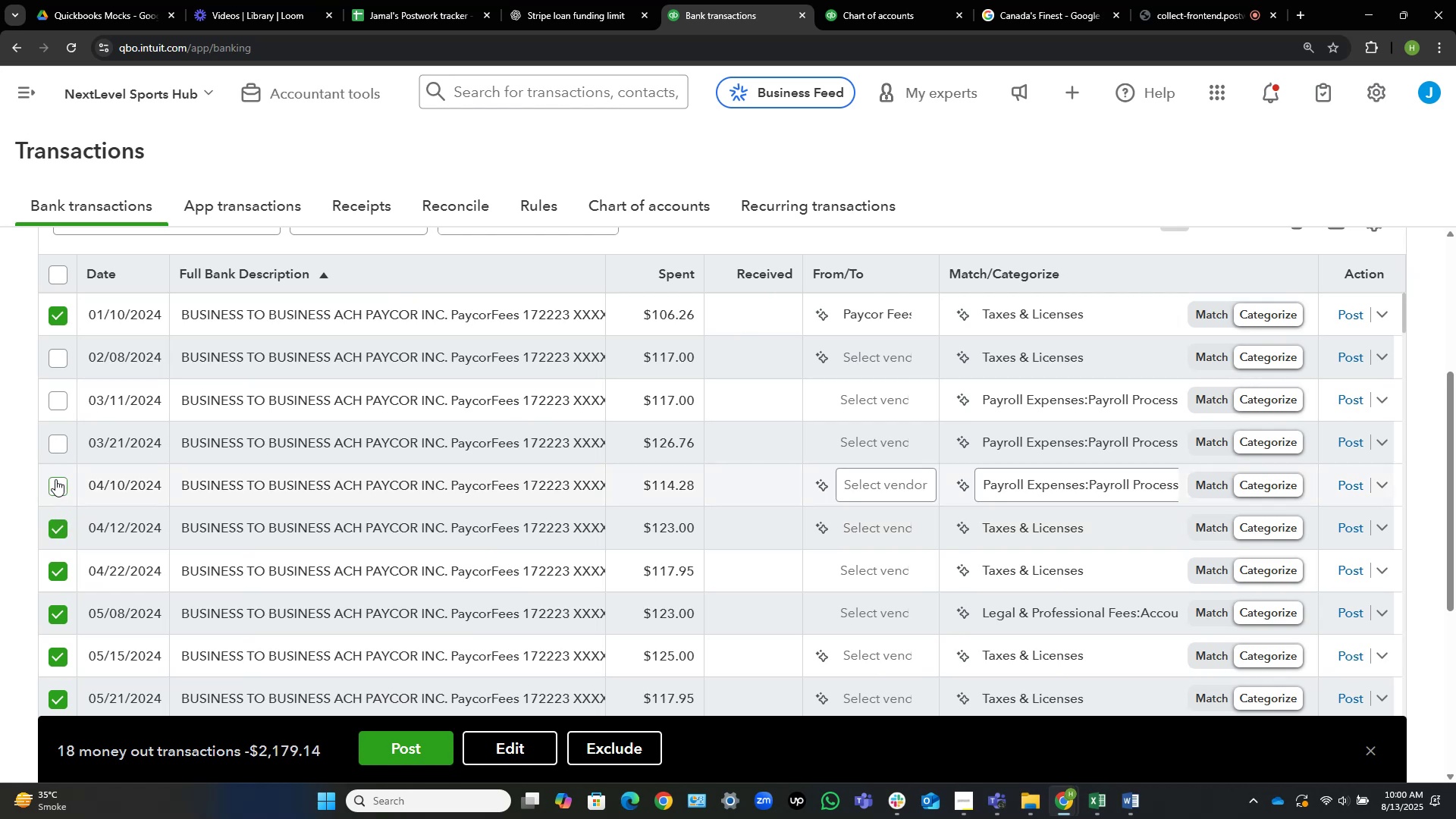 
left_click([55, 479])
 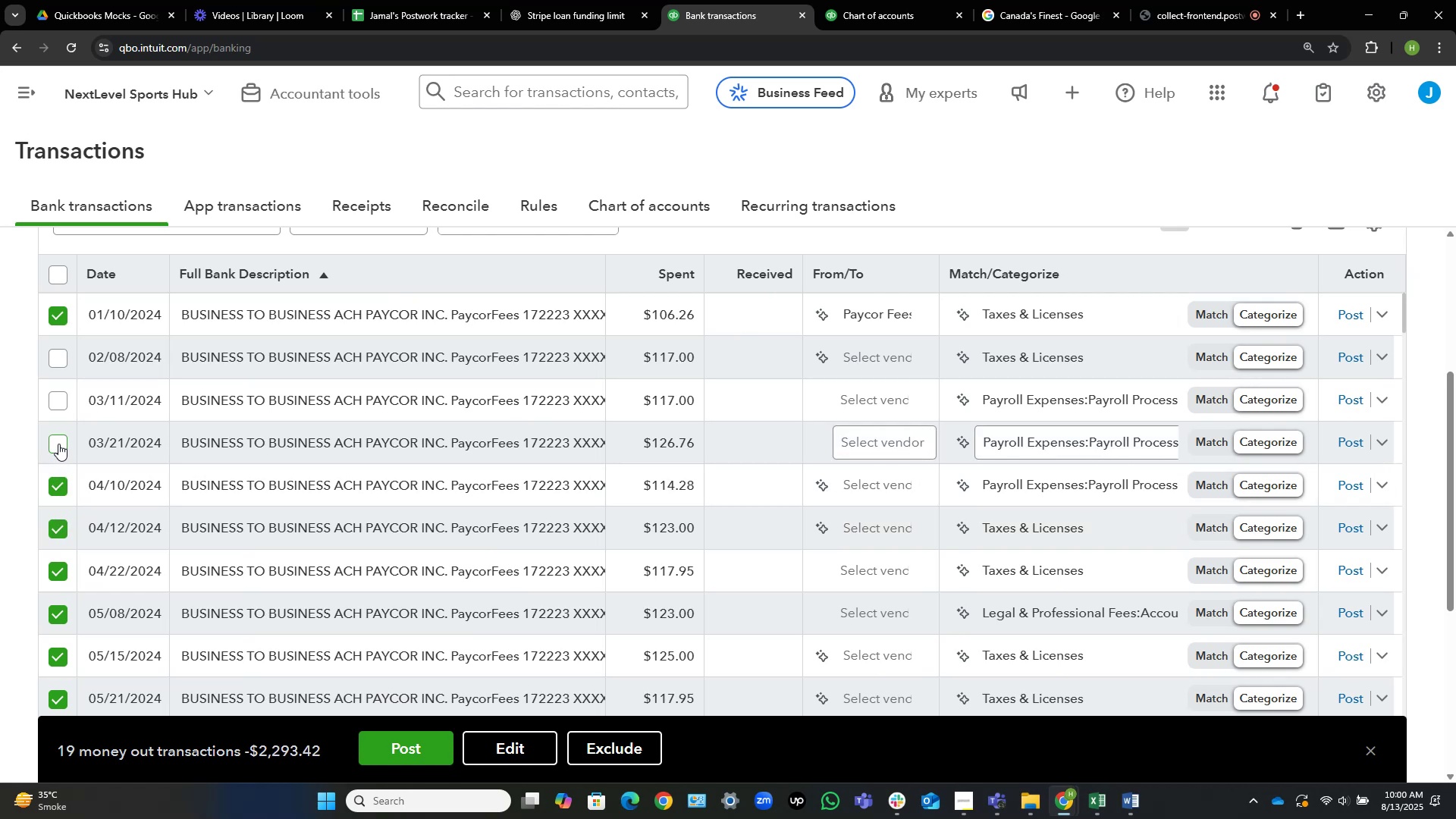 
left_click([58, 443])
 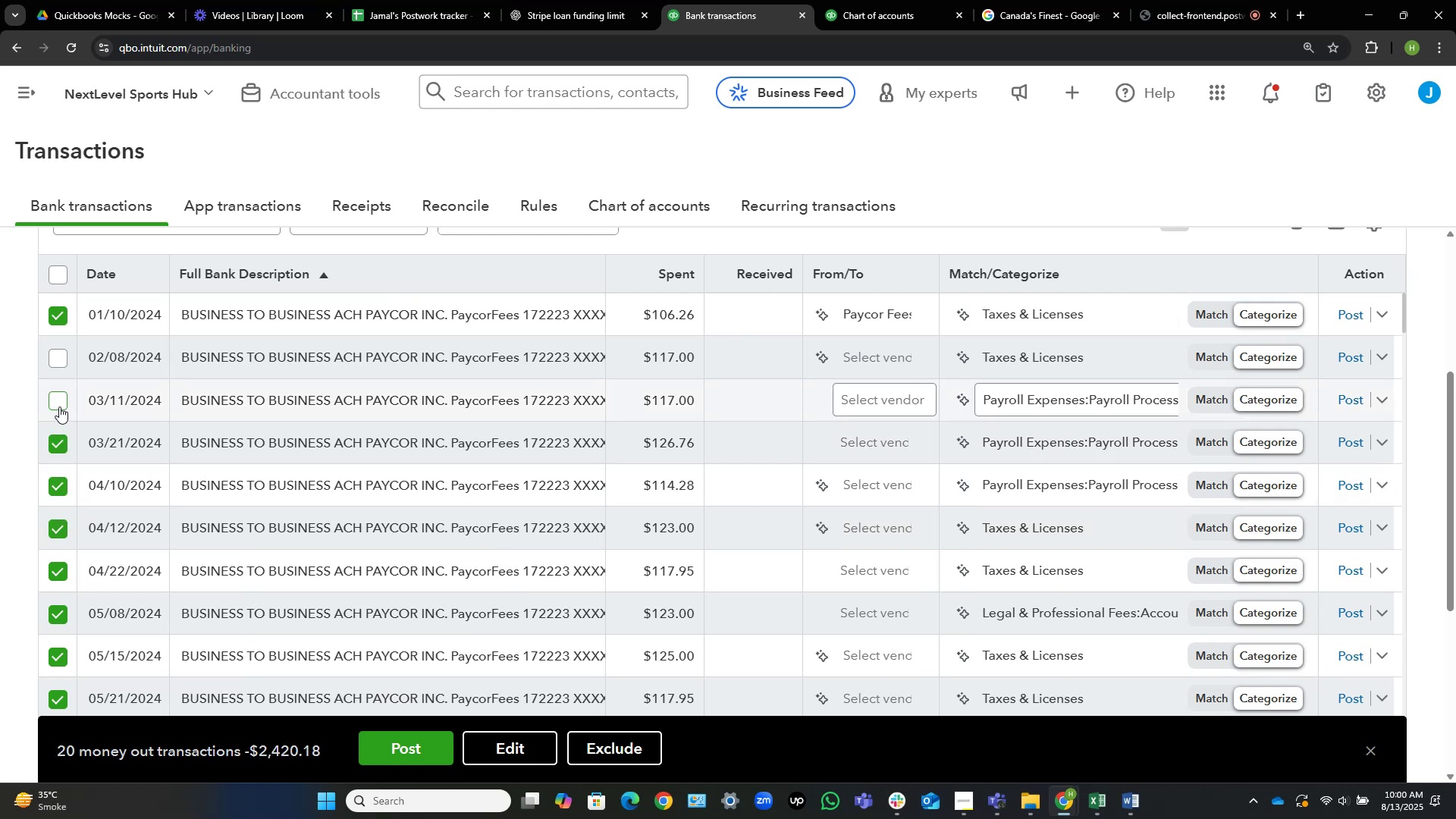 
left_click([60, 404])
 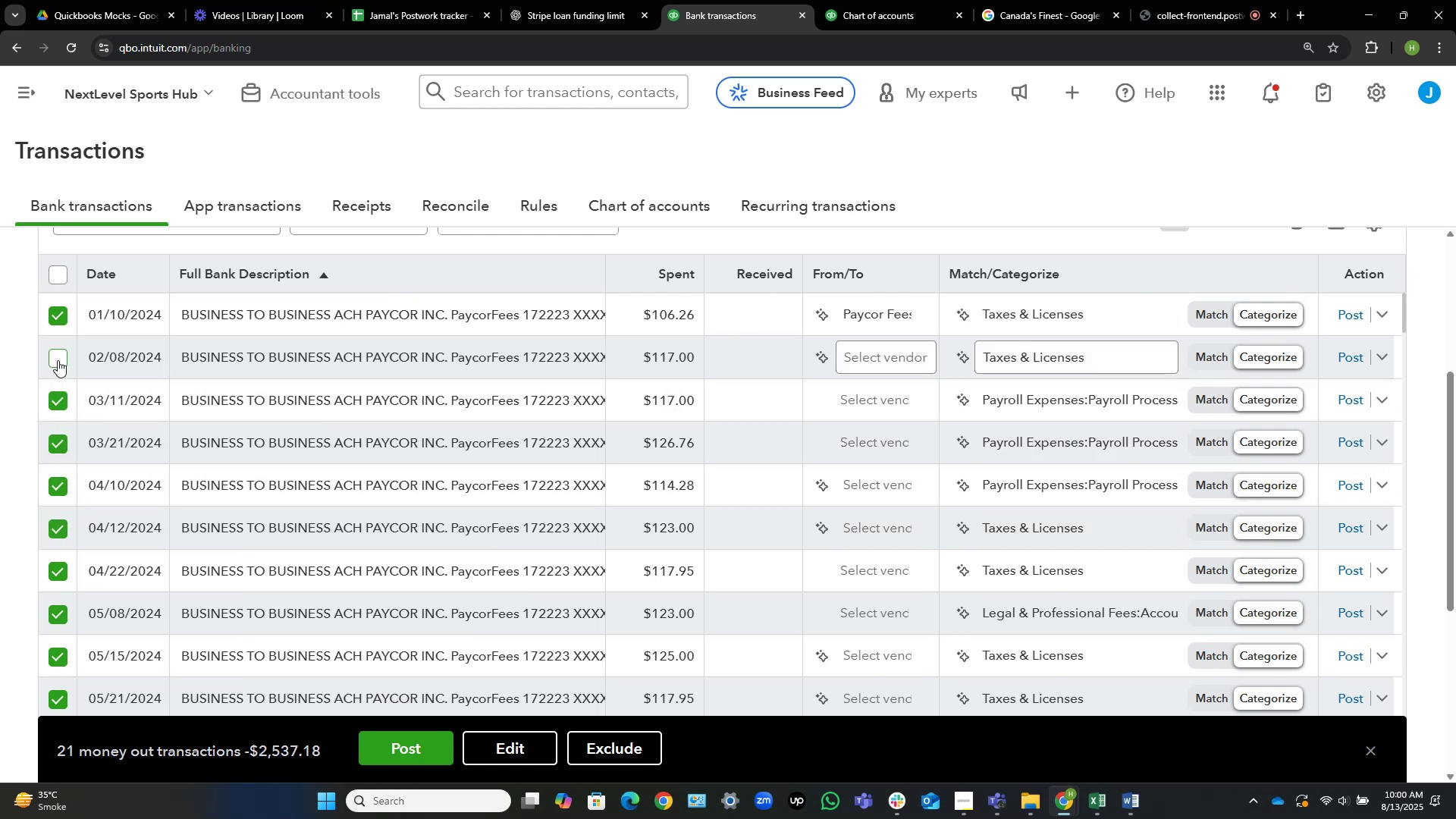 
left_click([58, 360])
 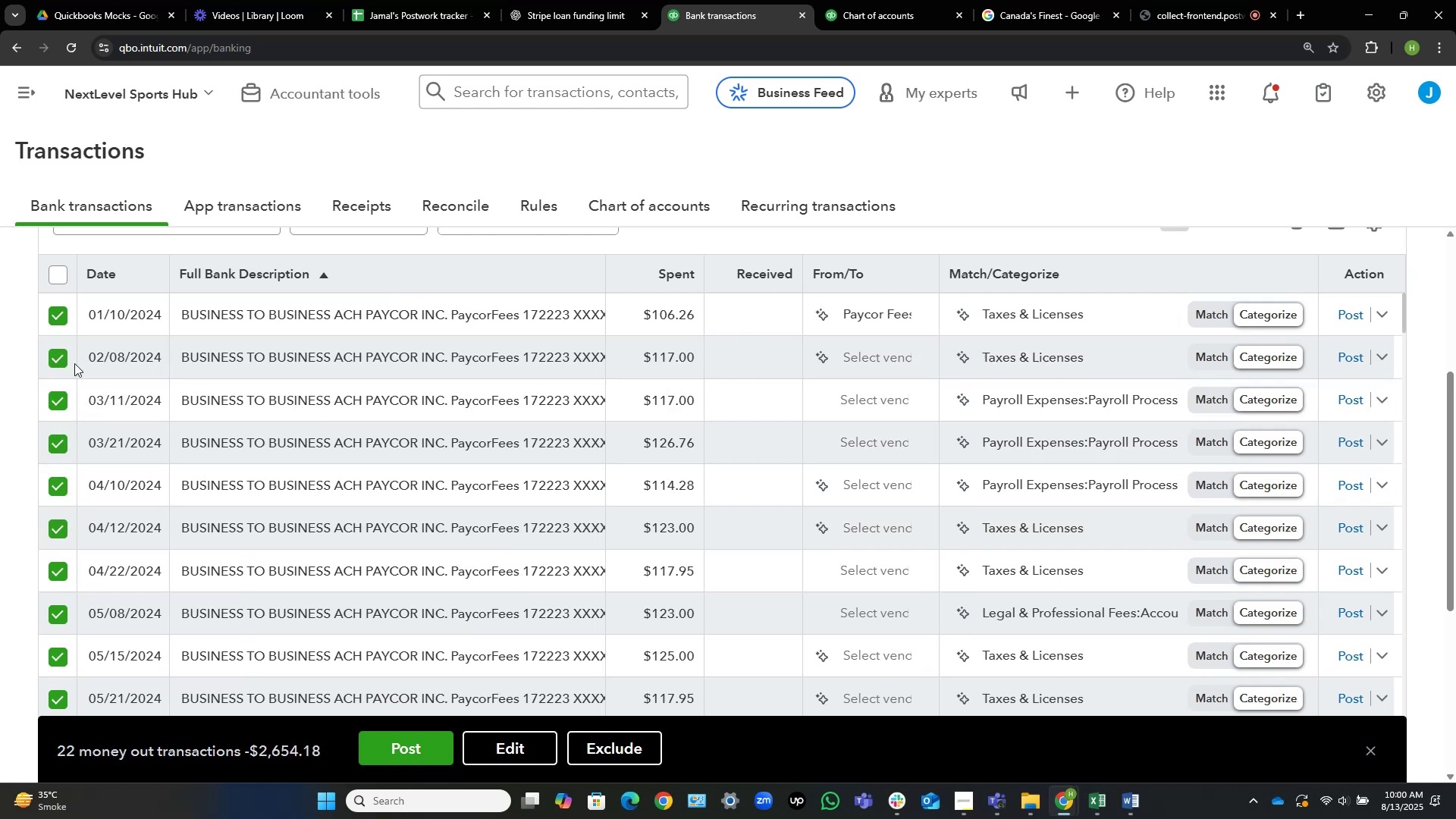 
scroll: coordinate [201, 384], scroll_direction: up, amount: 7.0
 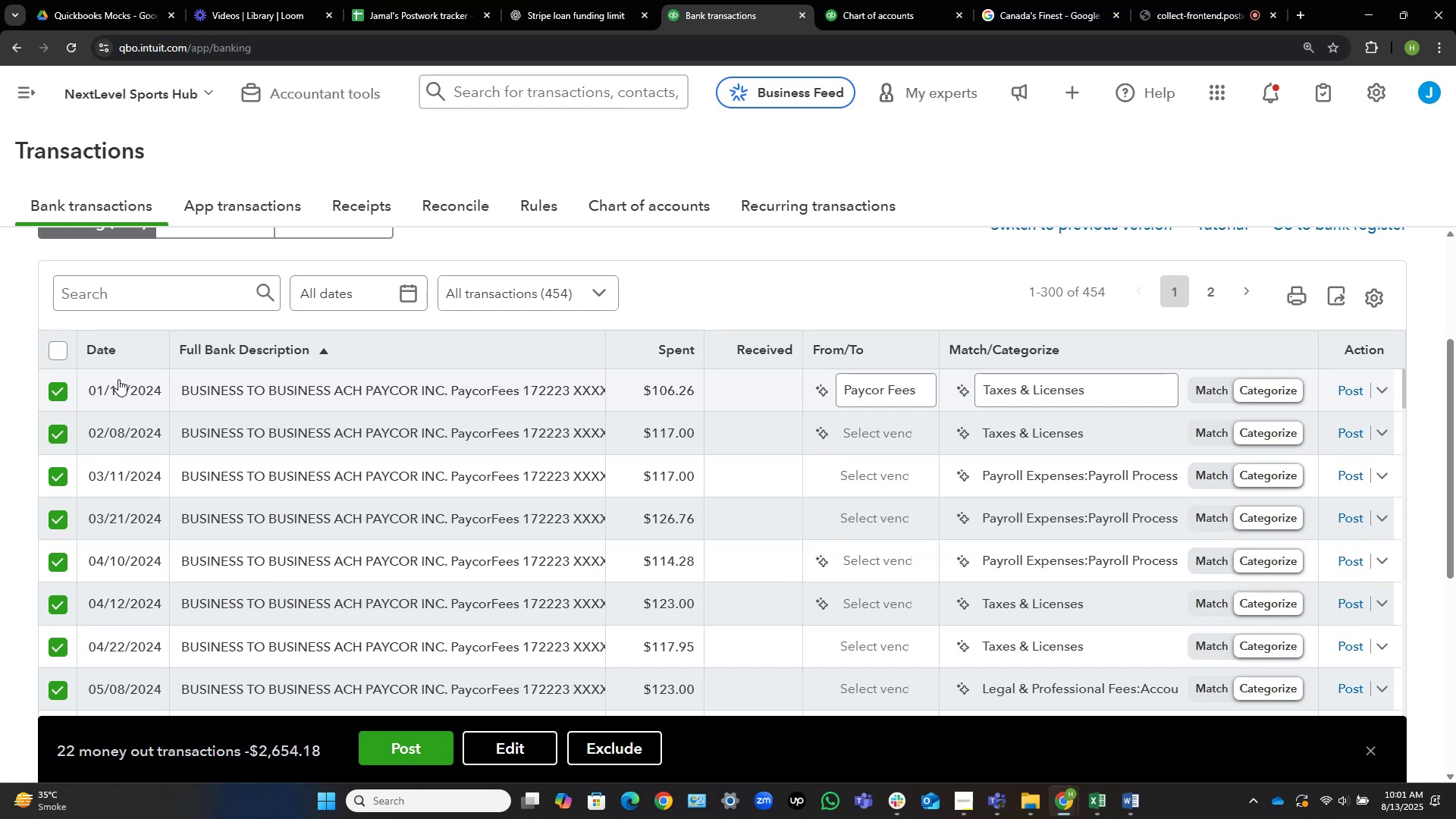 
wait(6.73)
 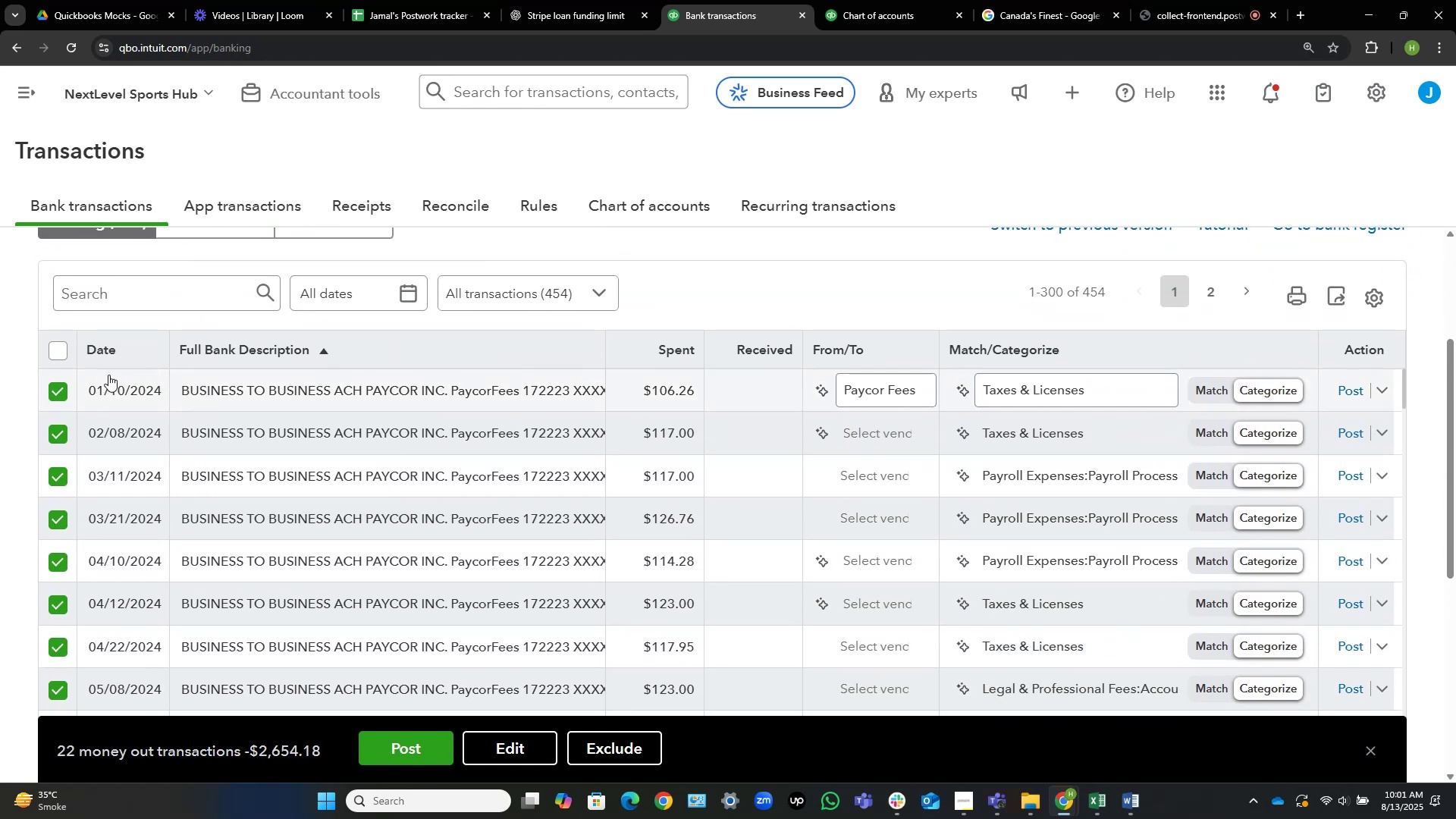 
scroll: coordinate [118, 379], scroll_direction: down, amount: 1.0
 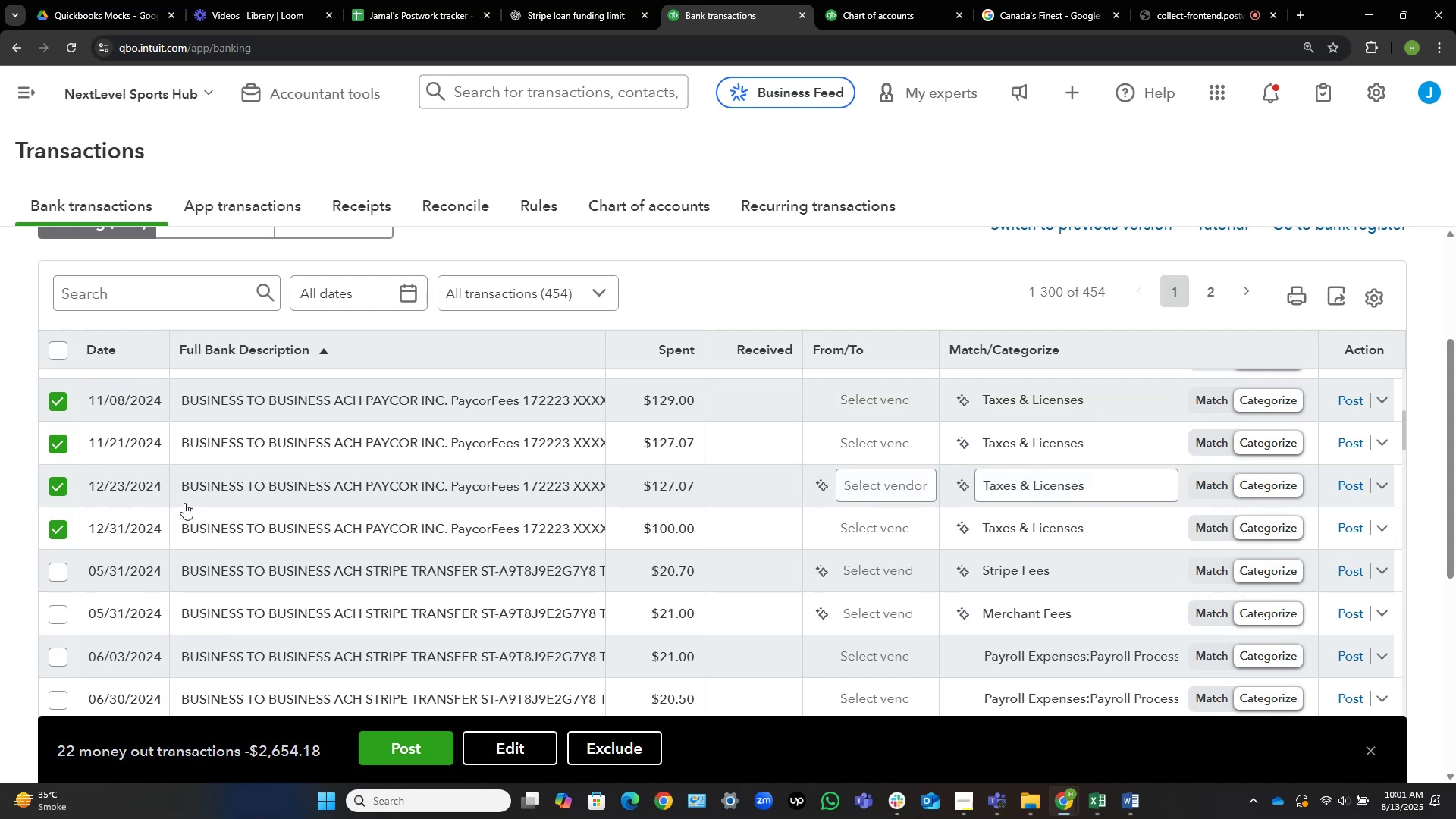 
wait(16.23)
 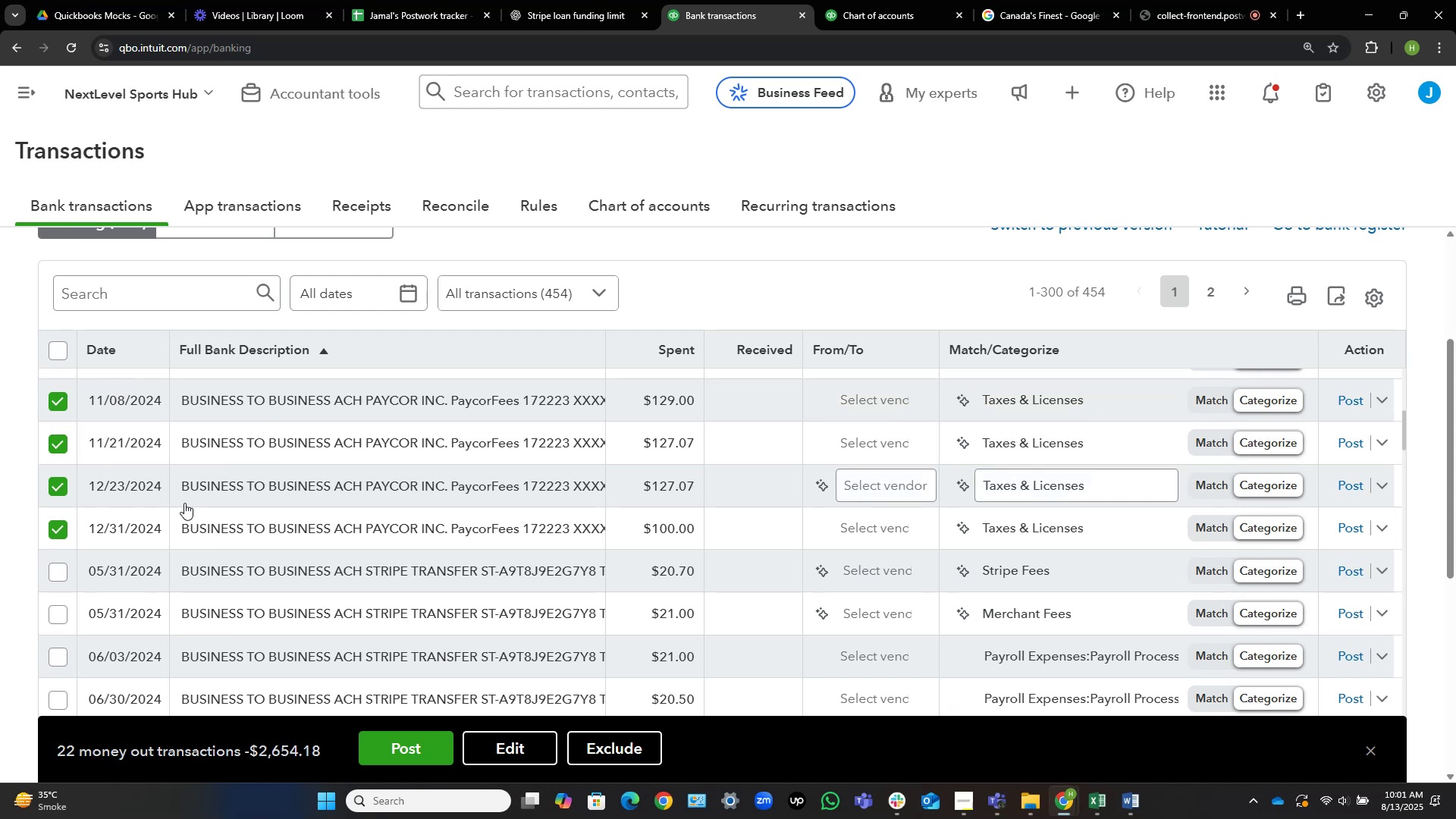 
mouse_move([325, 495])
 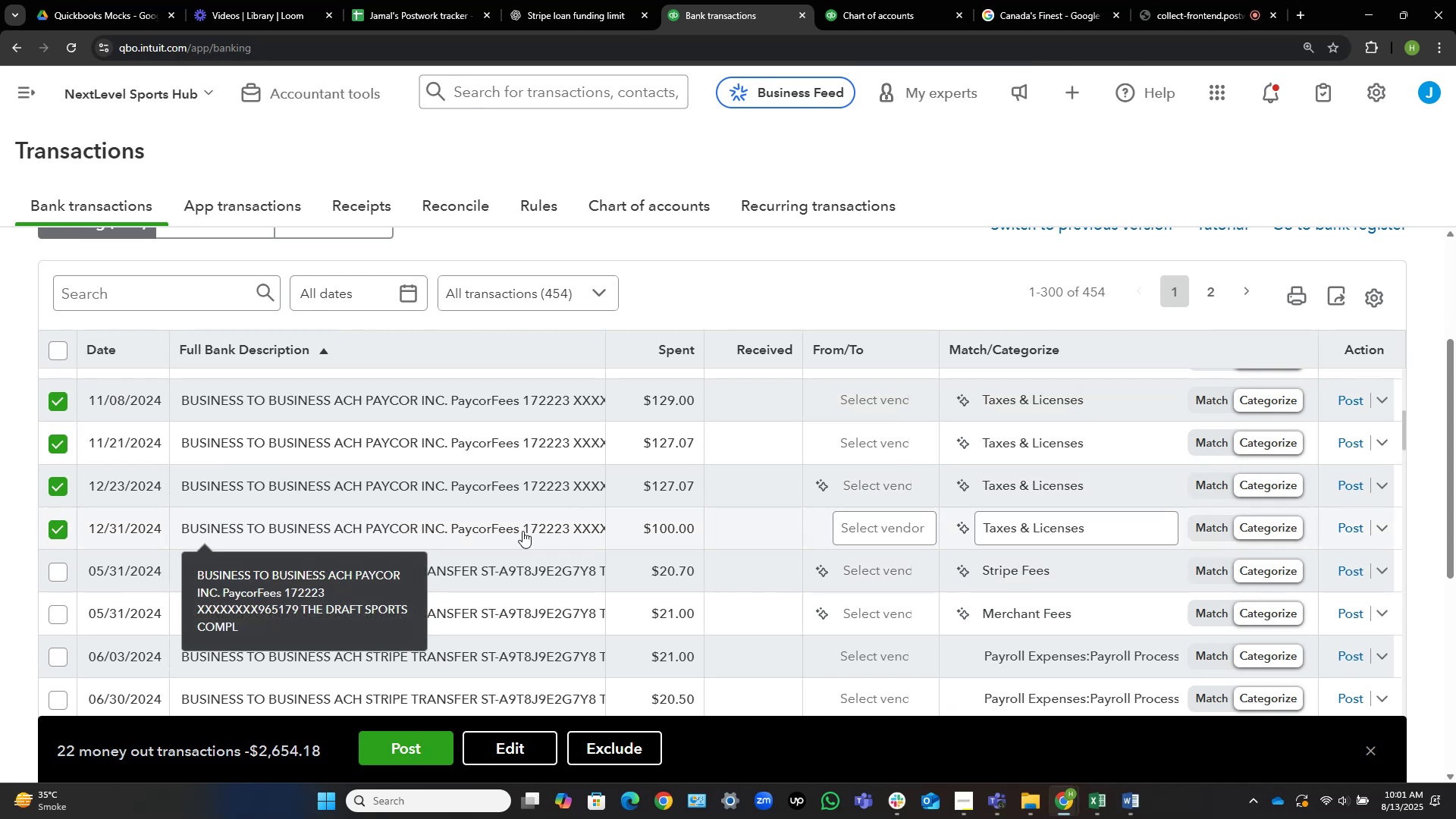 
scroll: coordinate [522, 531], scroll_direction: up, amount: 1.0
 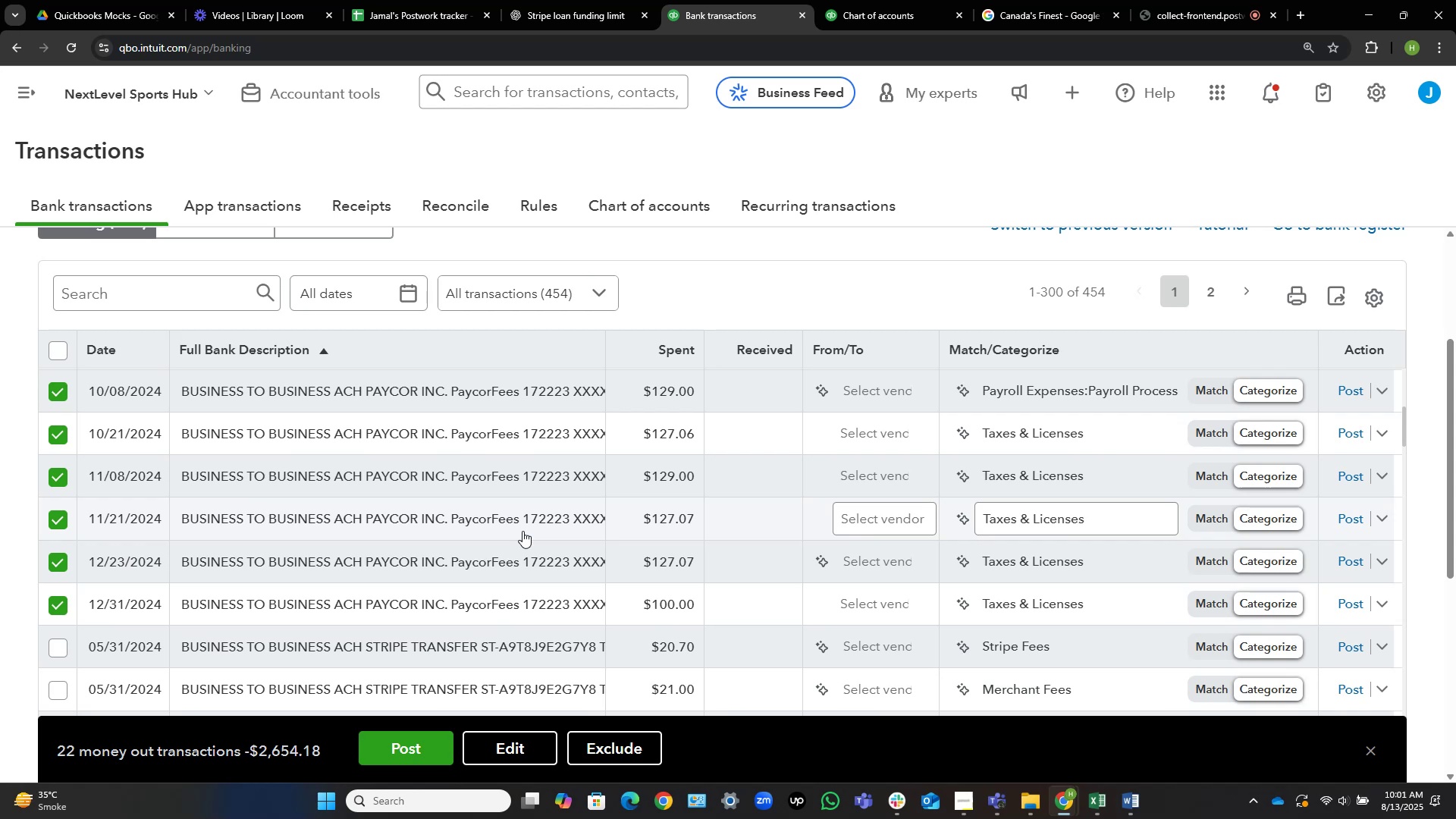 
wait(5.65)
 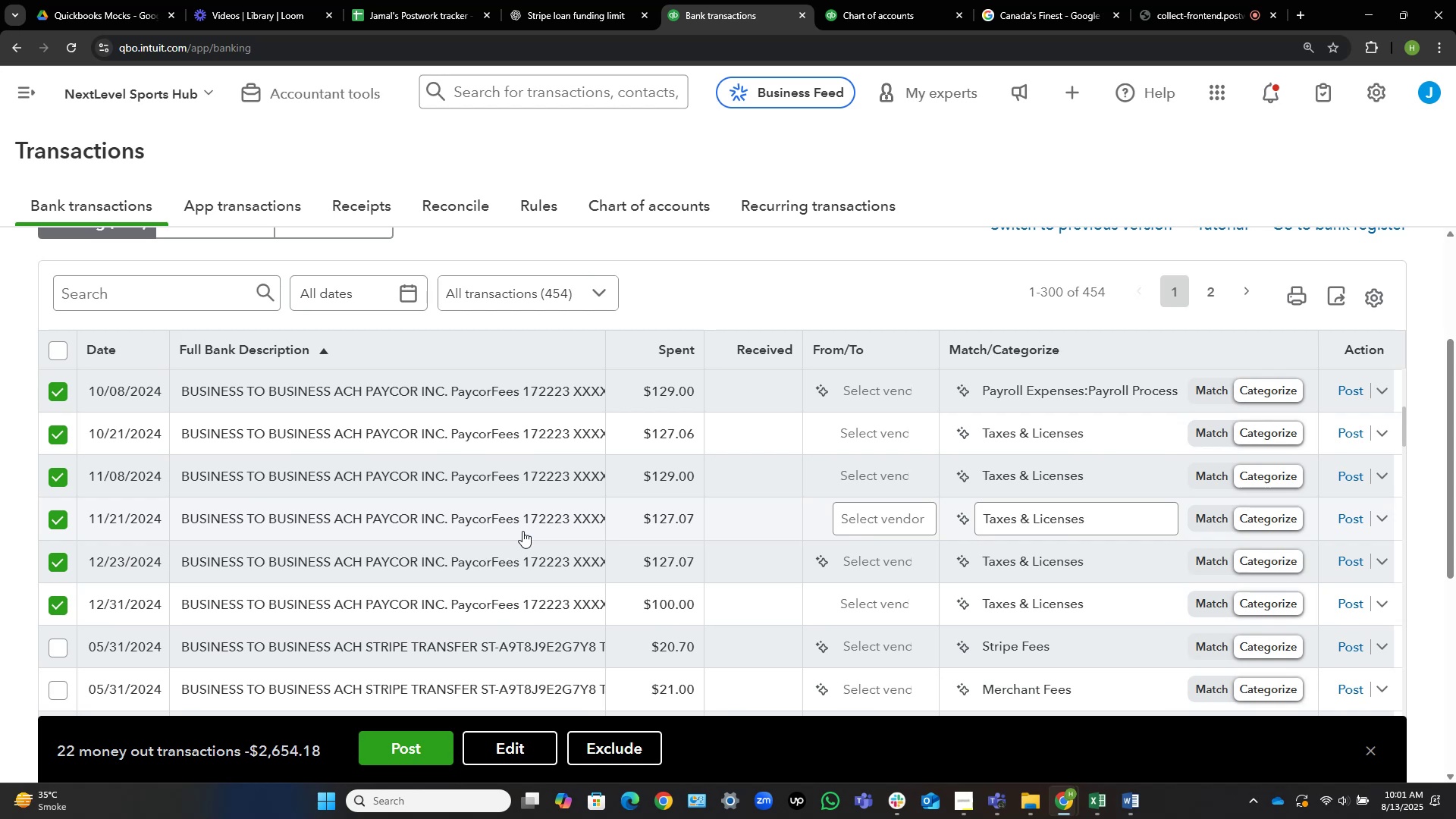 
scroll: coordinate [494, 550], scroll_direction: up, amount: 1.0
 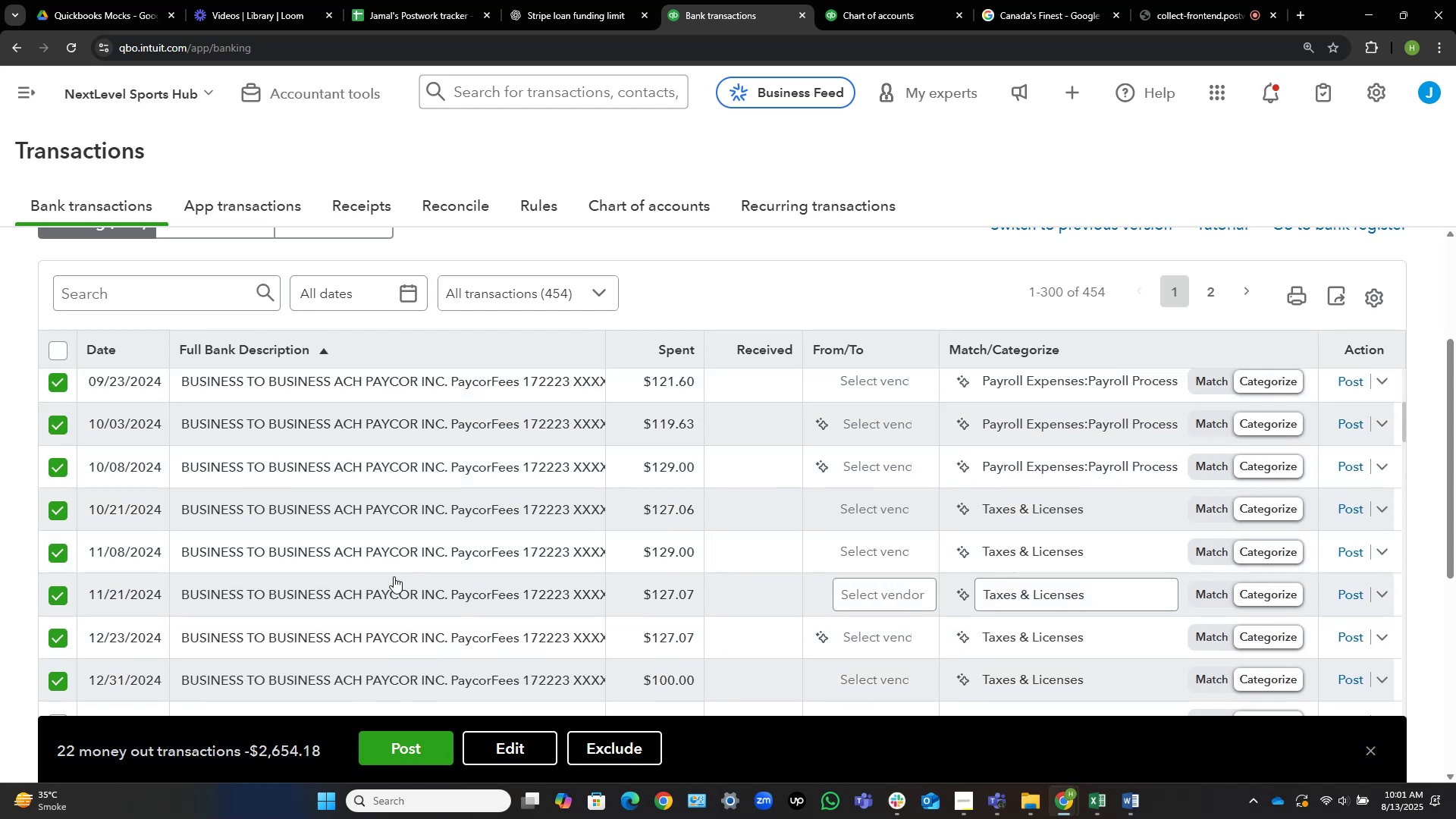 
scroll: coordinate [290, 601], scroll_direction: down, amount: 2.0
 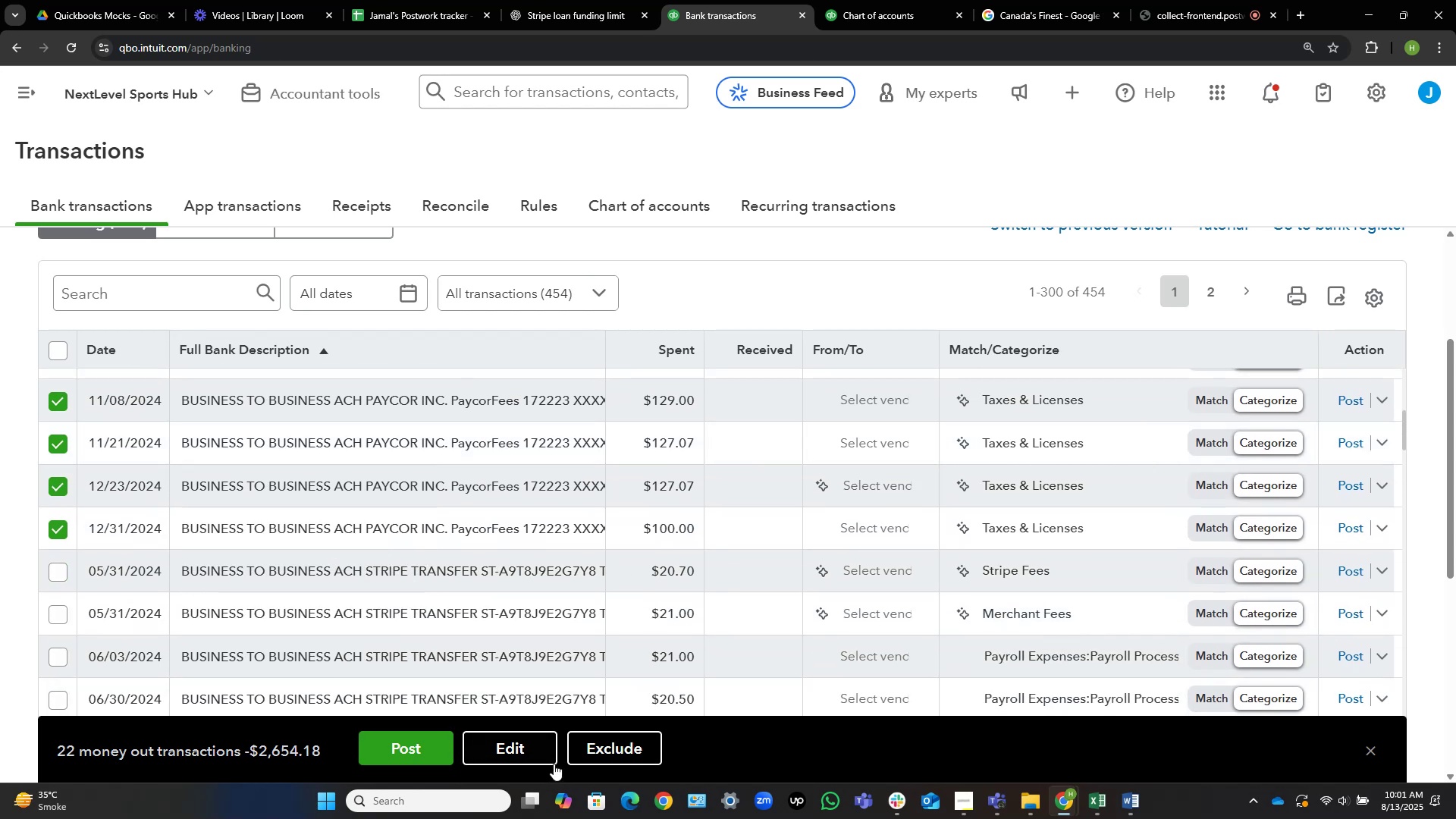 
left_click([526, 752])
 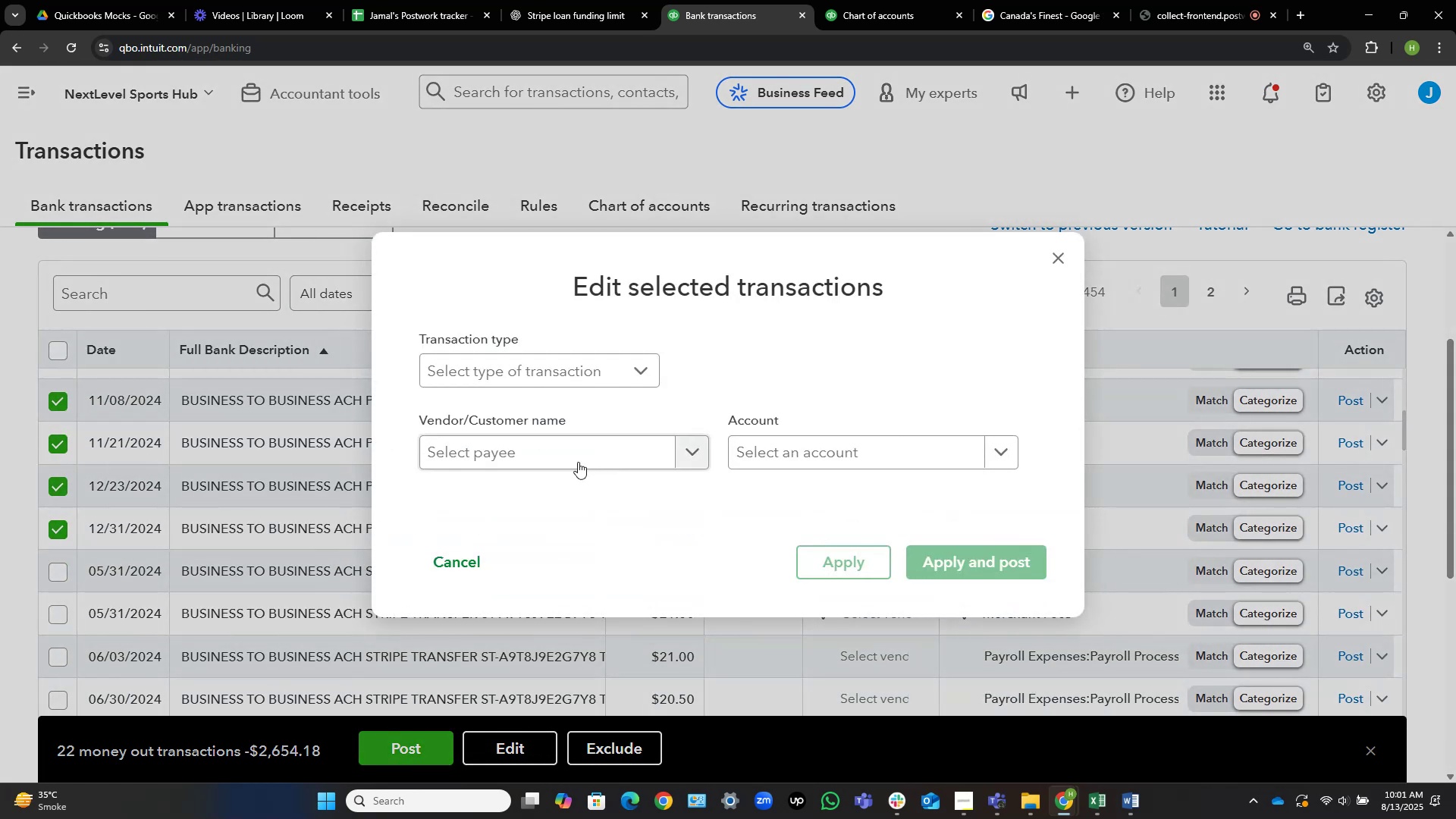 
left_click([585, 455])
 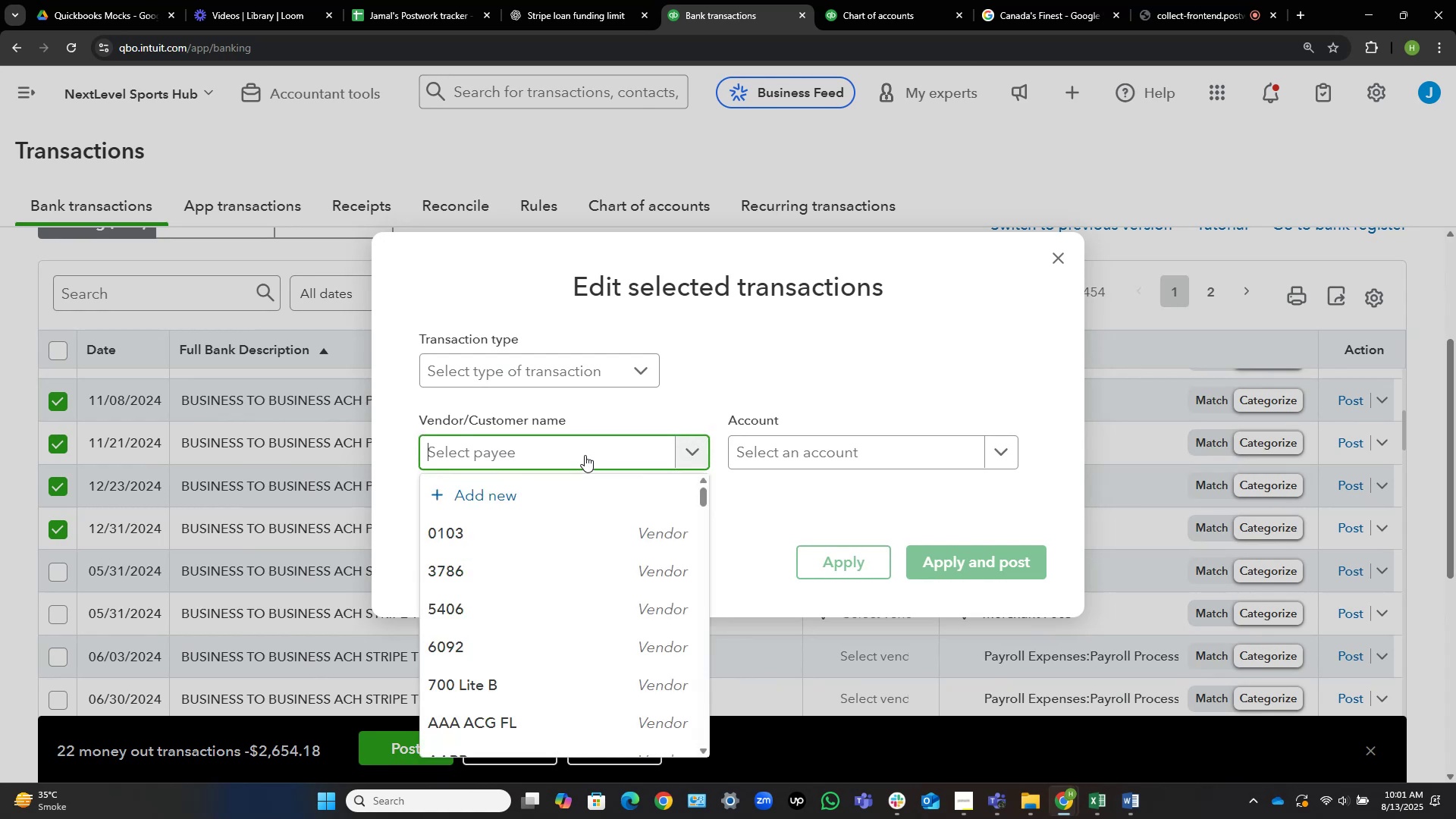 
key(Control+V)
 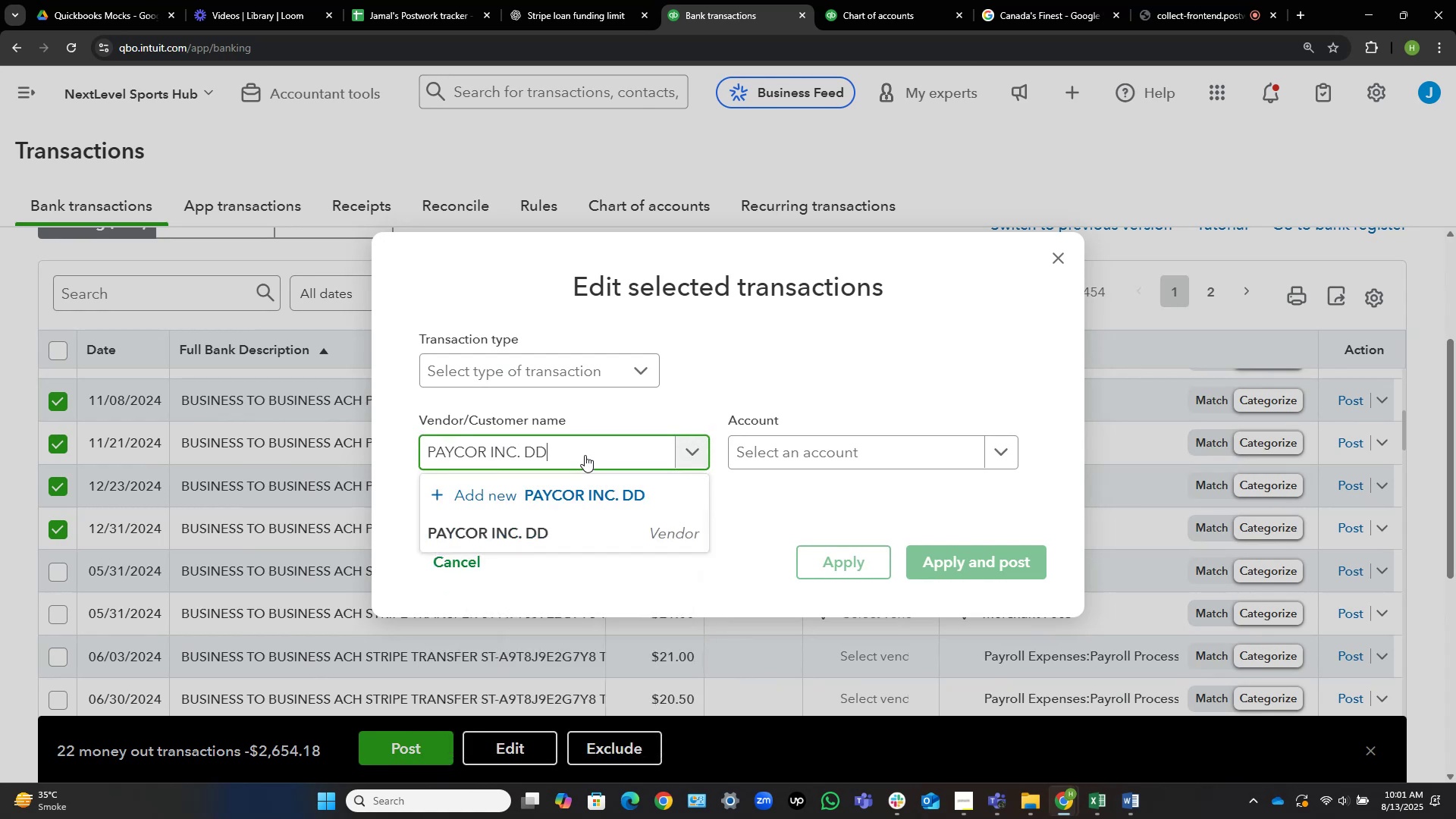 
hold_key(key=Backspace, duration=0.57)
 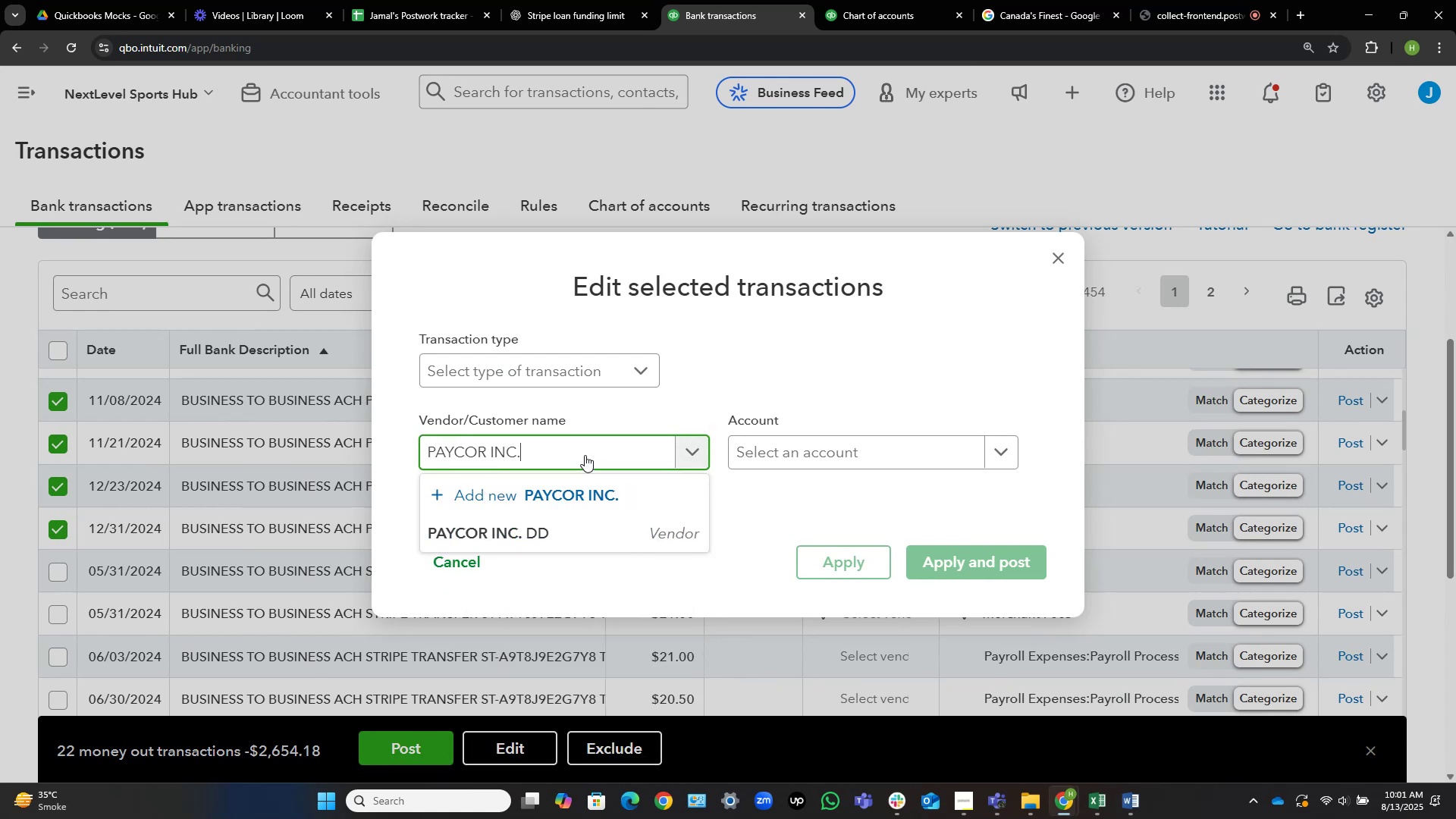 
key(Backspace)
 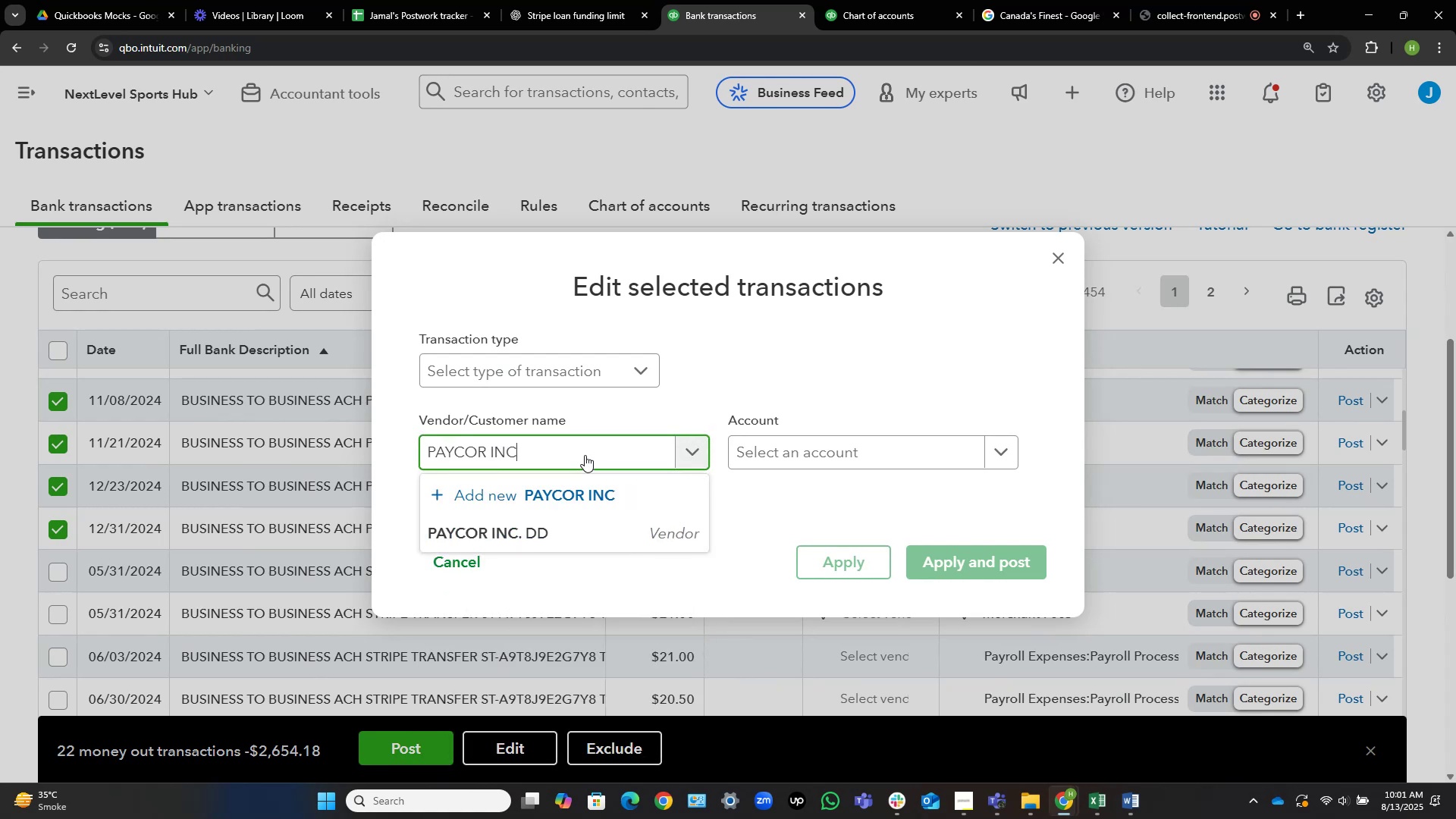 
key(Backspace)
 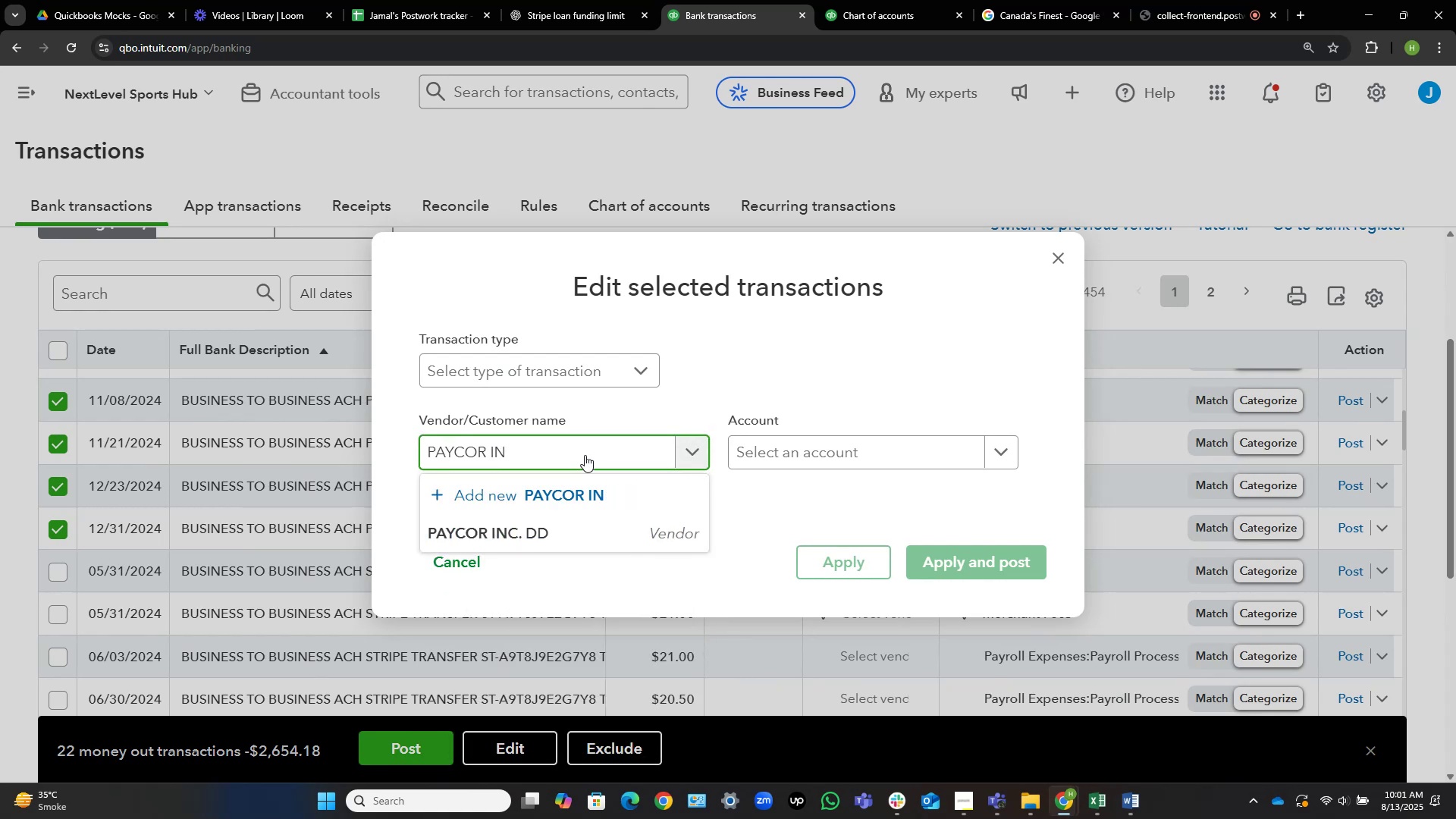 
key(Backspace)
 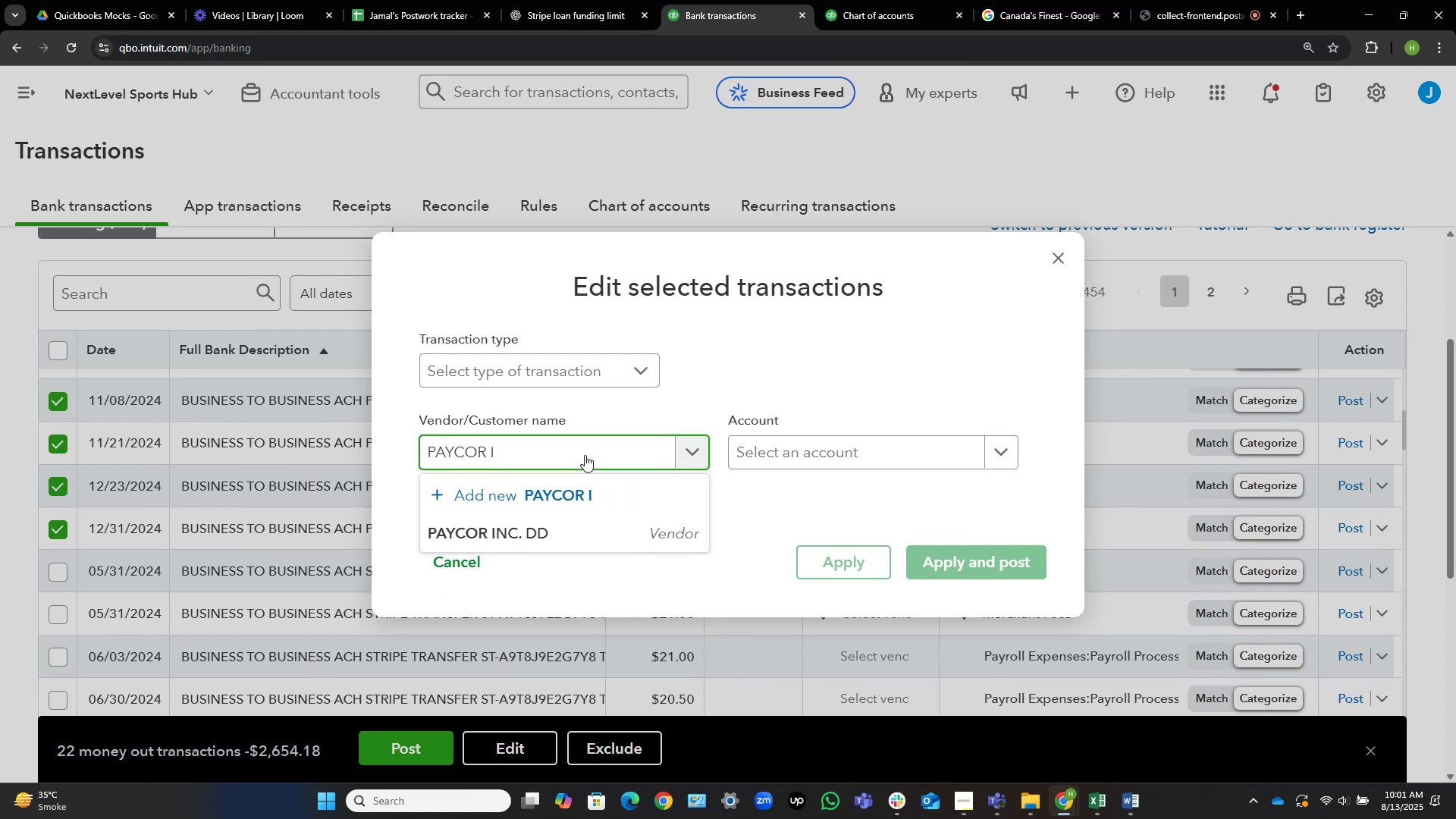 
key(Backspace)
 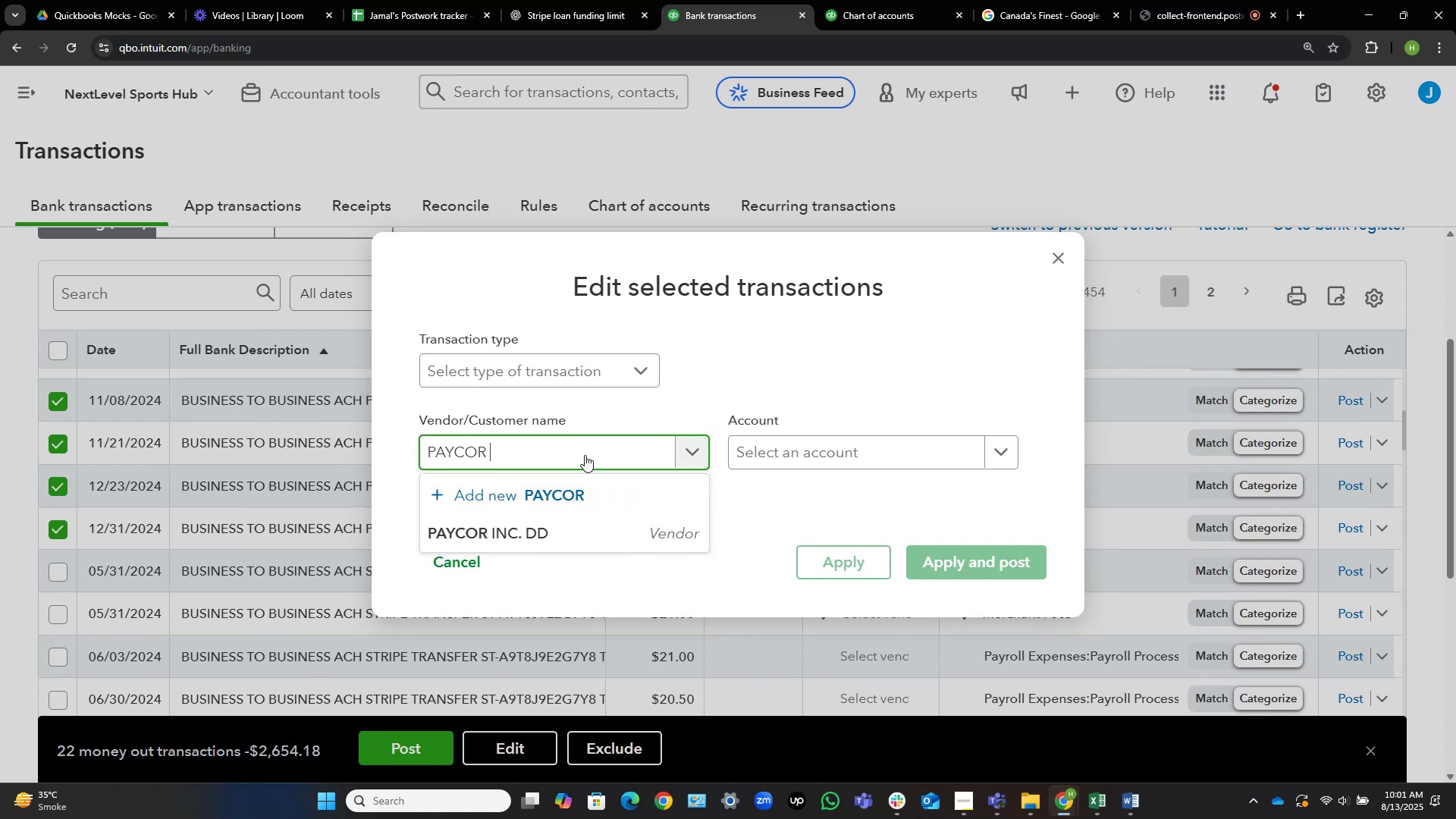 
key(Backspace)
 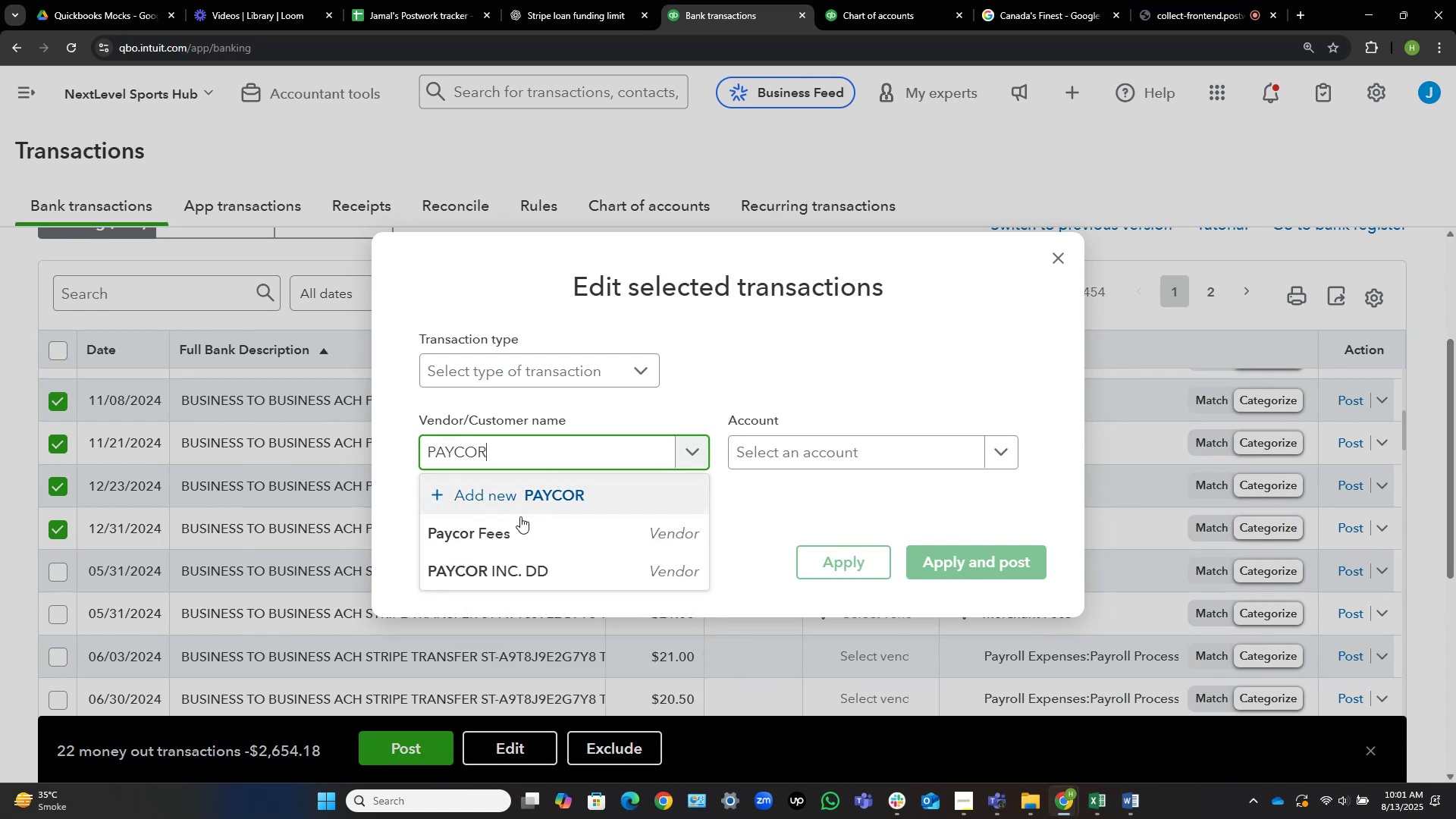 
left_click([520, 536])
 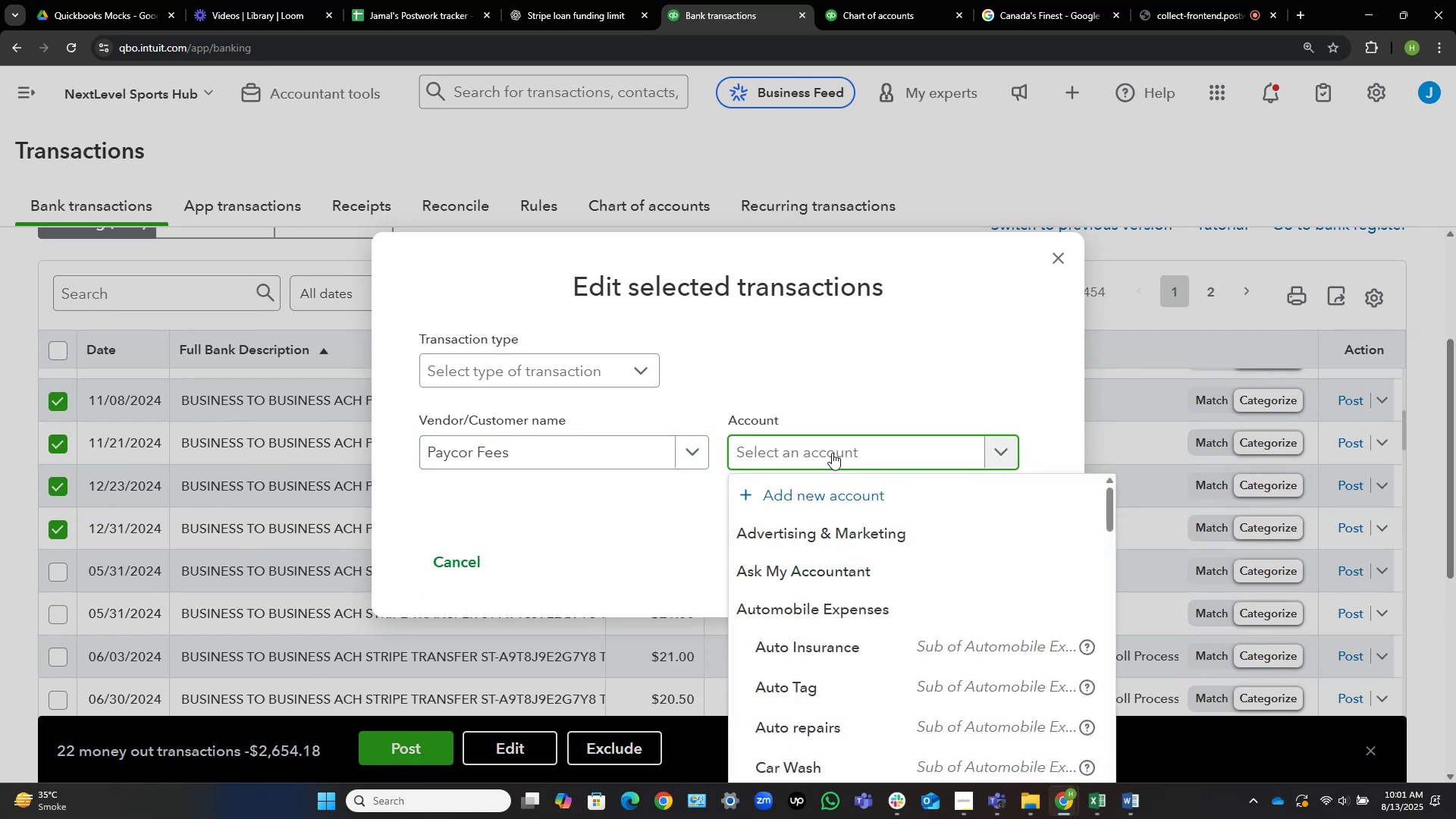 
type(proces)
 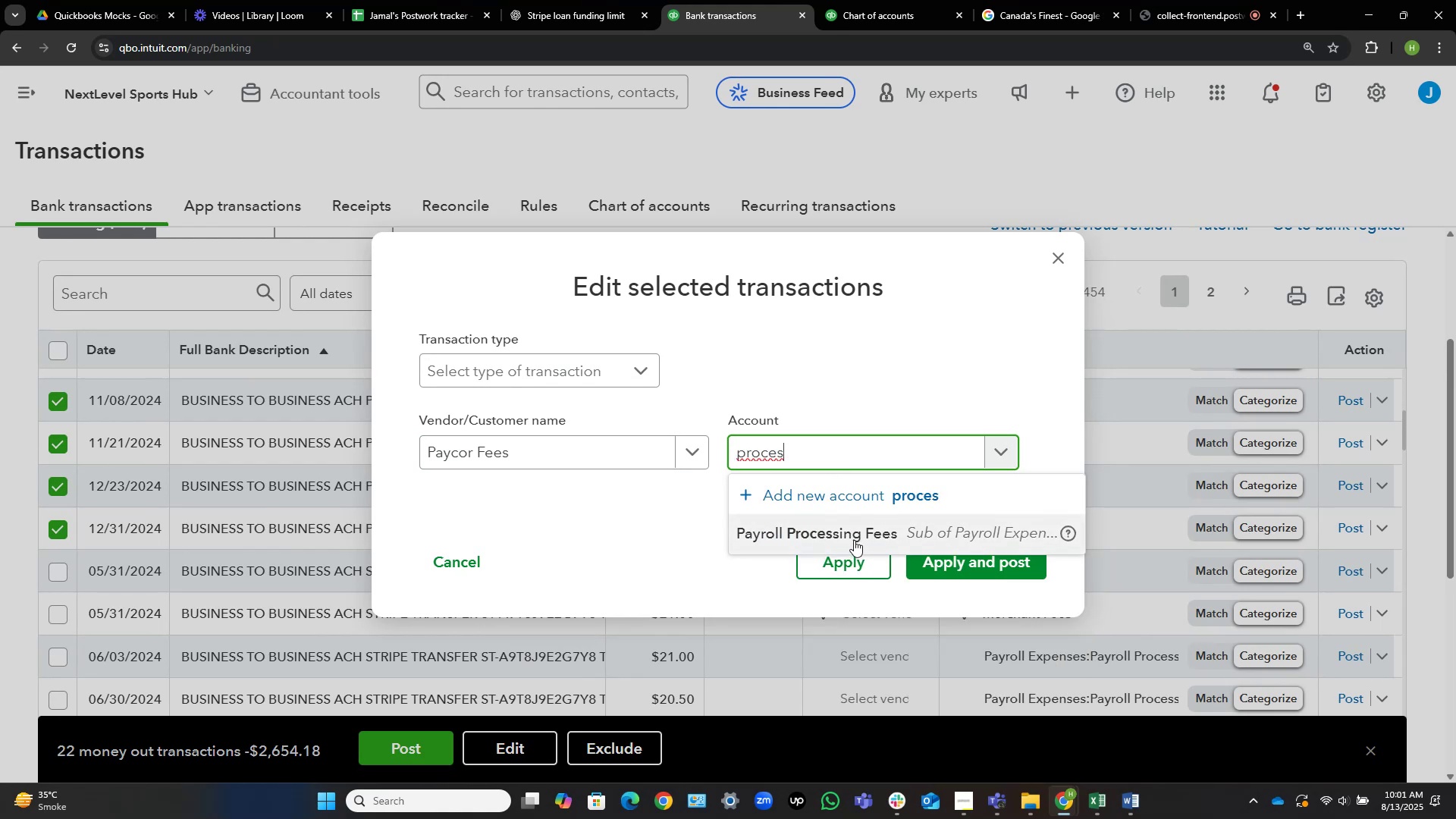 
left_click([846, 535])
 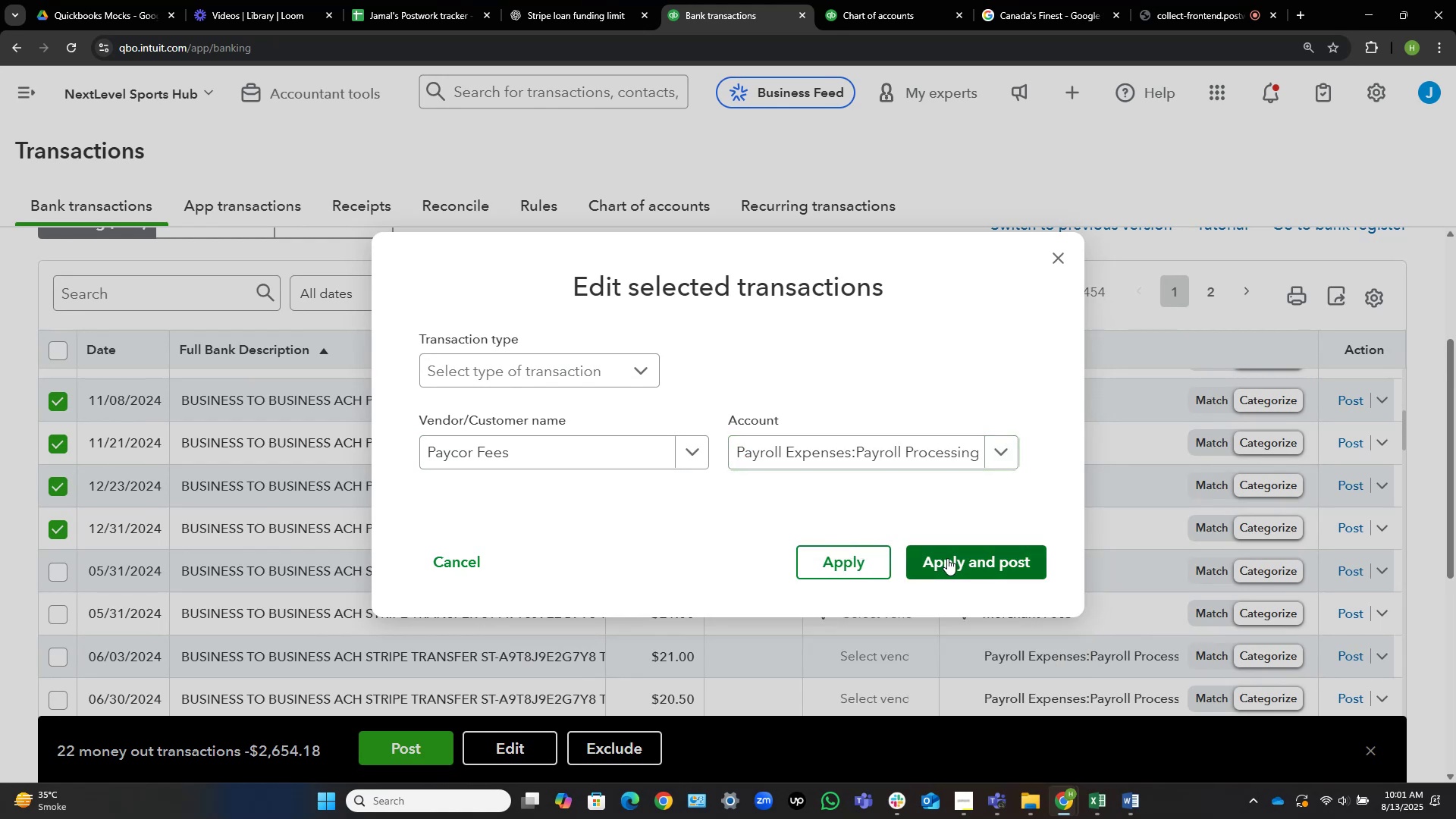 
left_click([948, 558])
 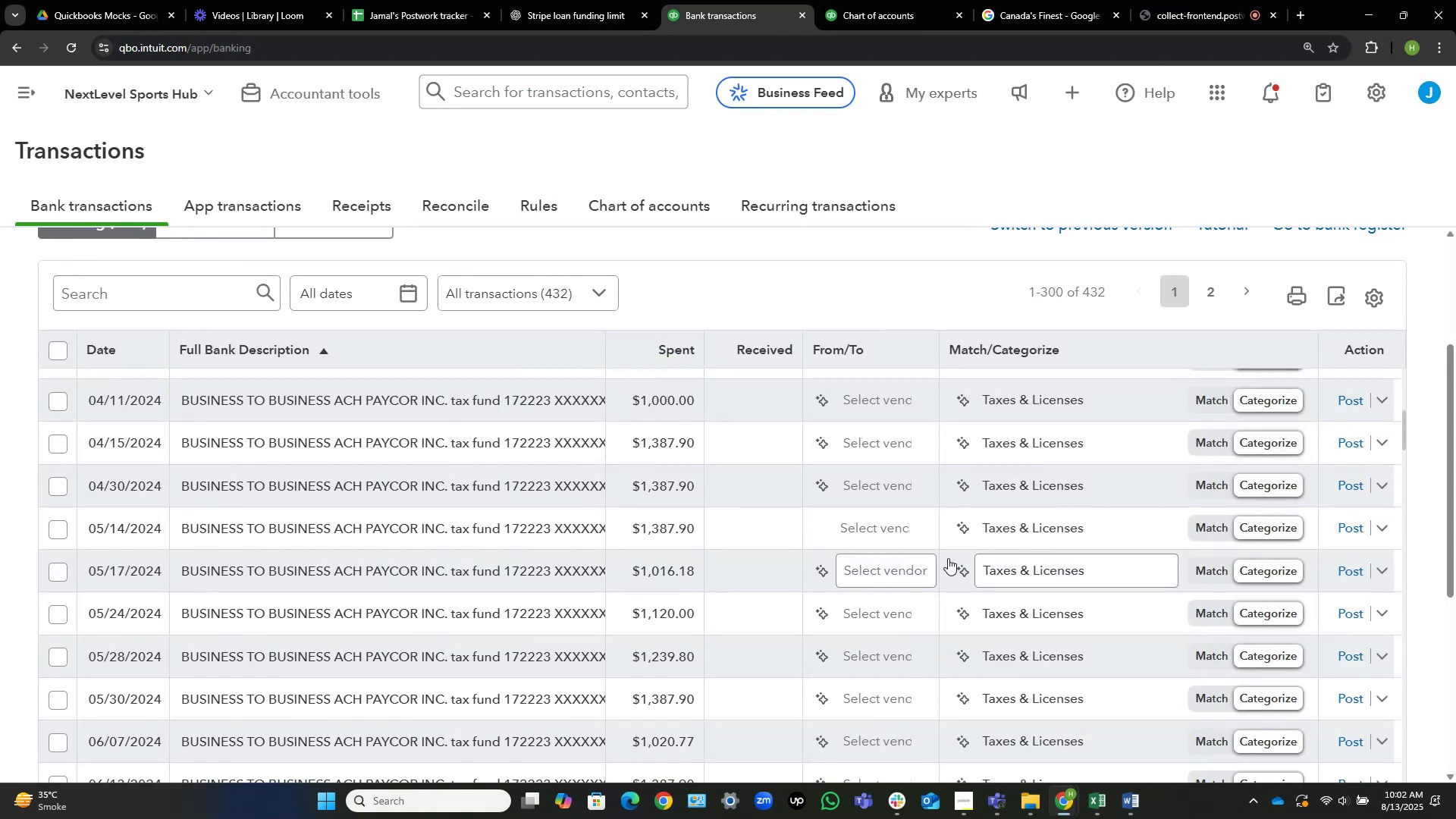 
wait(19.97)
 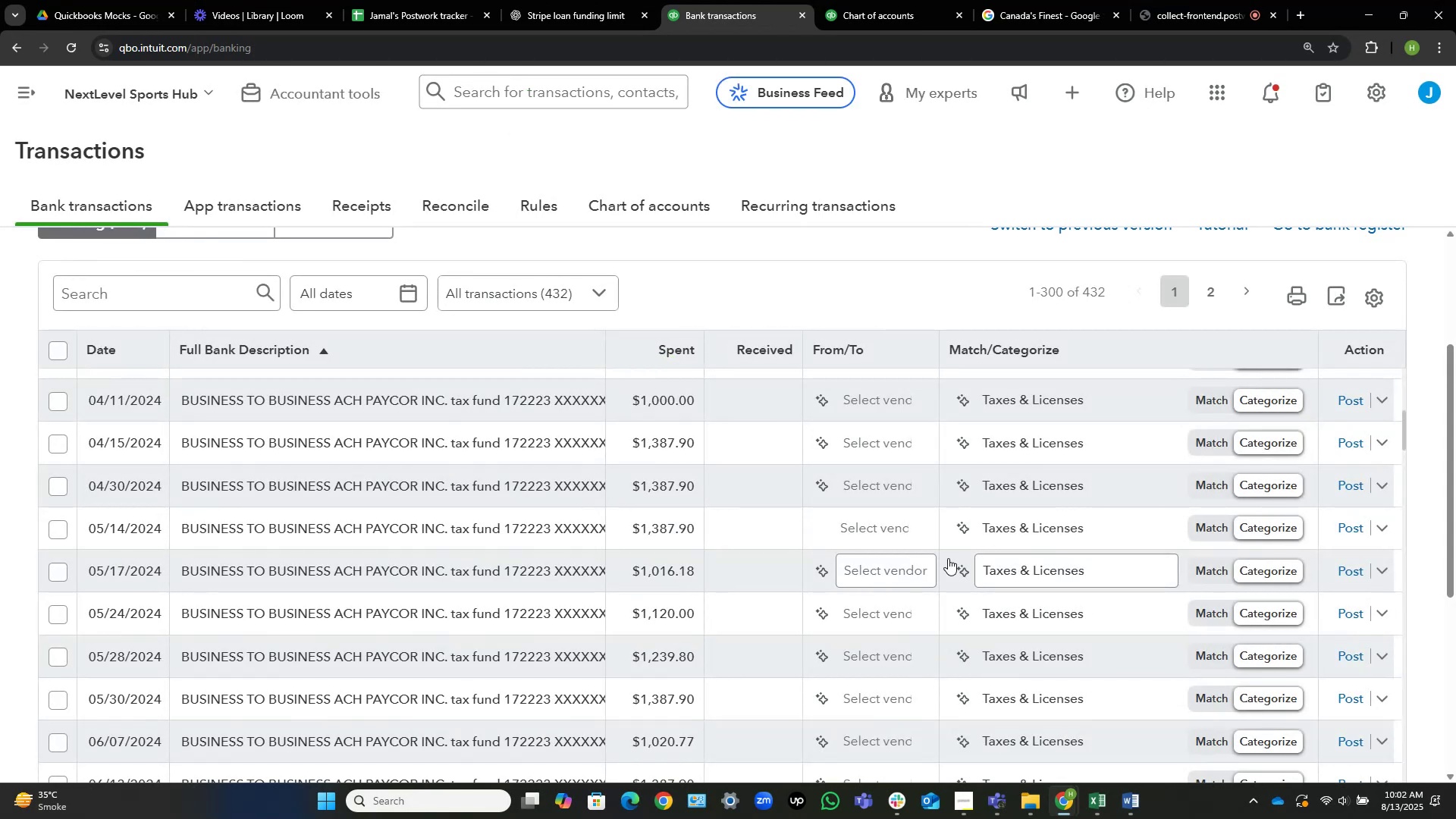 
mouse_move([934, 674])
 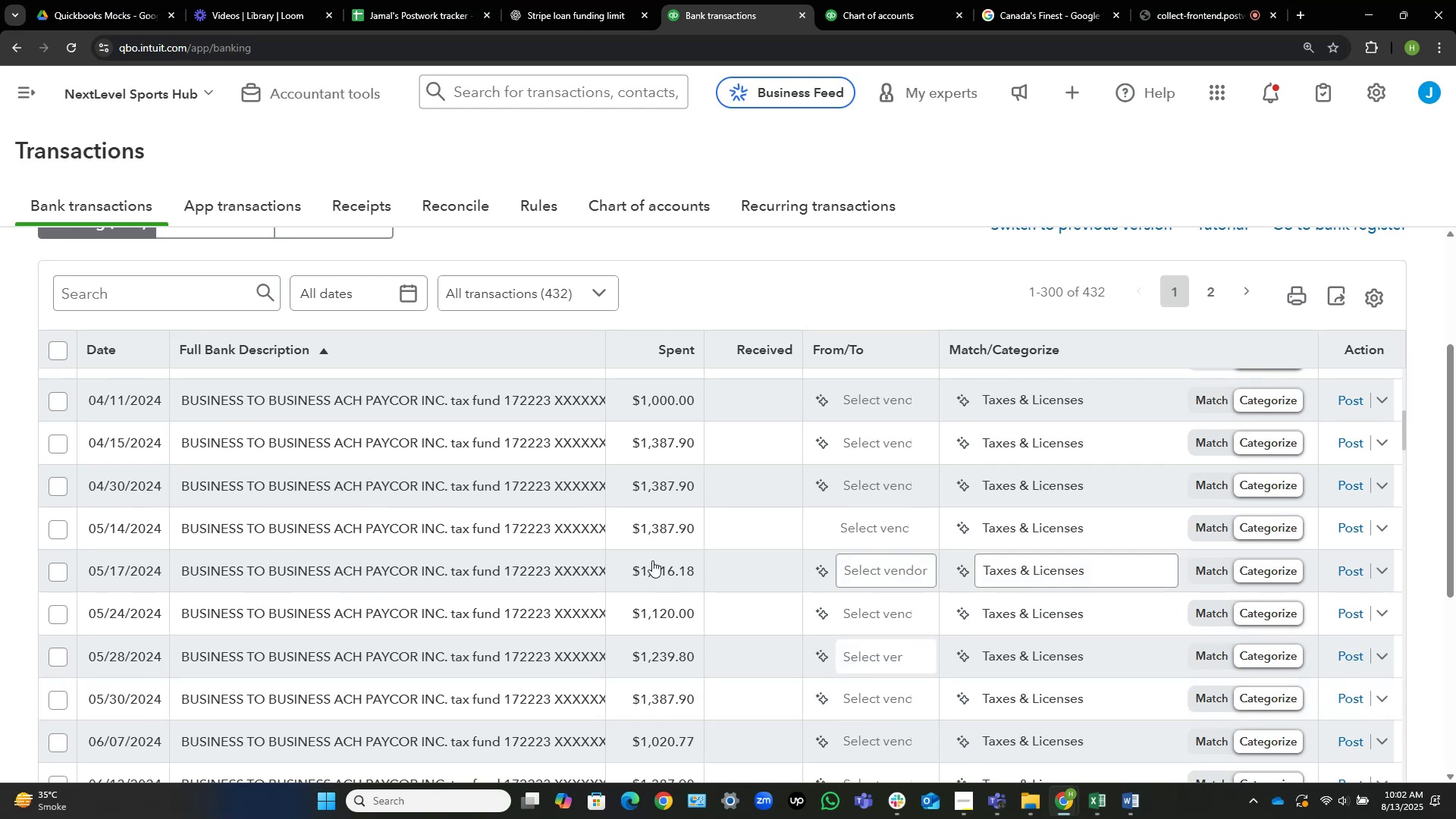 
scroll: coordinate [650, 546], scroll_direction: up, amount: 3.0
 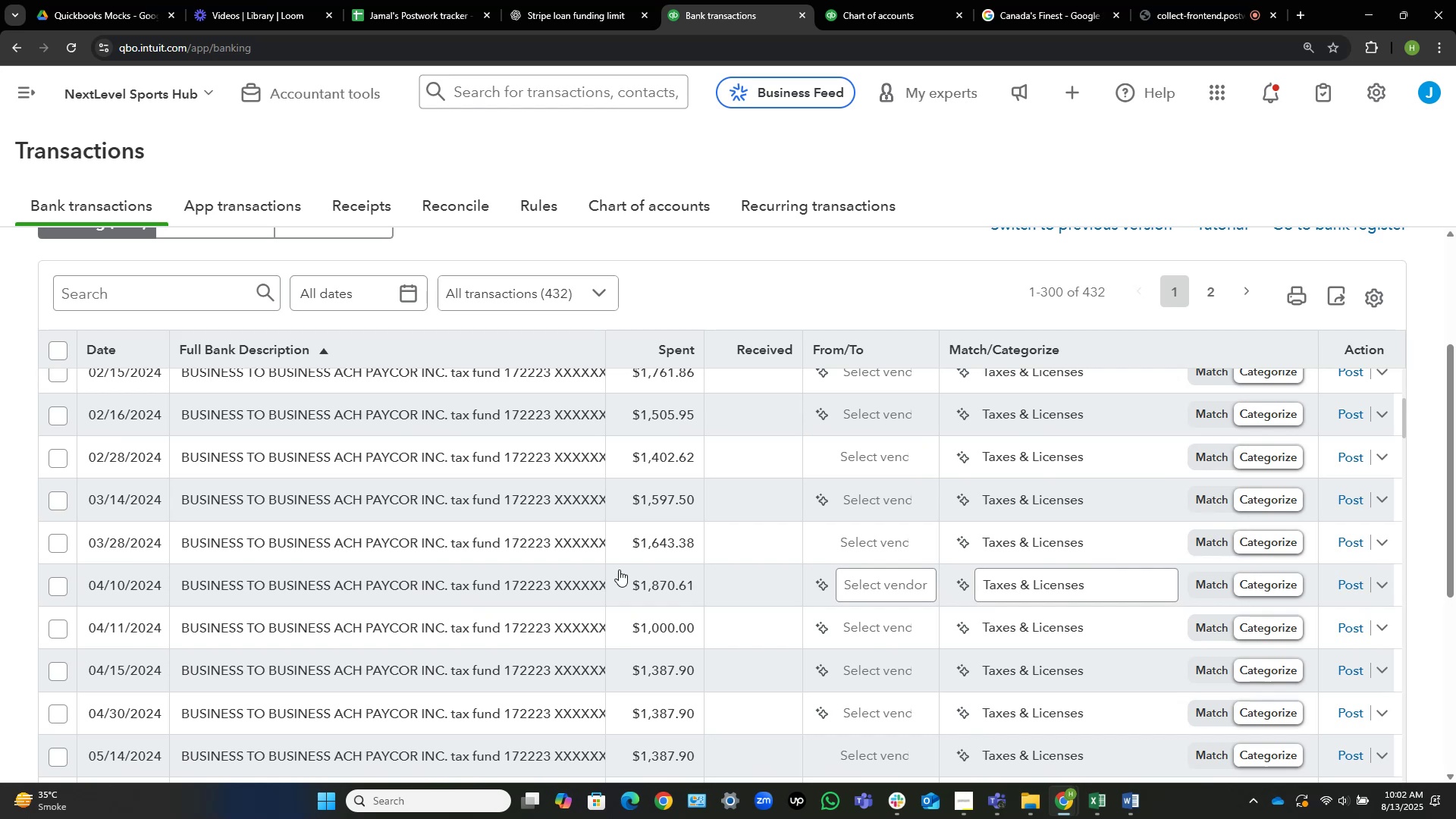 
wait(10.46)
 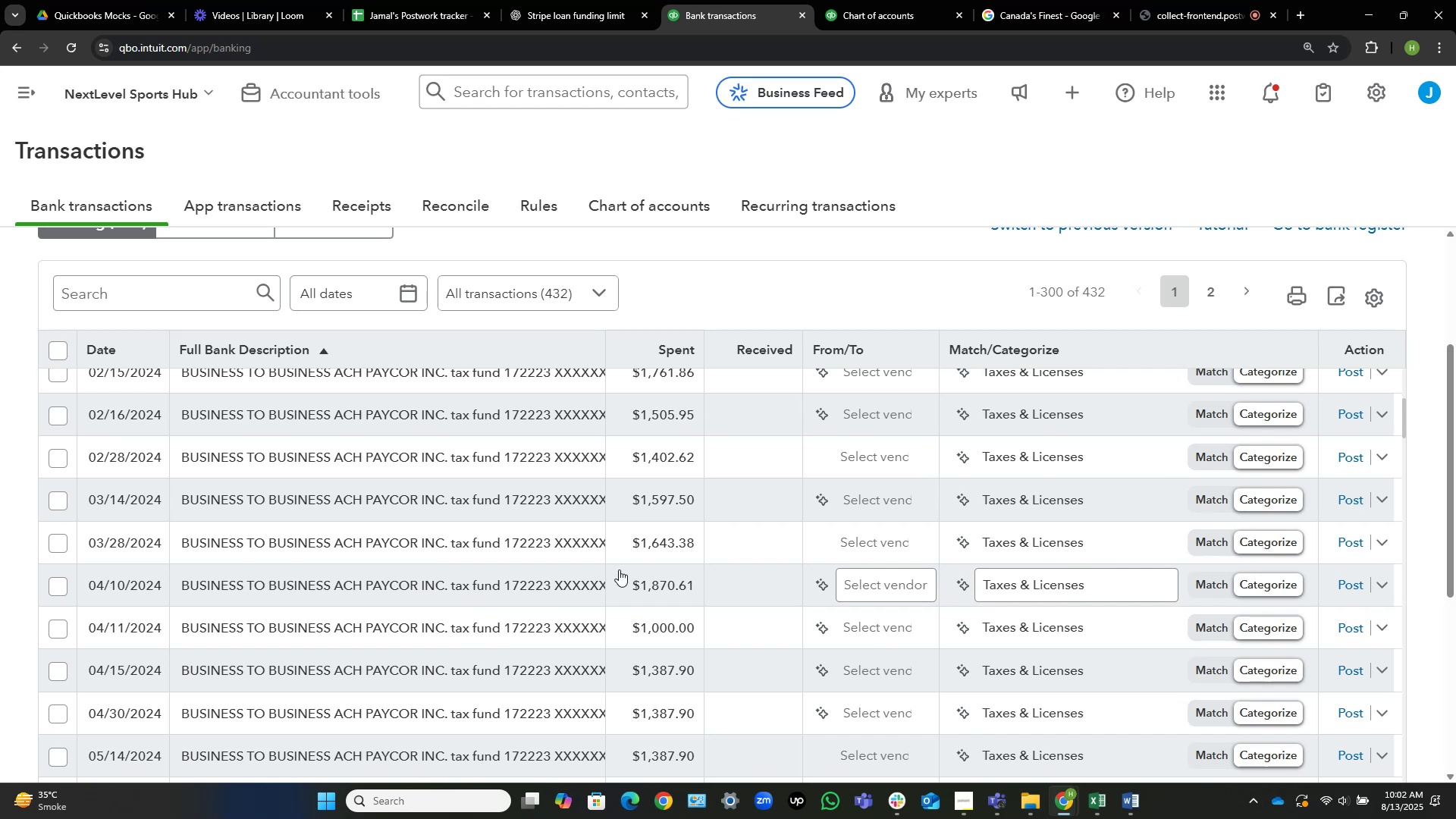 
scroll: coordinate [634, 570], scroll_direction: up, amount: 3.0
 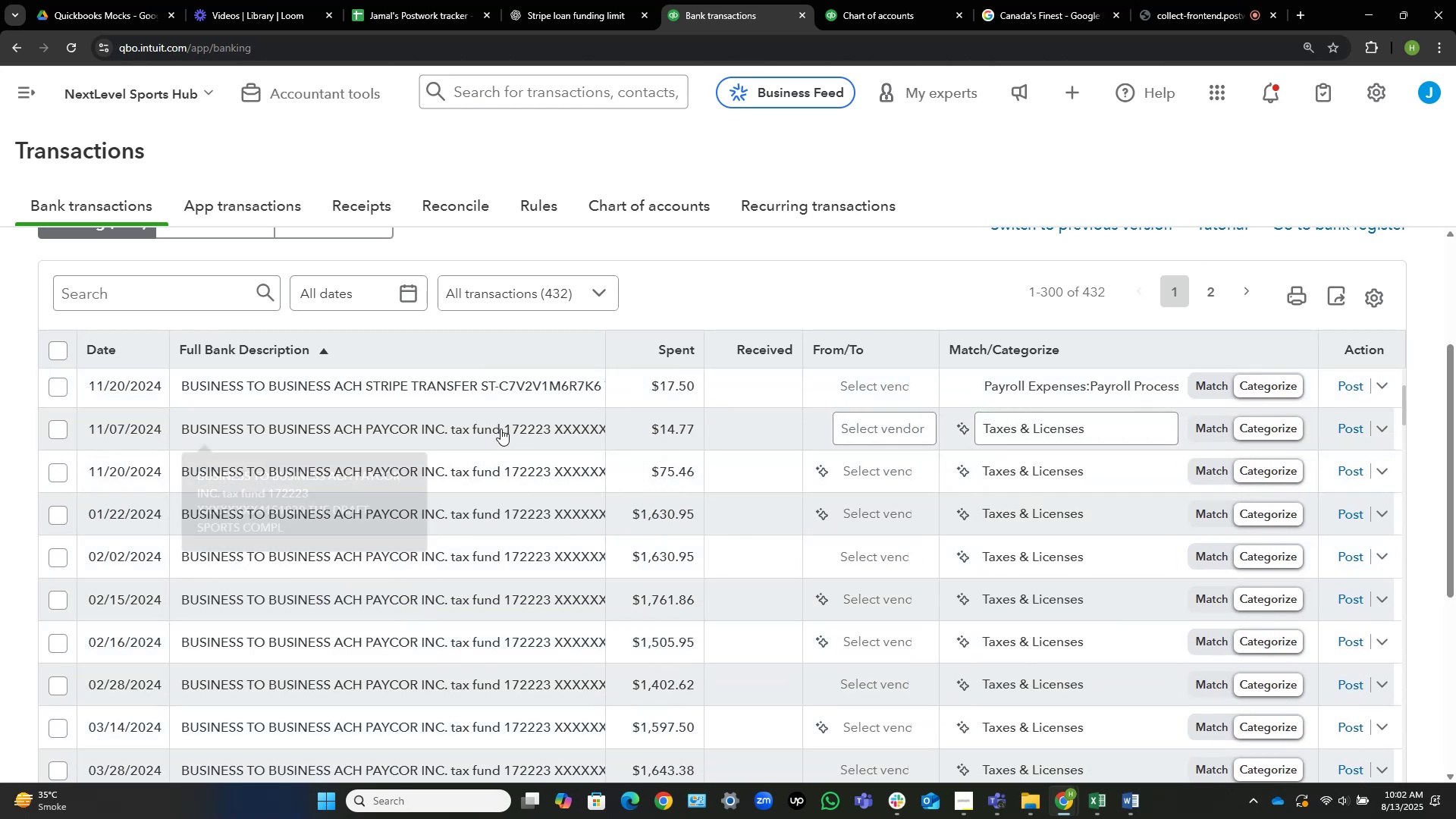 
left_click([500, 428])
 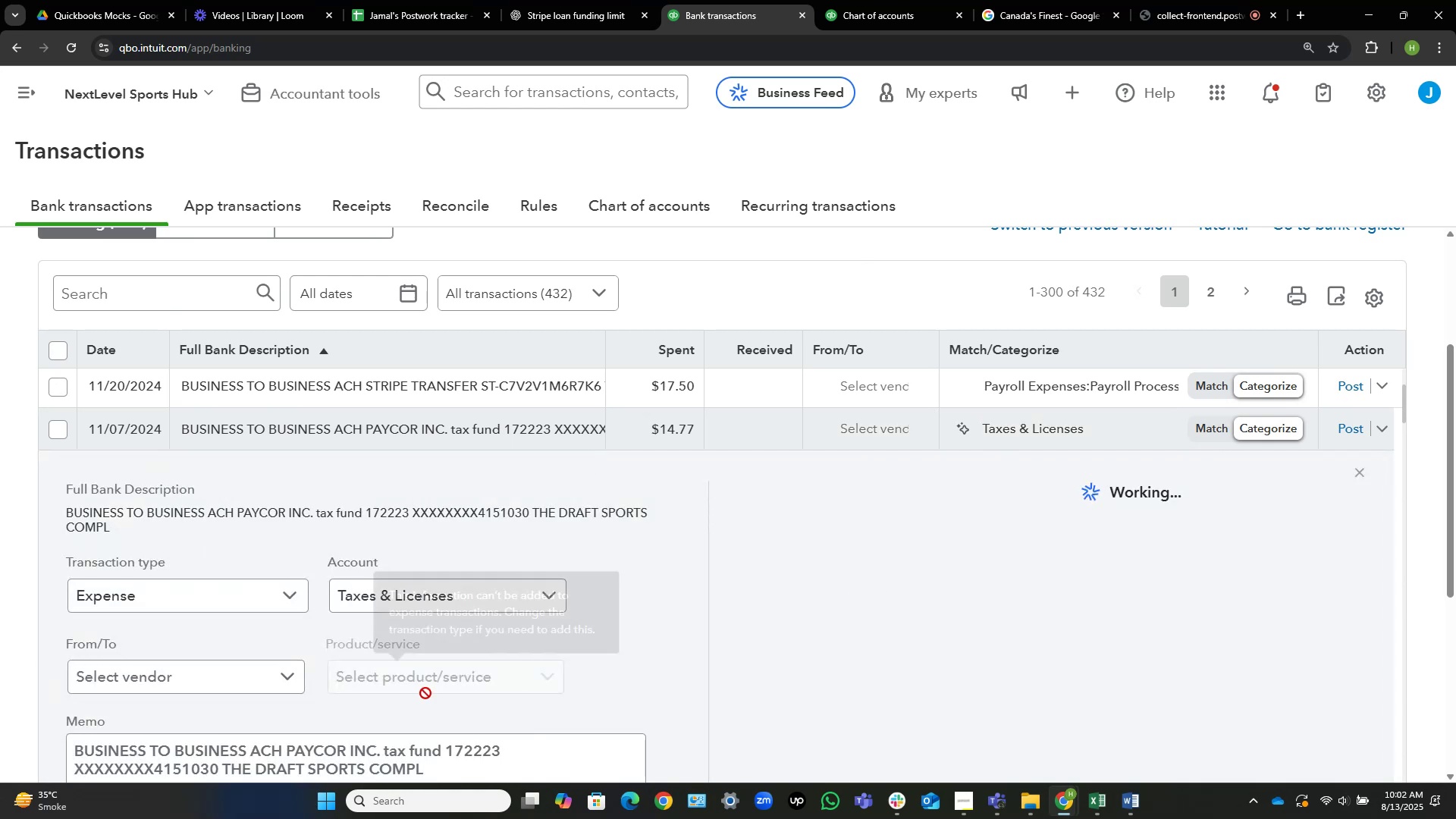 
scroll: coordinate [369, 673], scroll_direction: up, amount: 1.0
 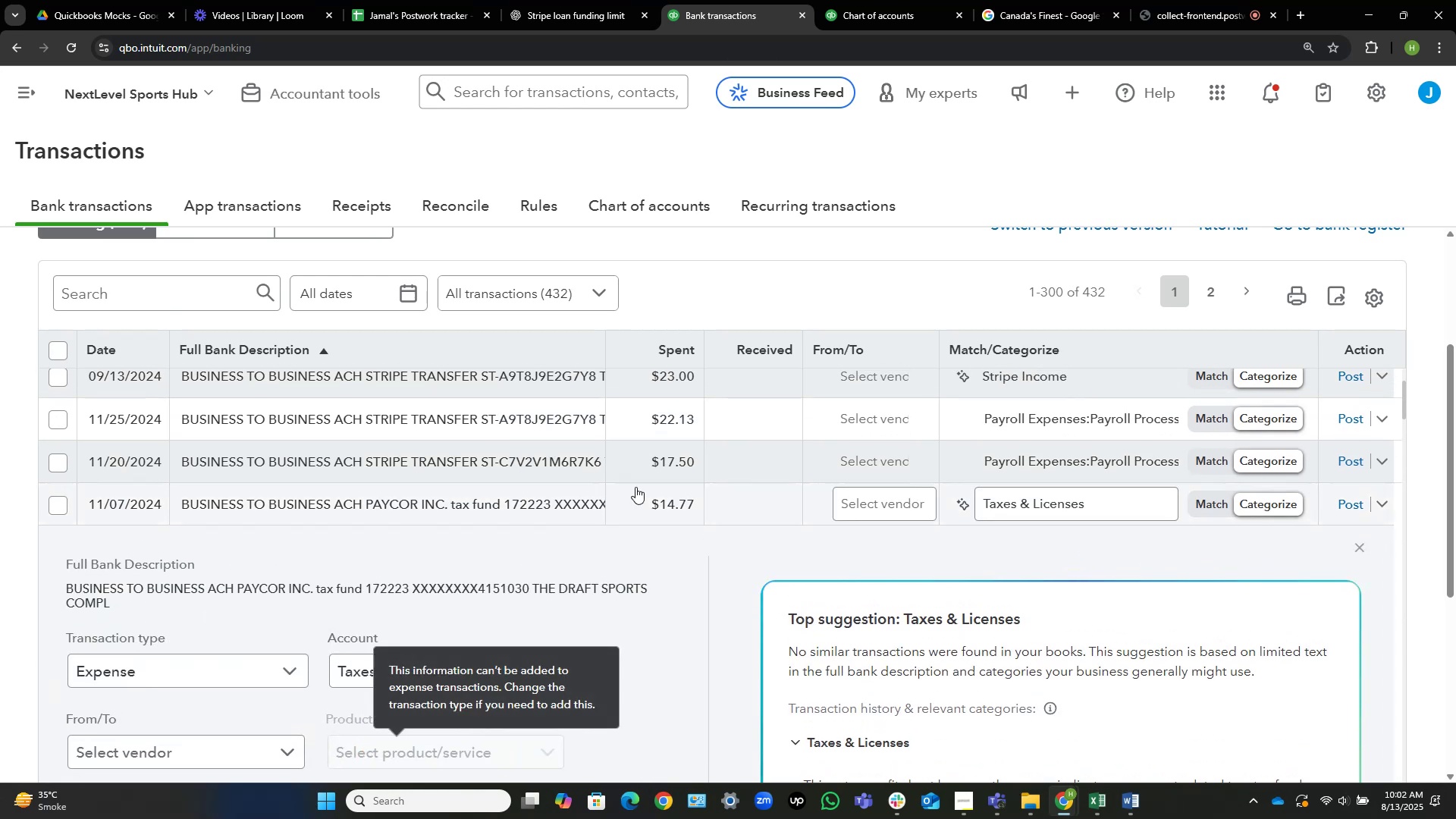 
scroll: coordinate [806, 429], scroll_direction: down, amount: 2.0
 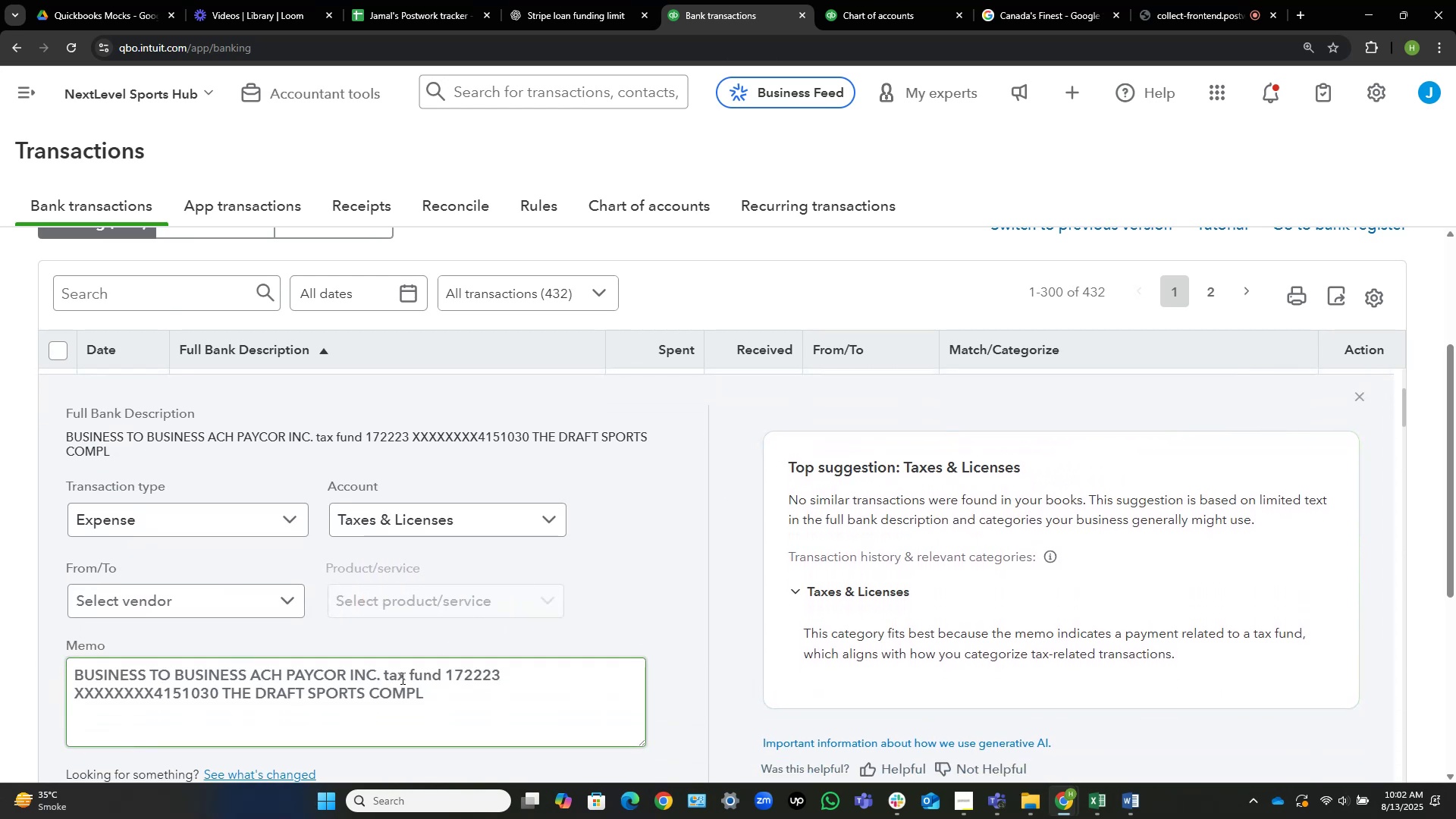 
left_click_drag(start_coordinate=[403, 676], to_coordinate=[287, 658])
 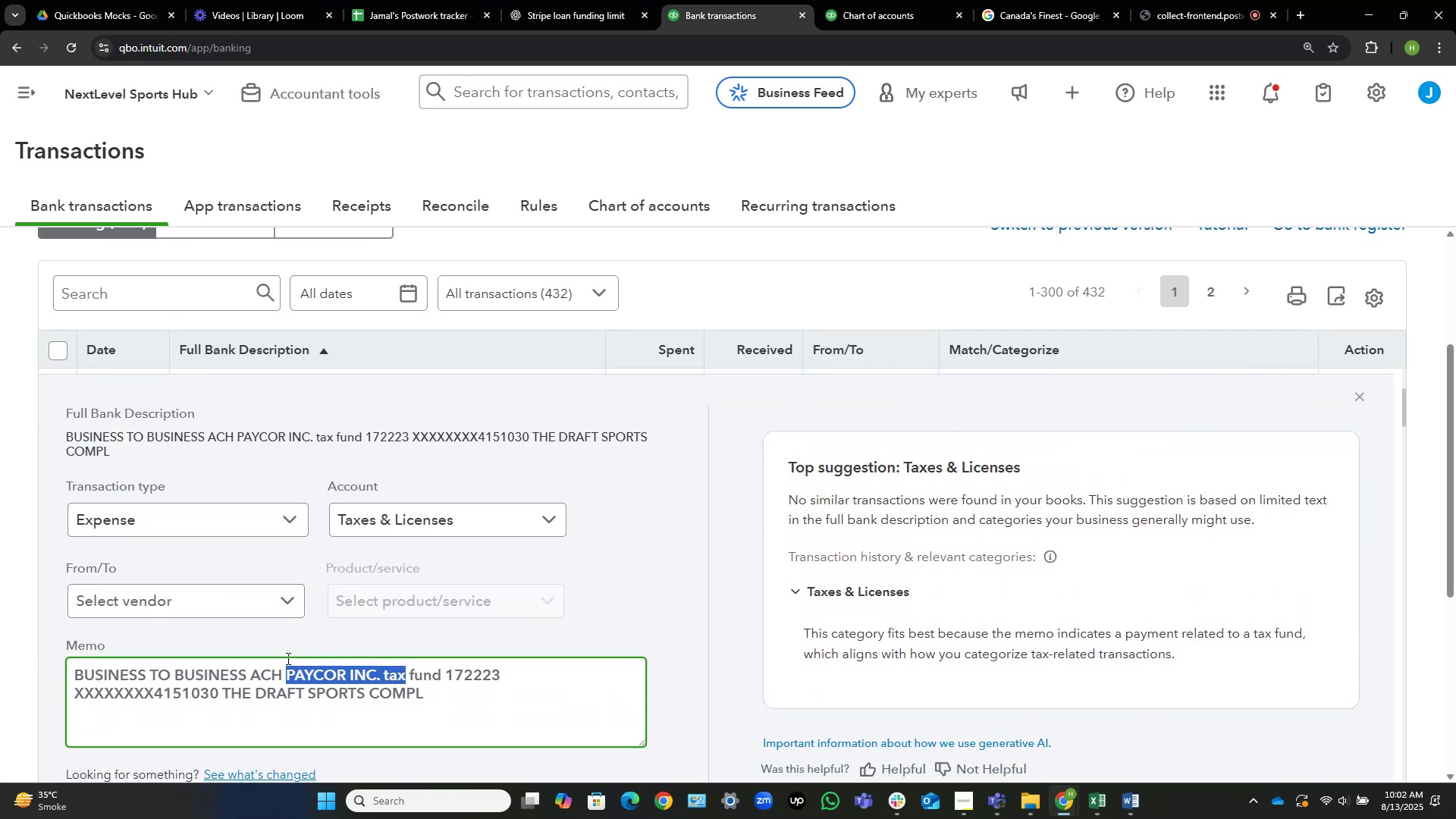 
key(Control+C)
 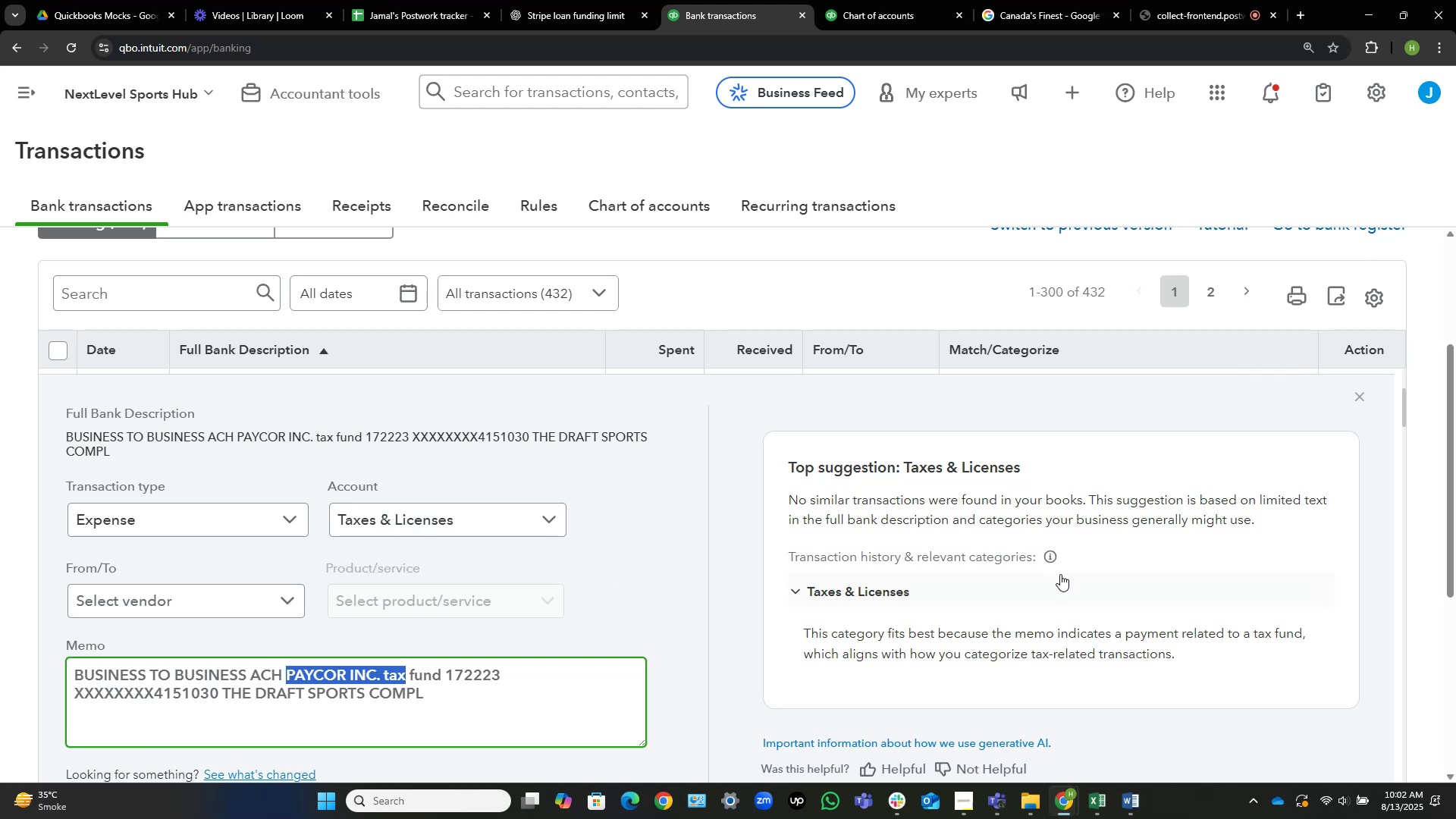 
scroll: coordinate [974, 560], scroll_direction: up, amount: 1.0
 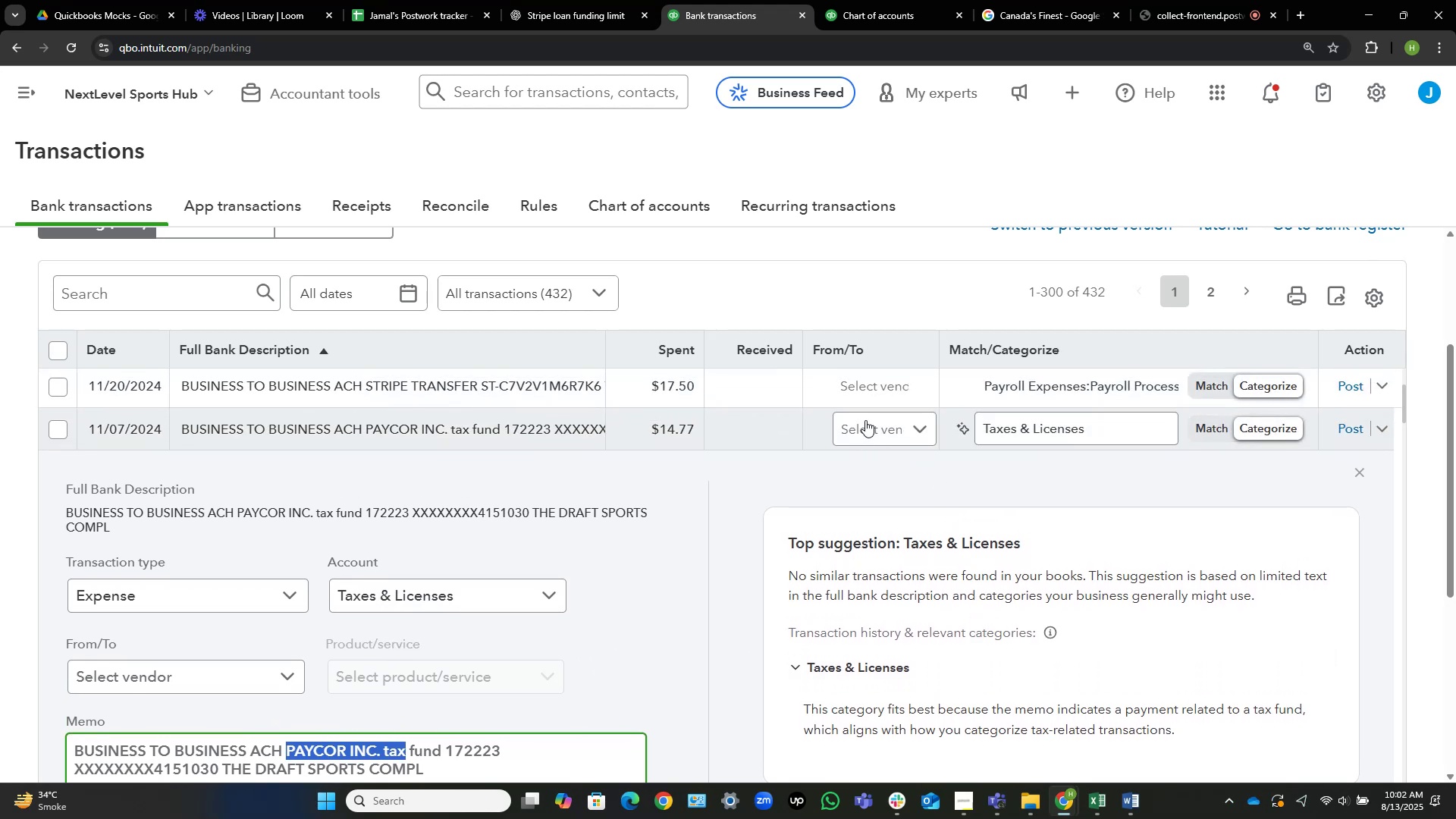 
wait(13.54)
 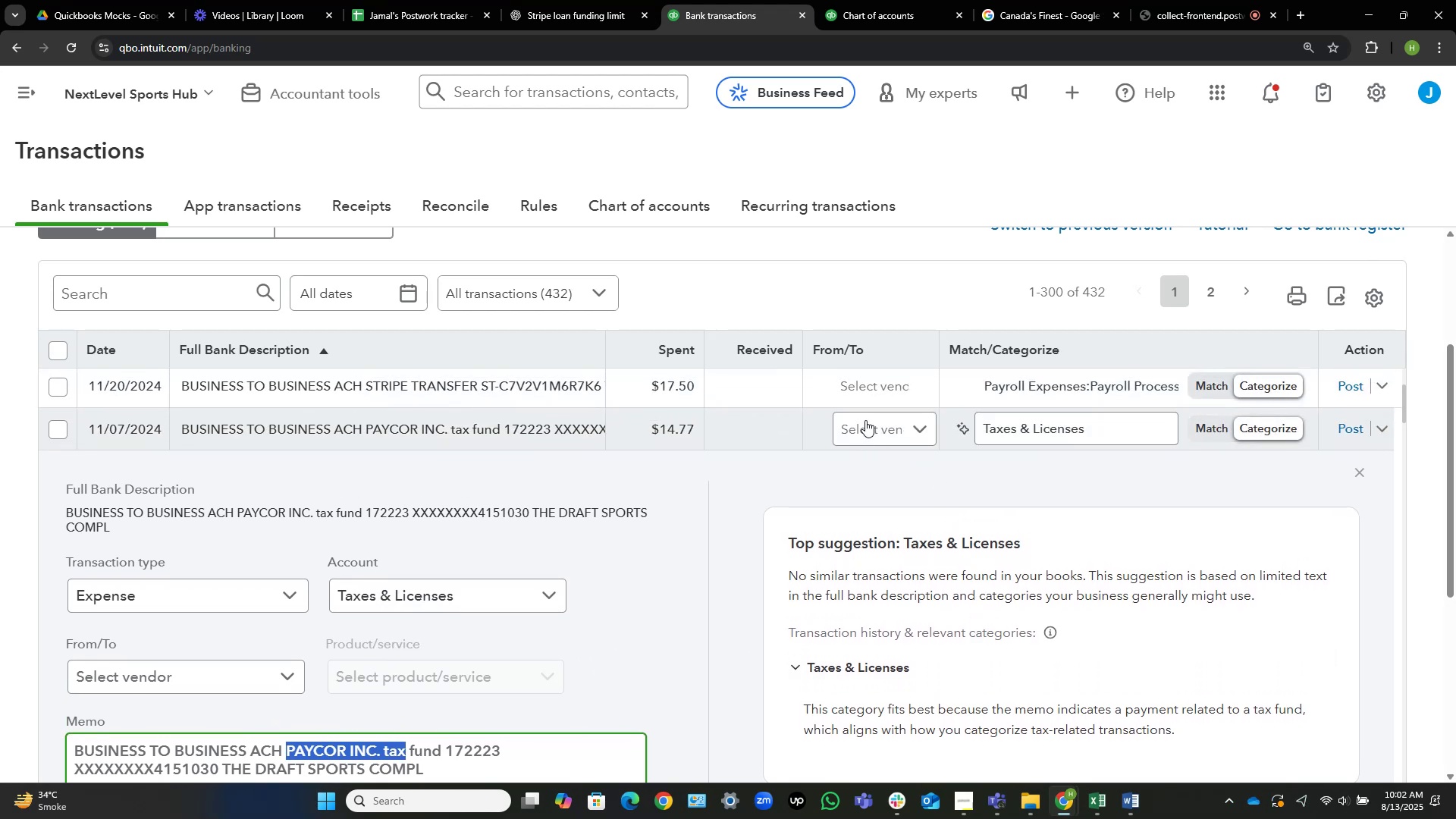 
left_click([865, 420])
 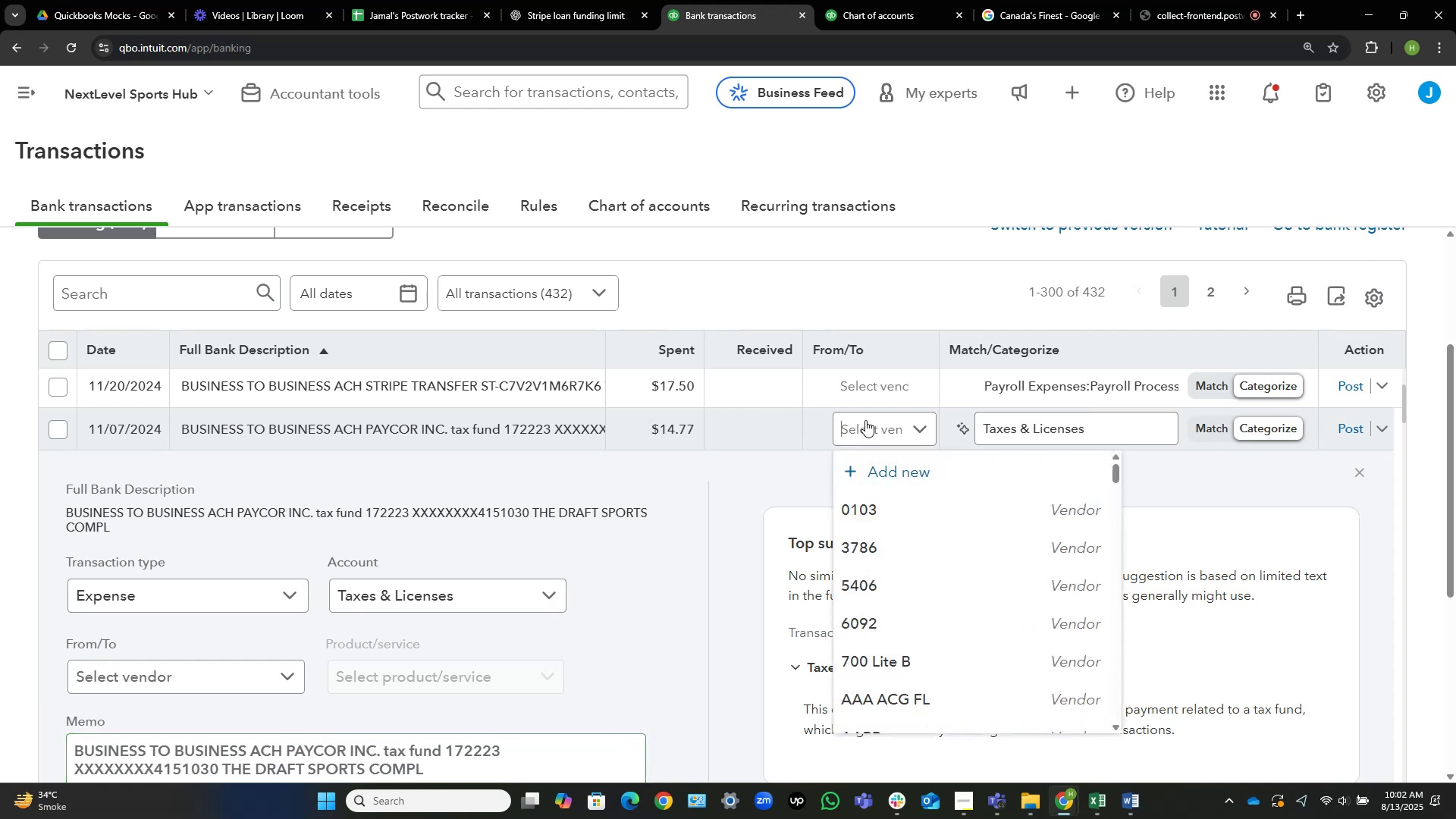 
key(Control+V)
 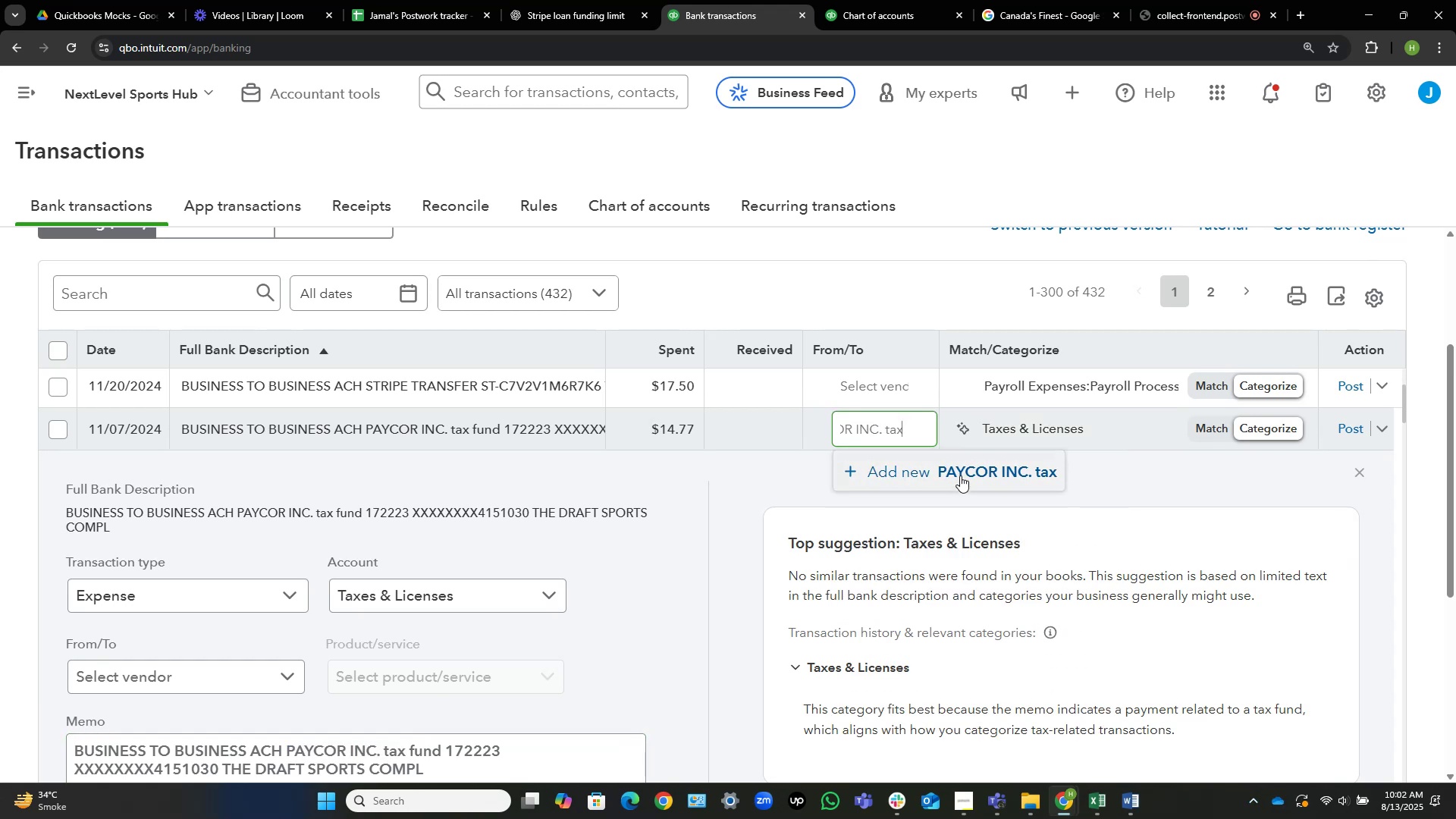 
left_click([969, 475])
 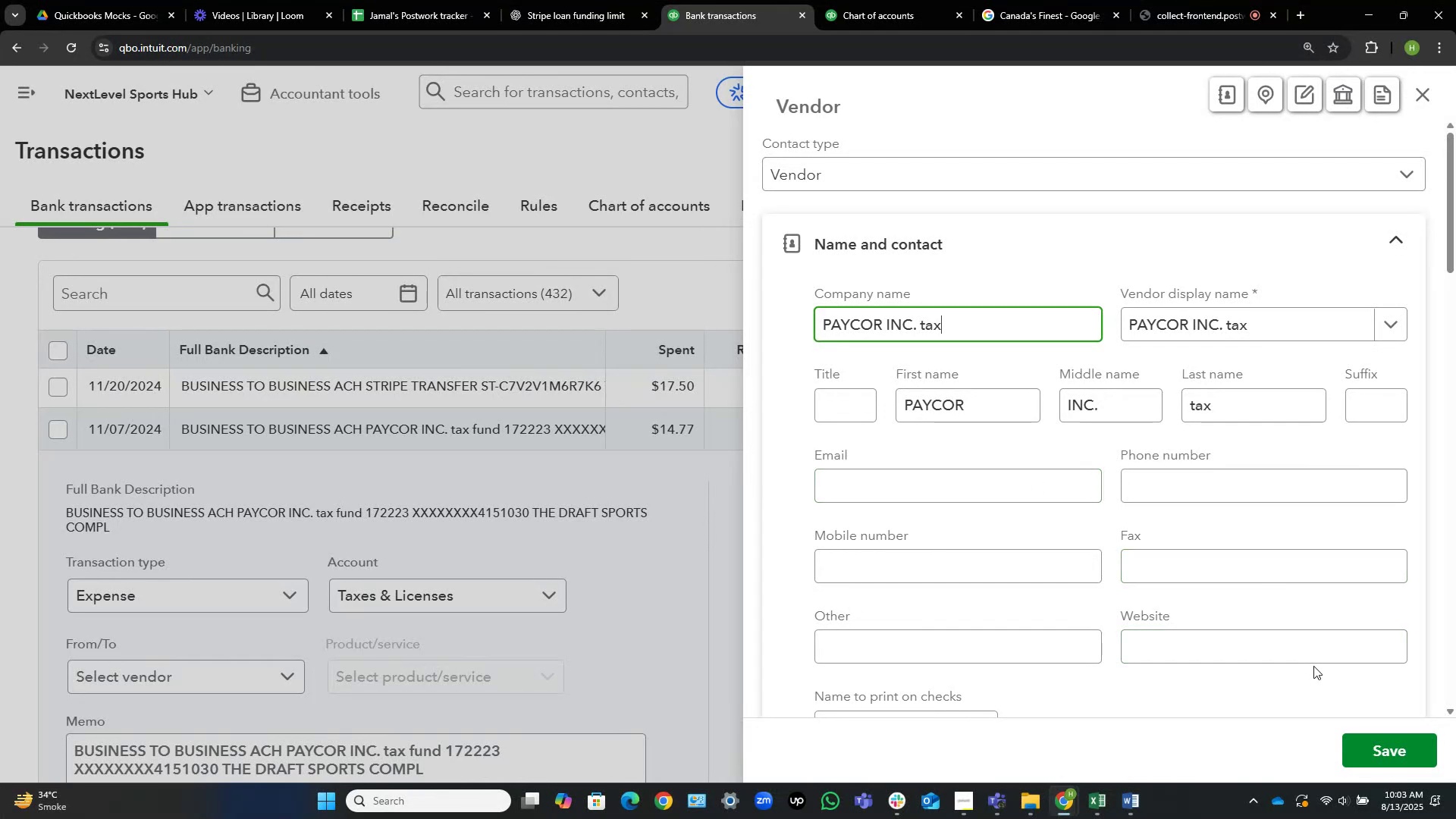 
wait(16.18)
 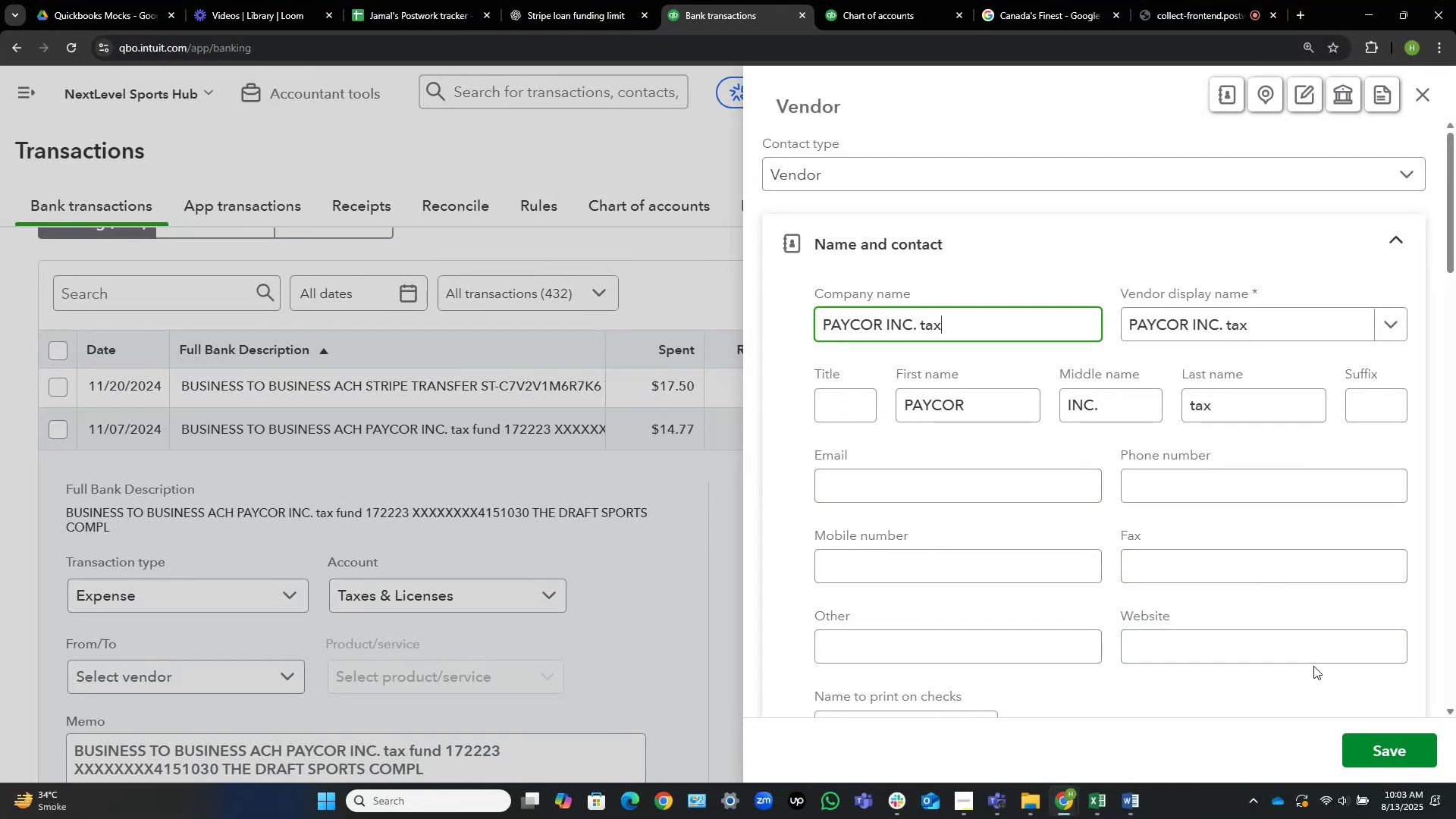 
left_click([1407, 744])
 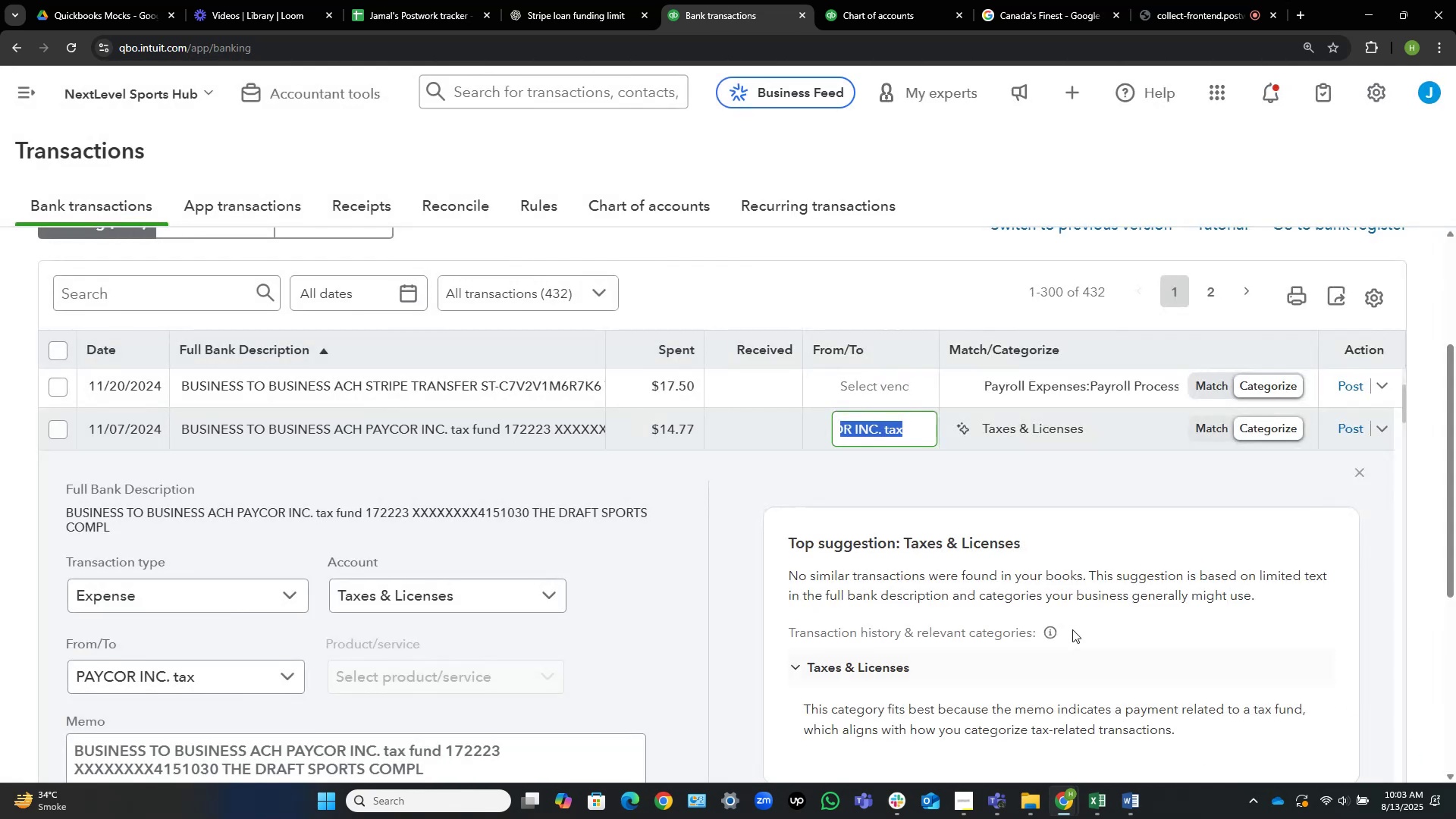 
scroll: coordinate [479, 459], scroll_direction: up, amount: 1.0
 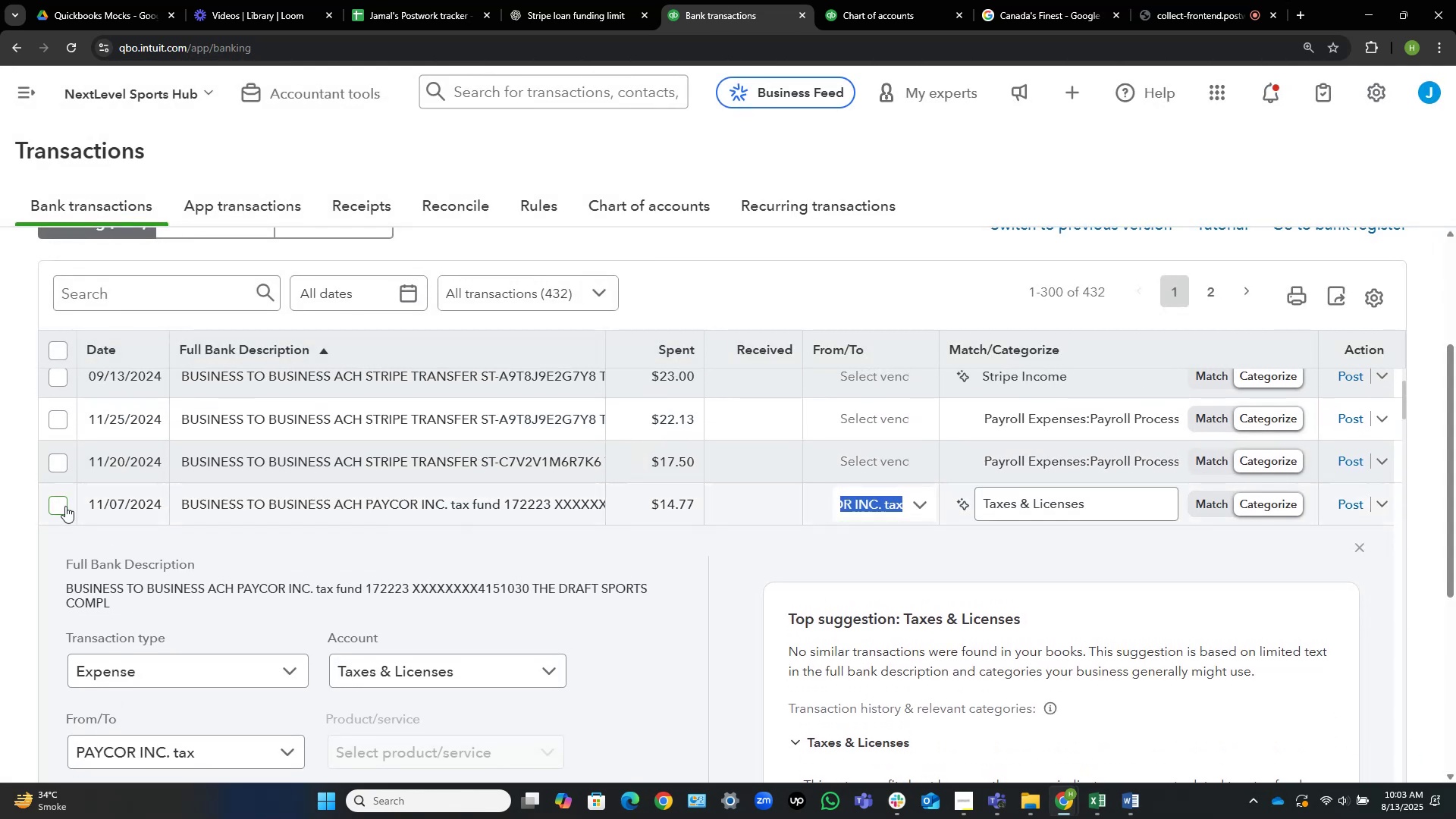 
left_click([62, 507])
 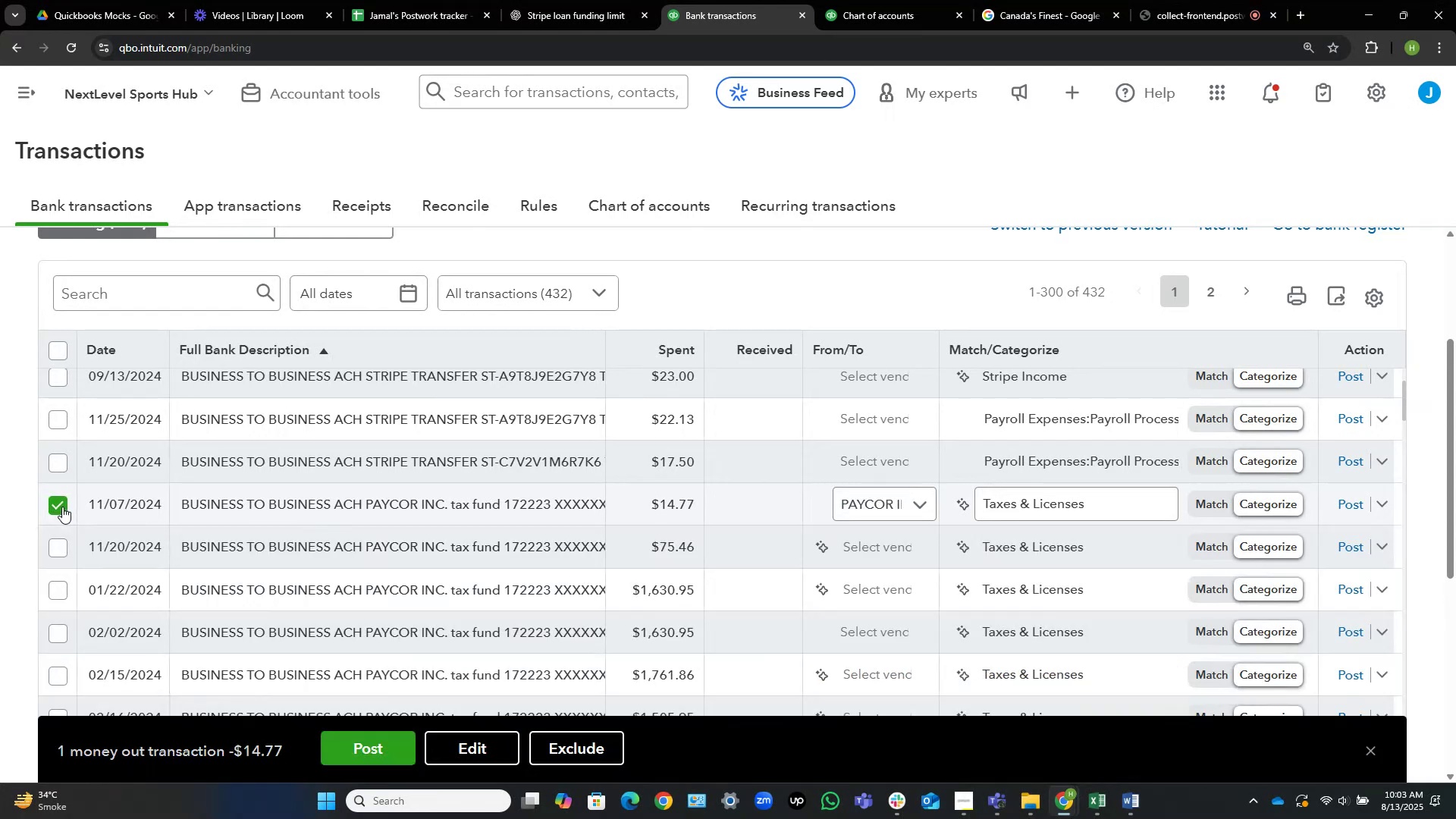 
scroll: coordinate [579, 463], scroll_direction: down, amount: 23.0
 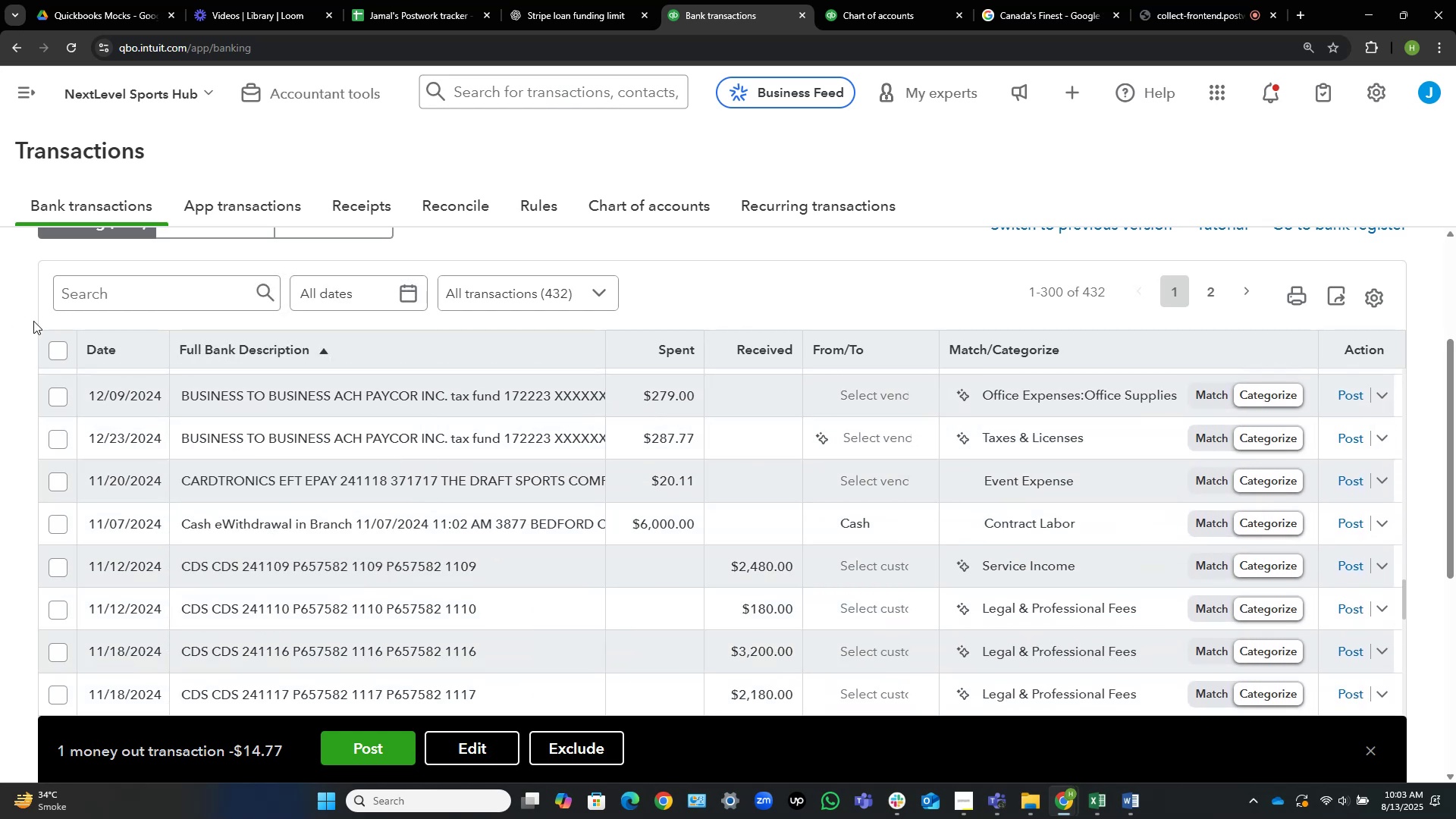 
left_click([127, 288])
 